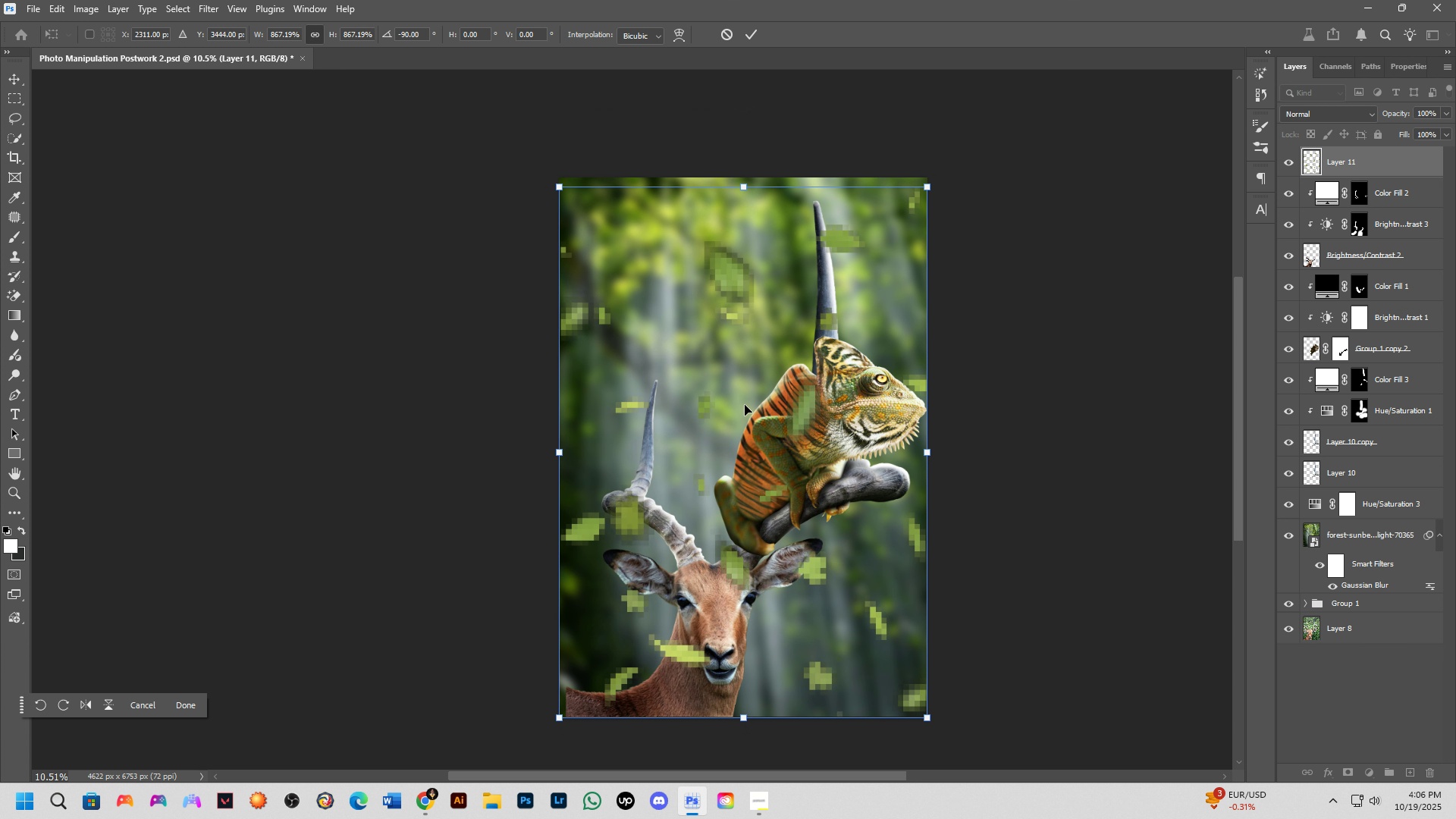 
hold_key(key=ShiftLeft, duration=0.79)
 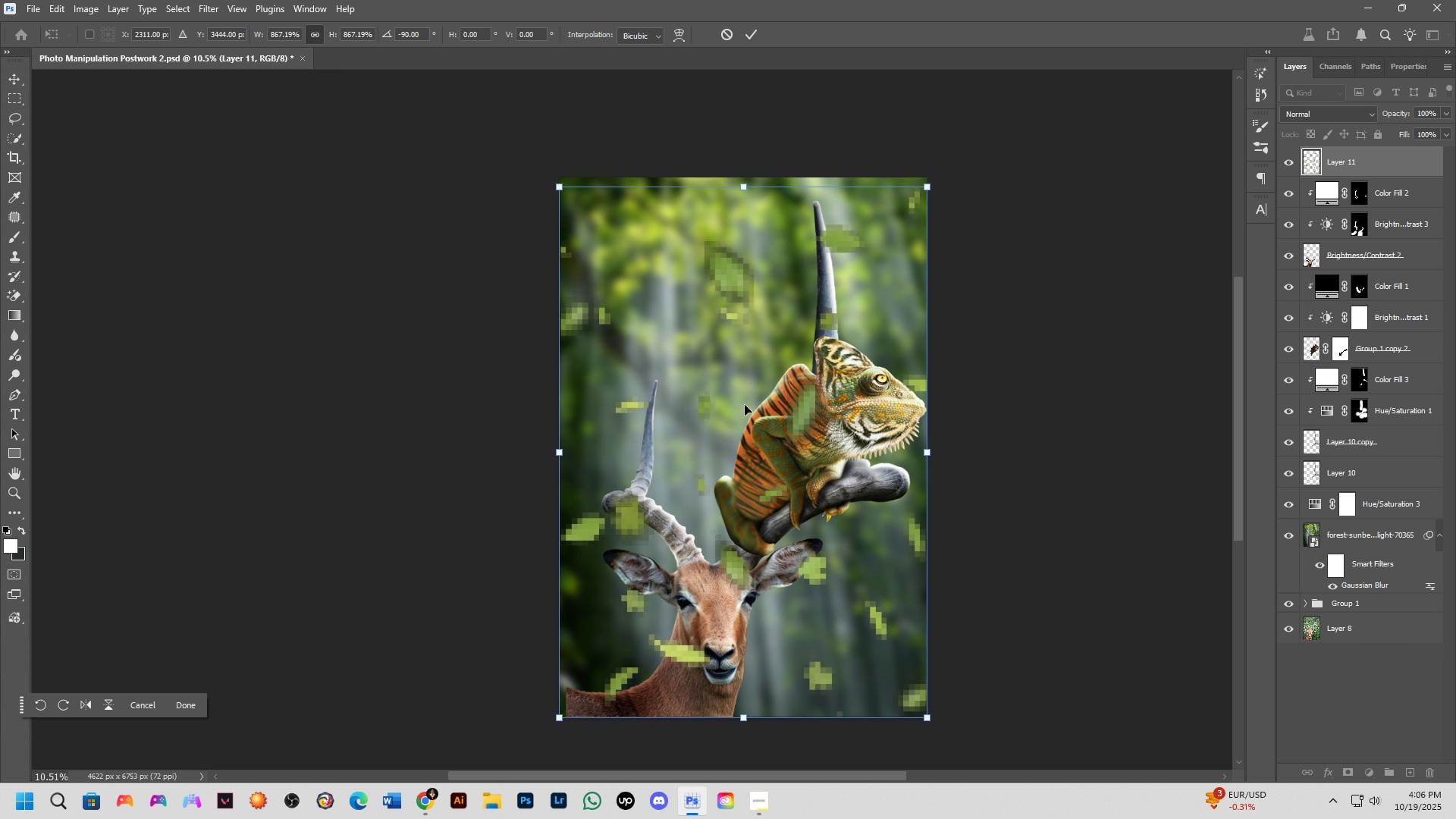 
key(NumpadEnter)
 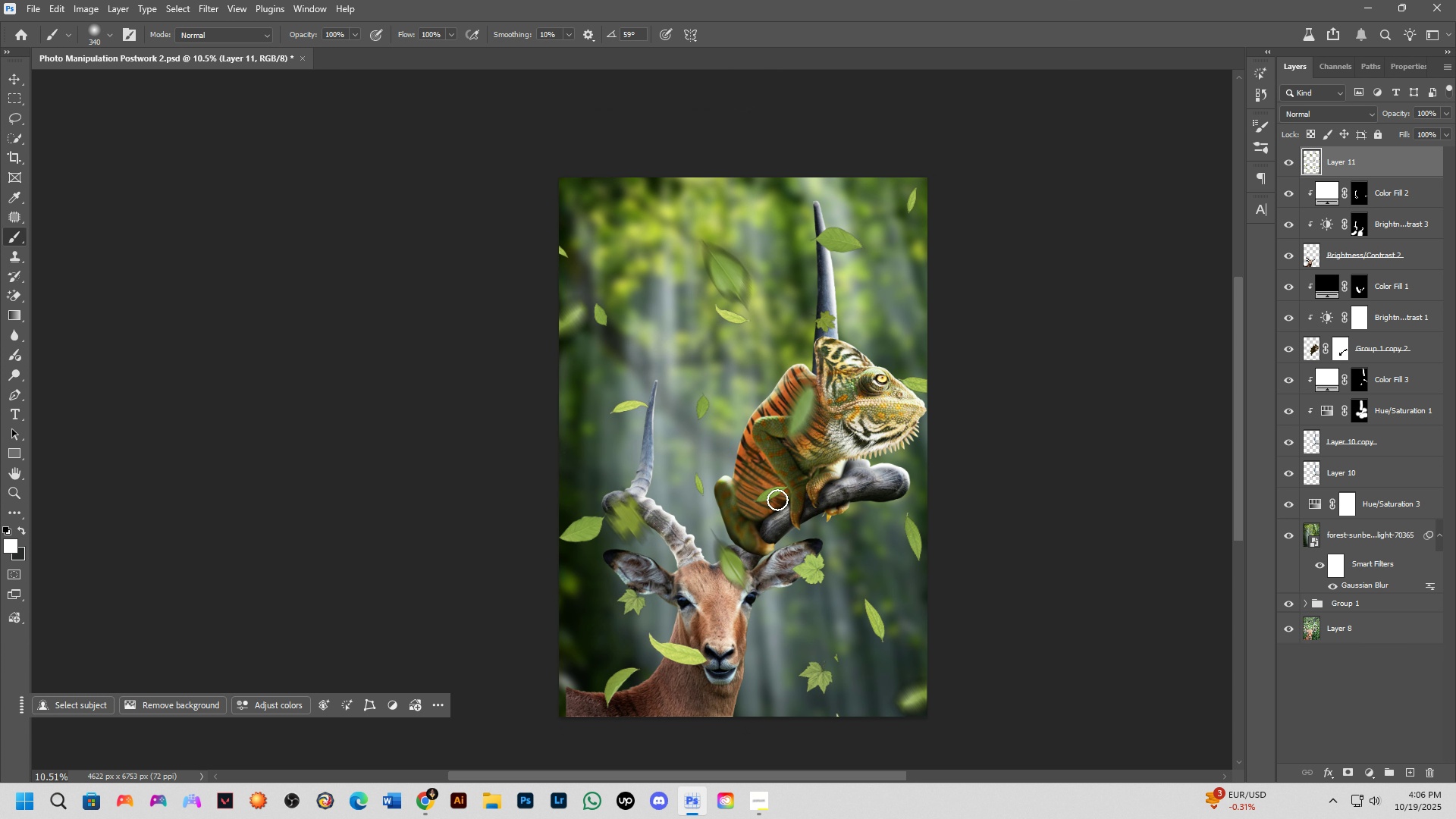 
scroll: coordinate [699, 243], scroll_direction: up, amount: 6.0
 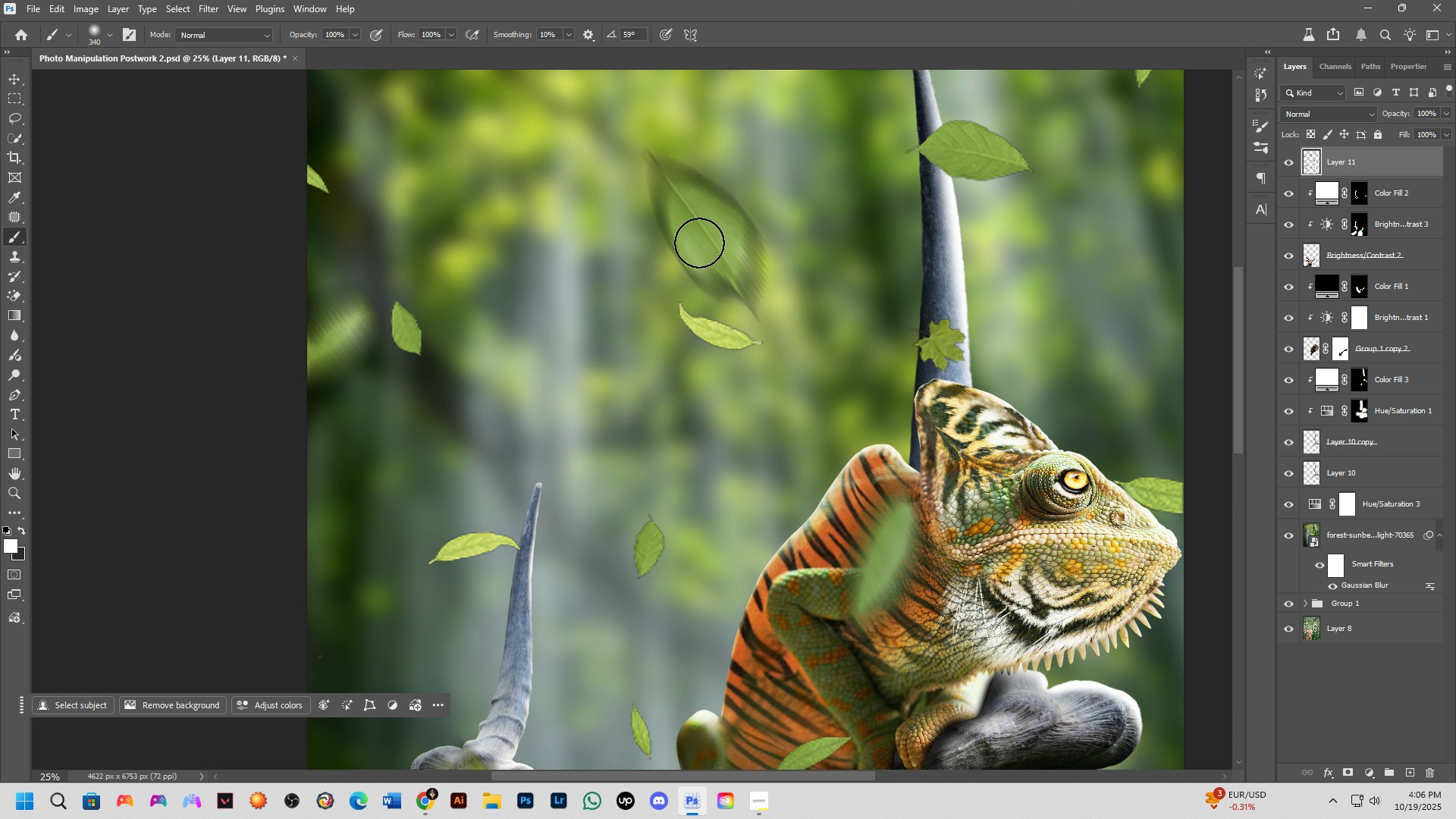 
key(Shift+ShiftLeft)
 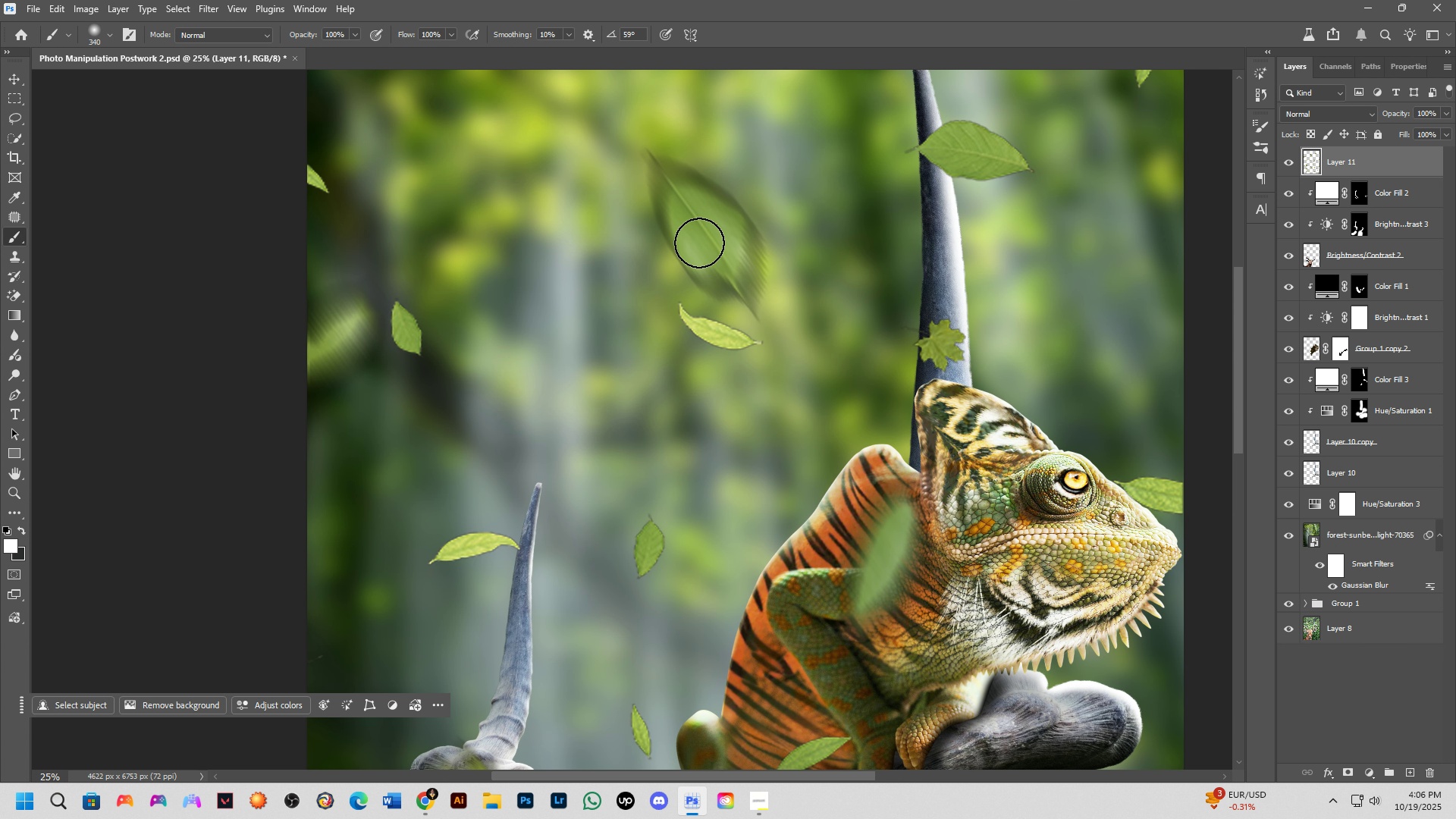 
hold_key(key=ShiftLeft, duration=0.51)
 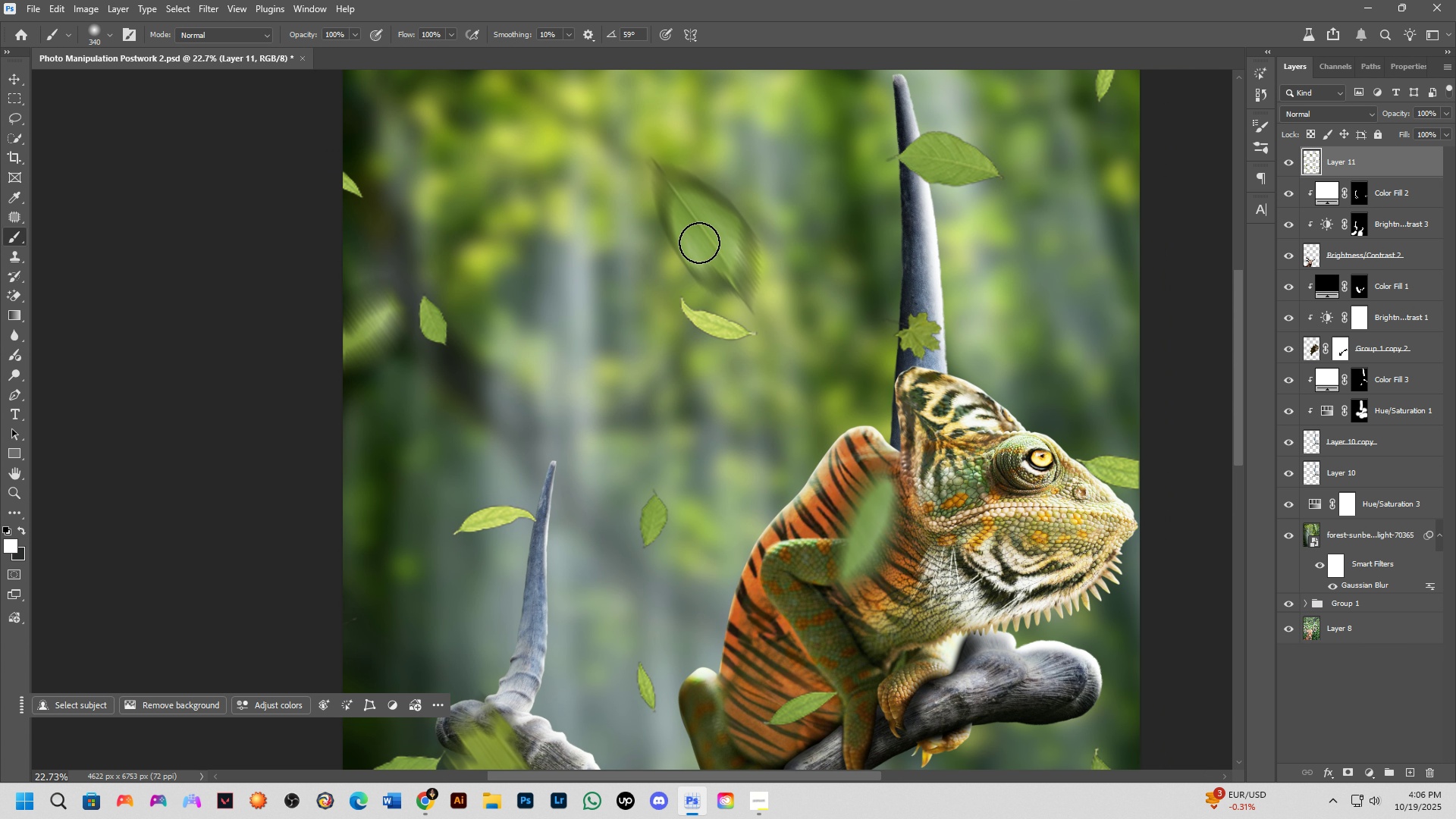 
scroll: coordinate [699, 243], scroll_direction: down, amount: 3.0
 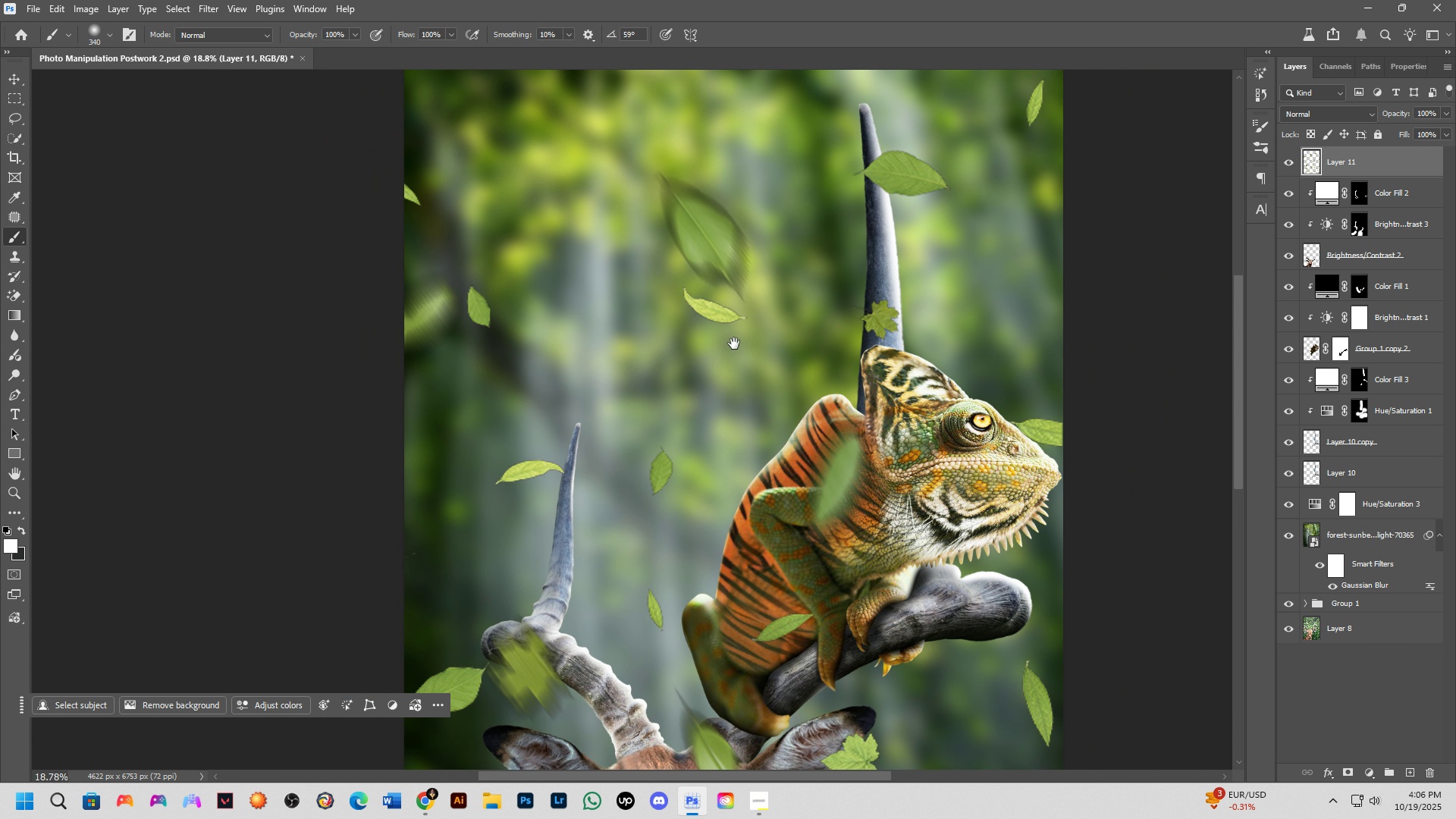 
hold_key(key=Space, duration=0.61)
 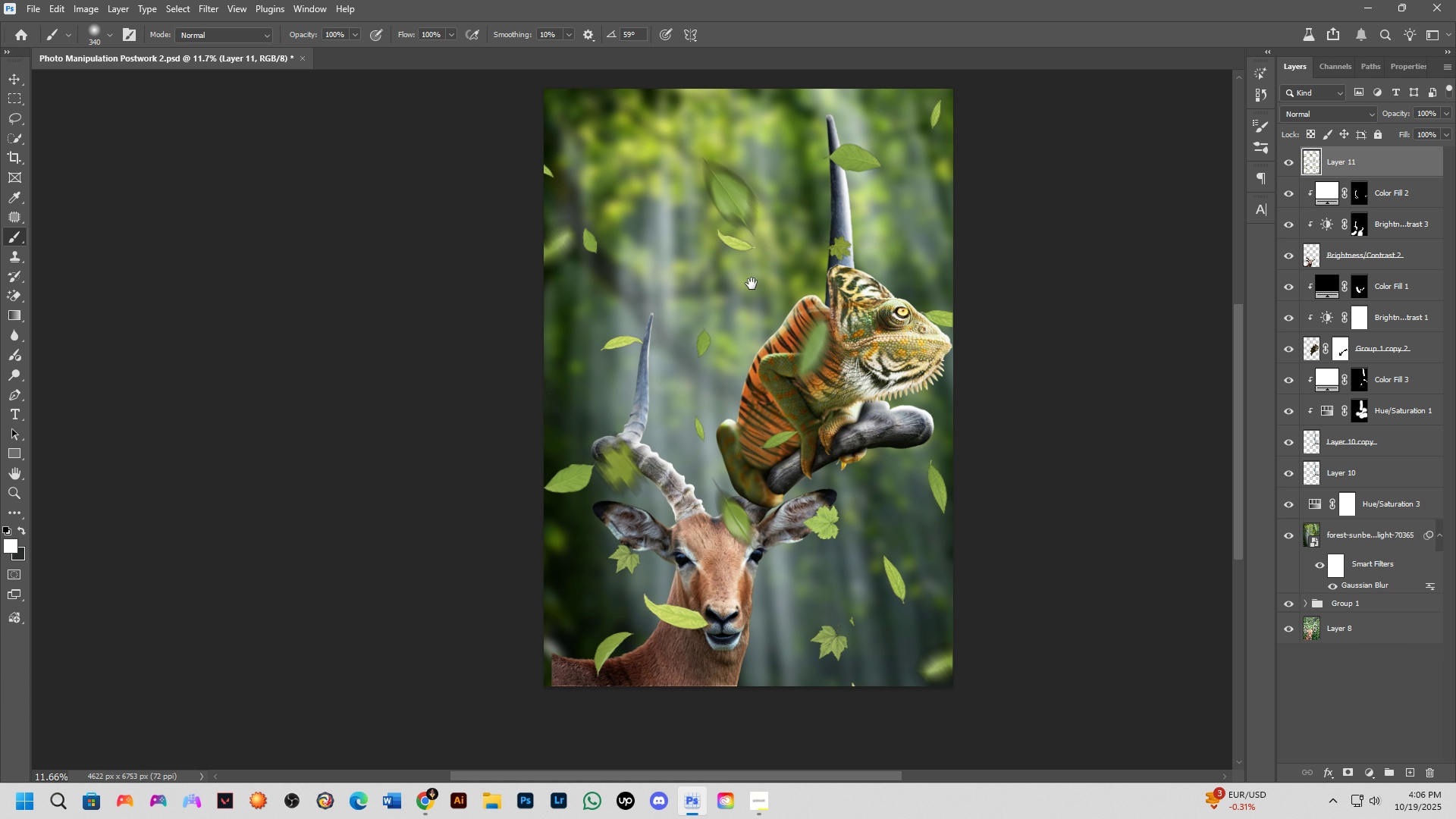 
left_click_drag(start_coordinate=[734, 347], to_coordinate=[748, 261])
 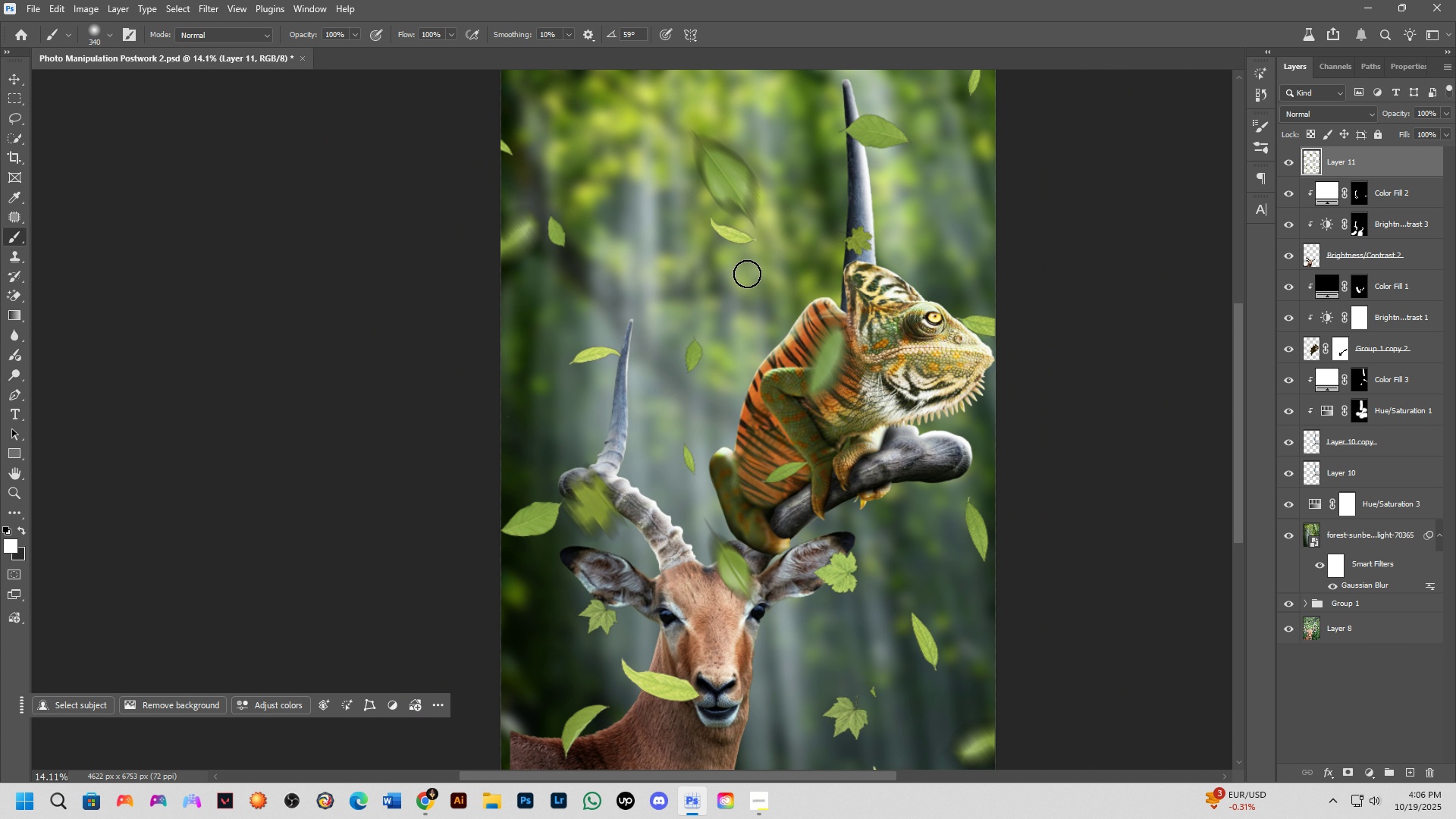 
scroll: coordinate [751, 284], scroll_direction: down, amount: 5.0
 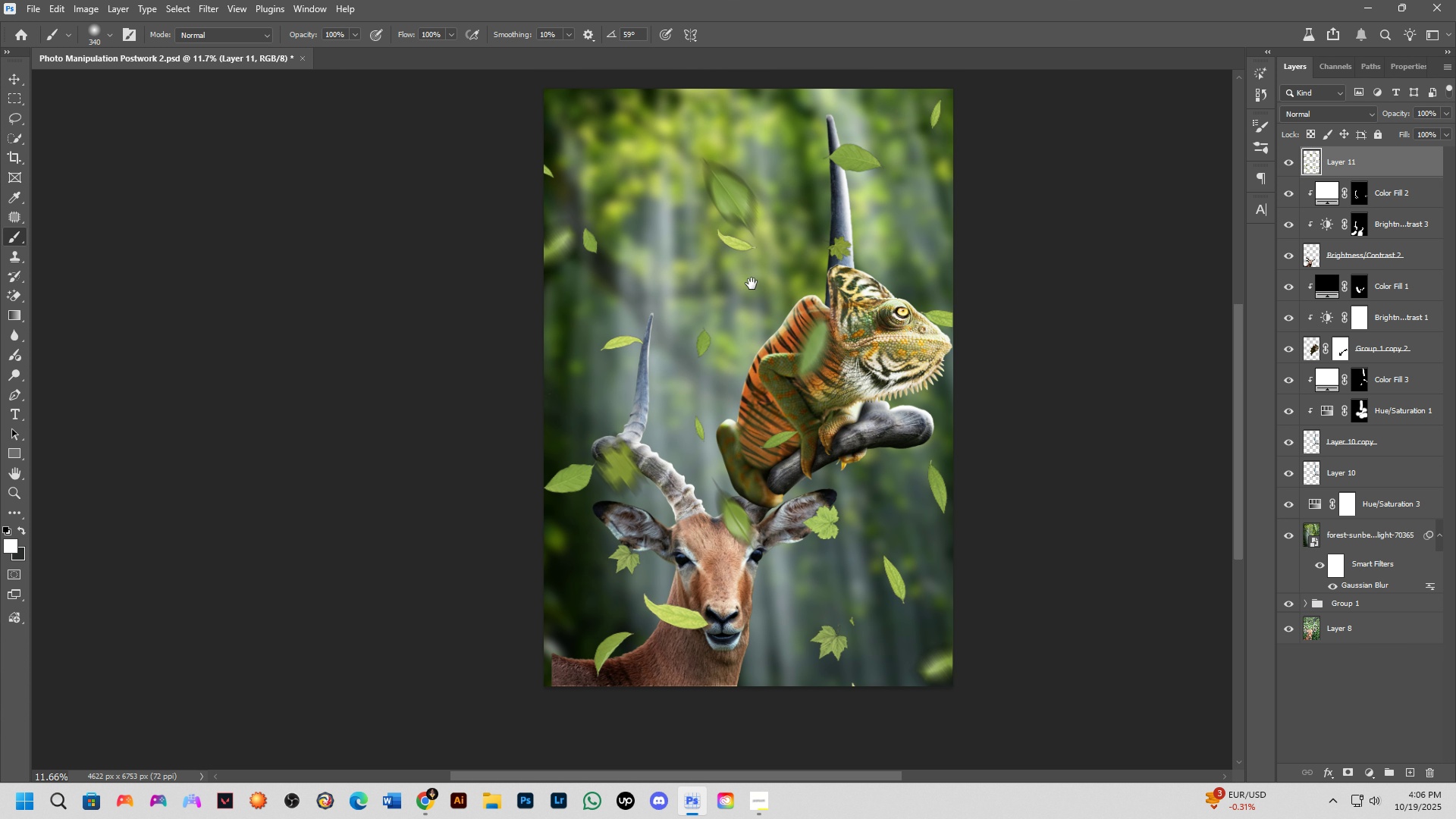 
hold_key(key=Space, duration=0.52)
 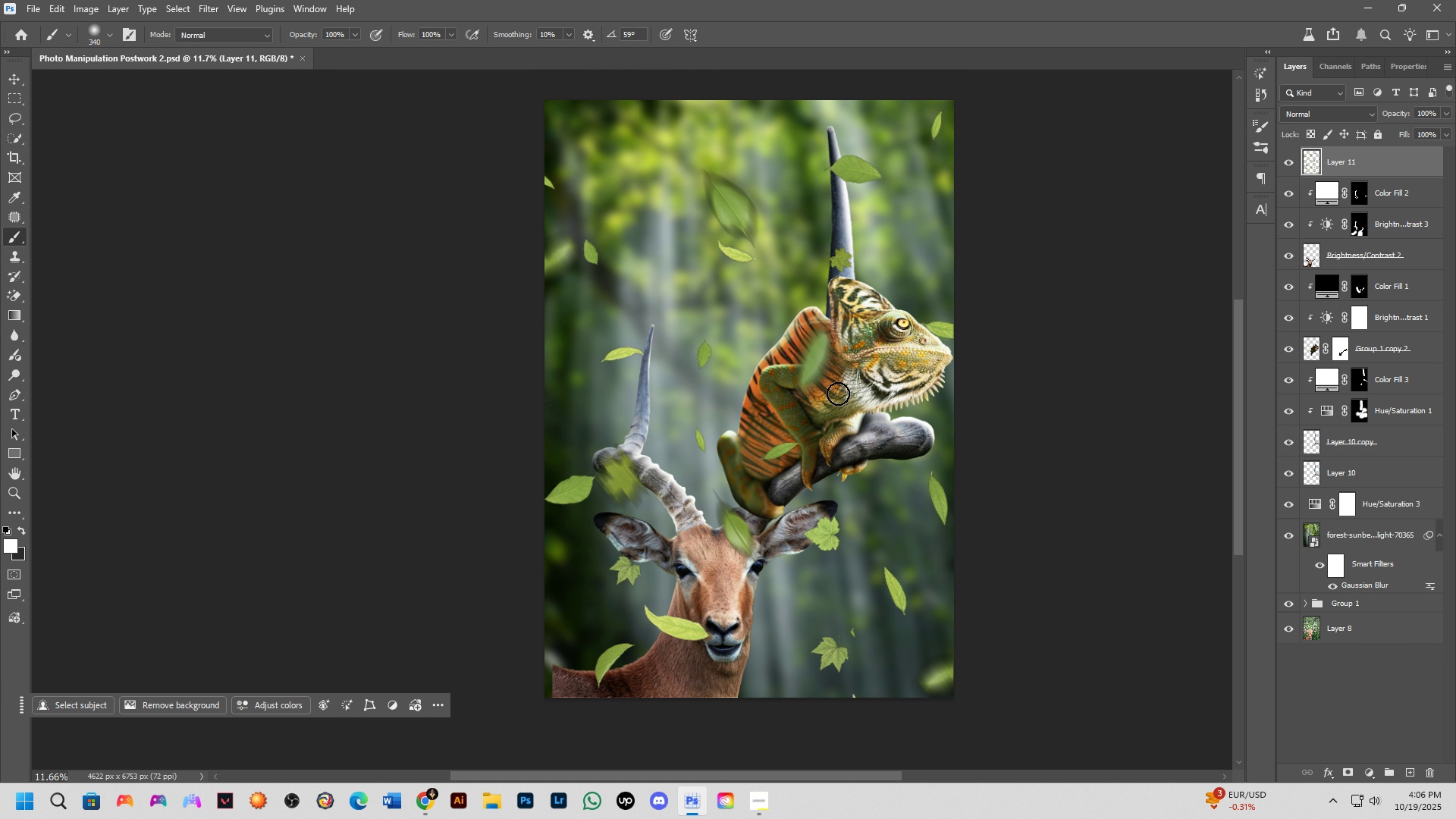 
left_click_drag(start_coordinate=[752, 284], to_coordinate=[752, 295])
 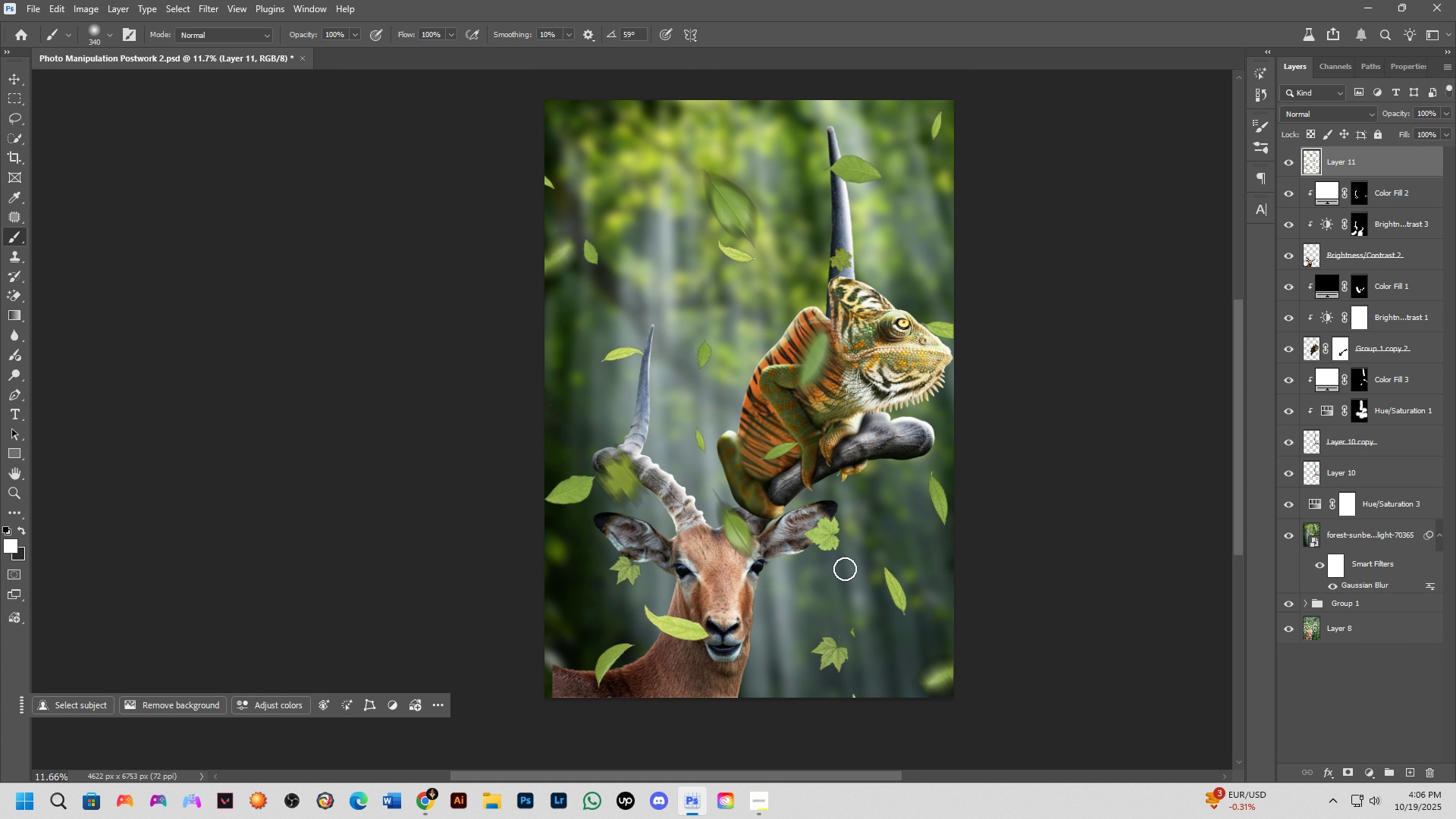 
left_click_drag(start_coordinate=[1411, 162], to_coordinate=[1401, 152])
 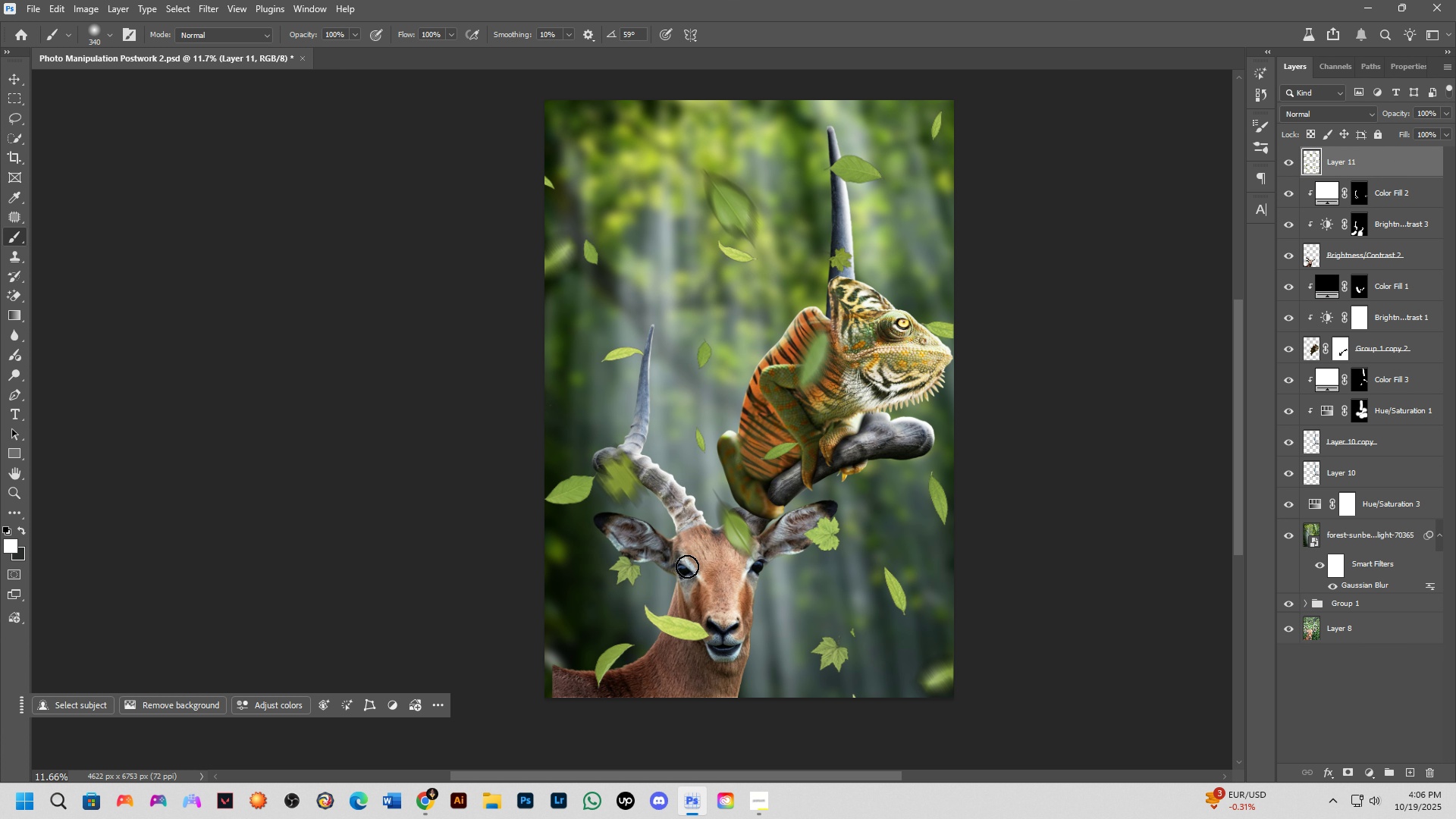 
scroll: coordinate [515, 677], scroll_direction: up, amount: 8.0
 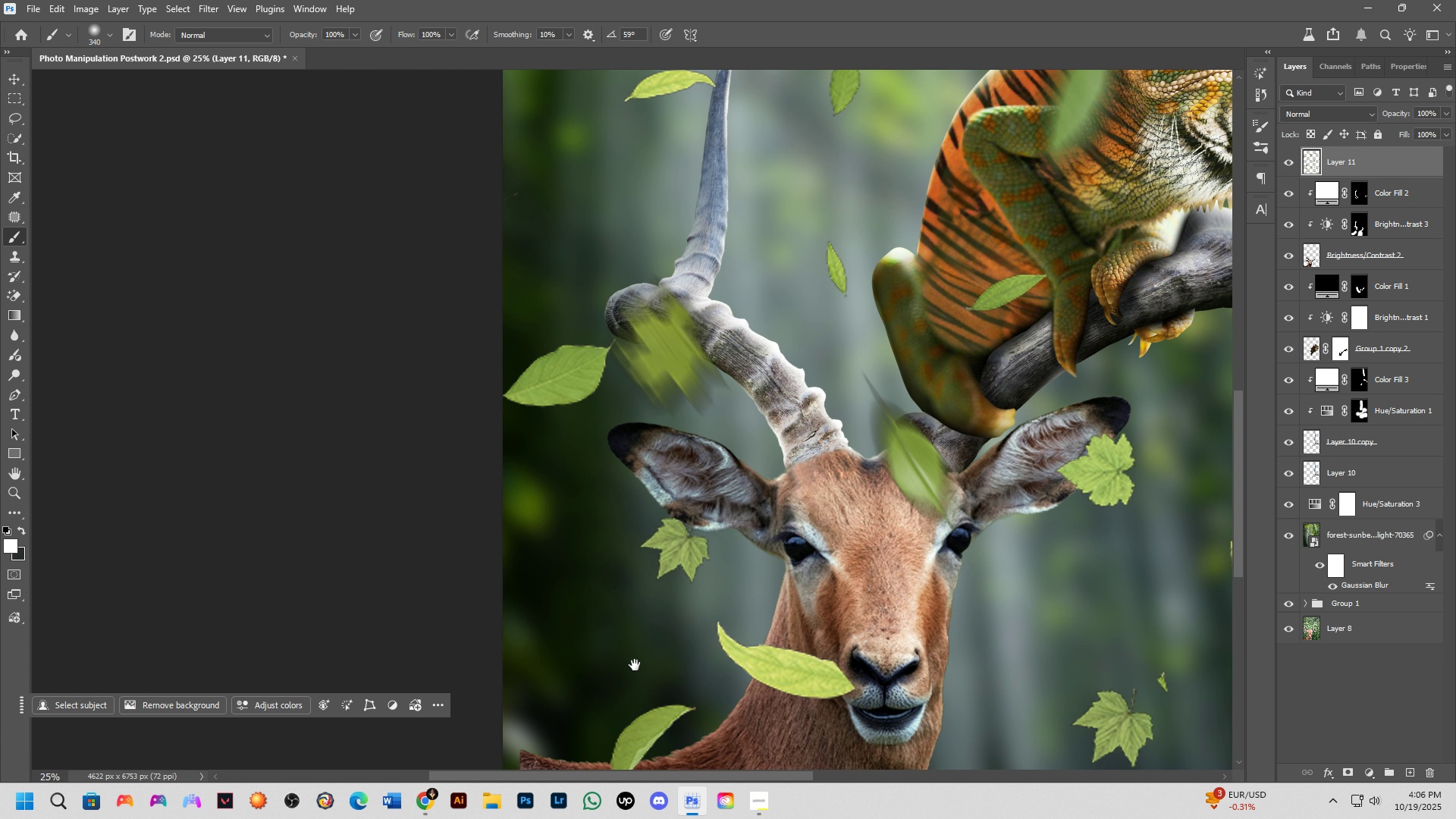 
hold_key(key=Space, duration=0.75)
 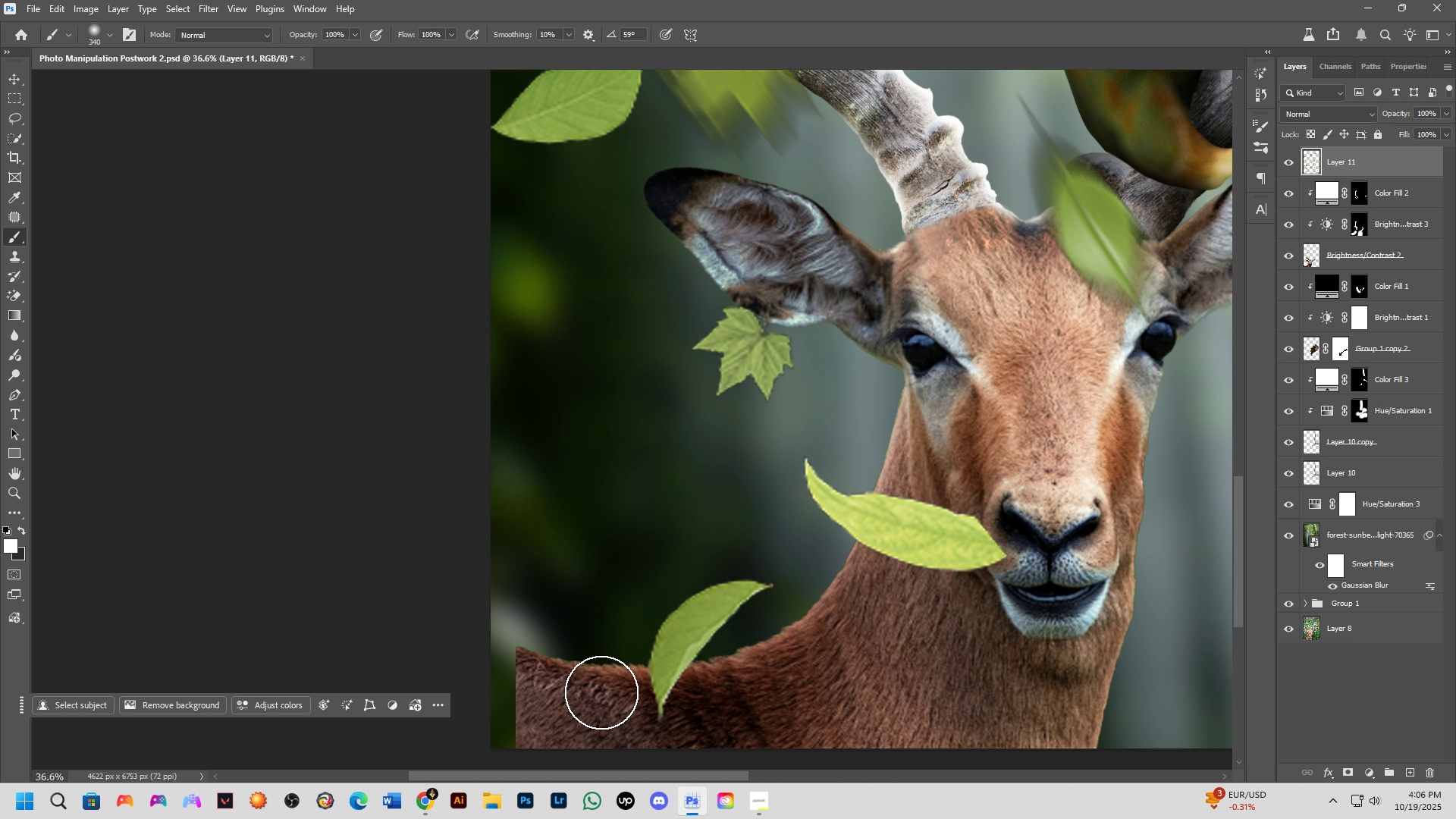 
left_click_drag(start_coordinate=[635, 665], to_coordinate=[667, 563])
 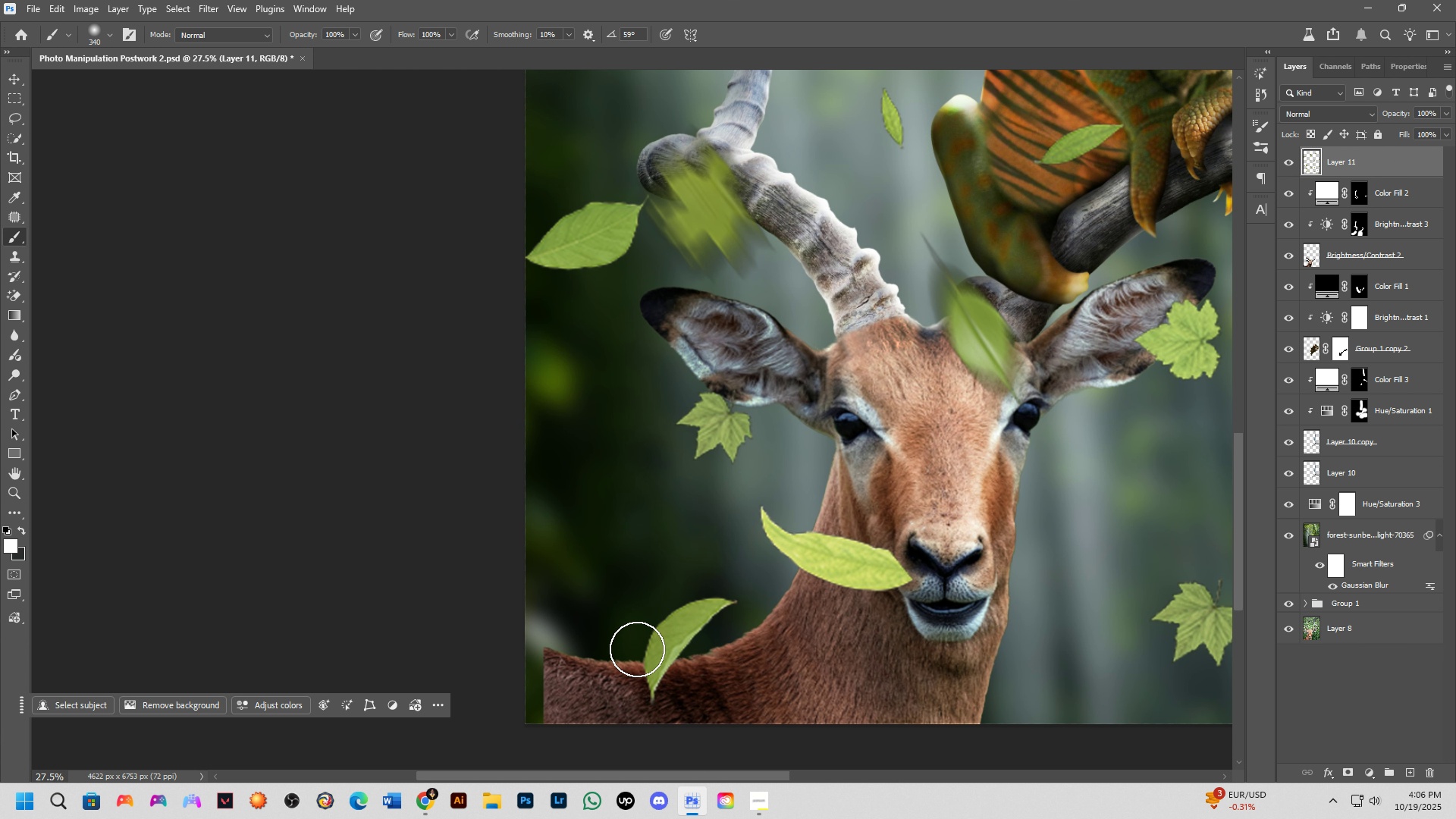 
scroll: coordinate [613, 657], scroll_direction: up, amount: 4.0
 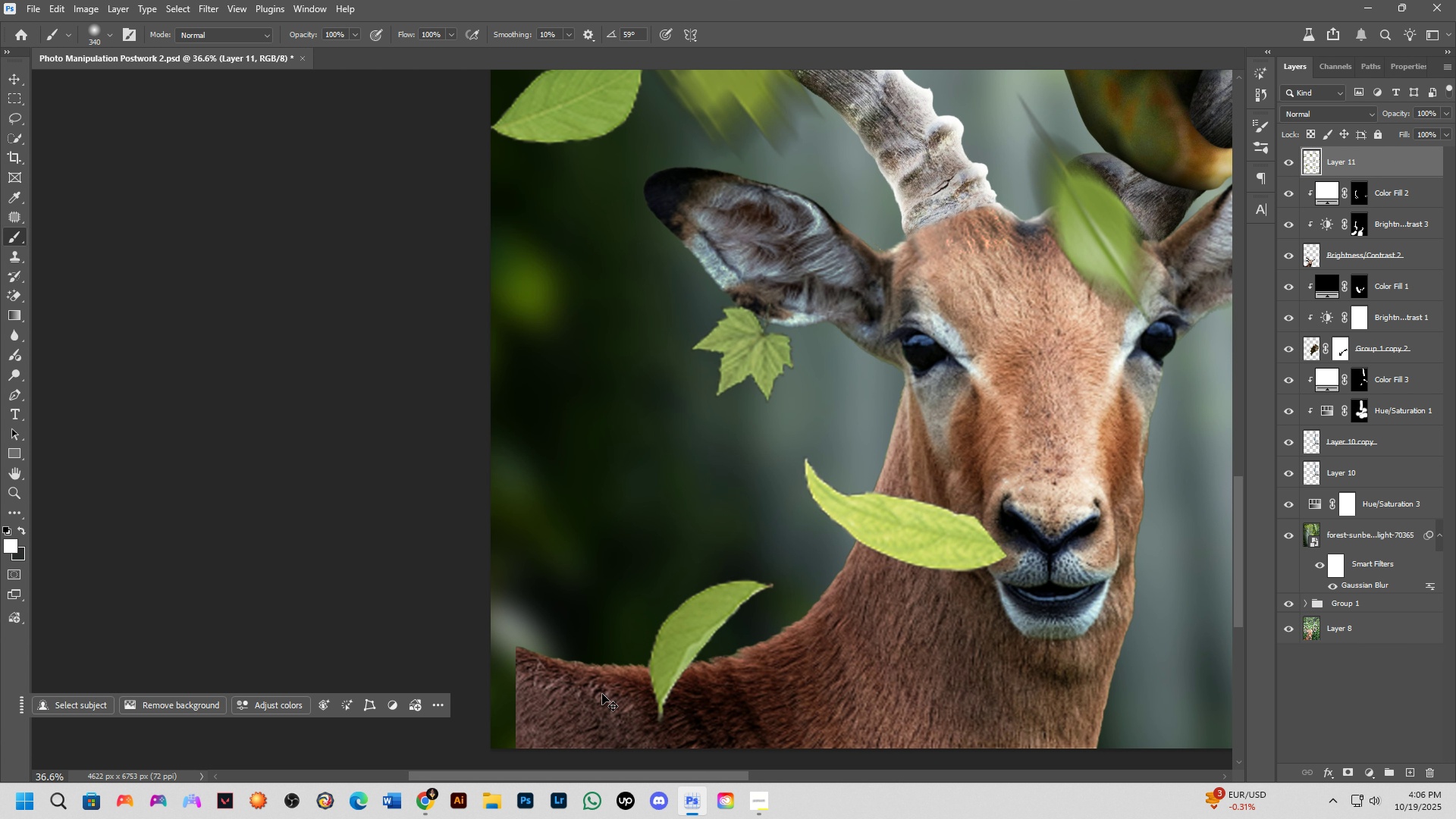 
hold_key(key=ControlLeft, duration=0.56)
left_click([602, 695])
 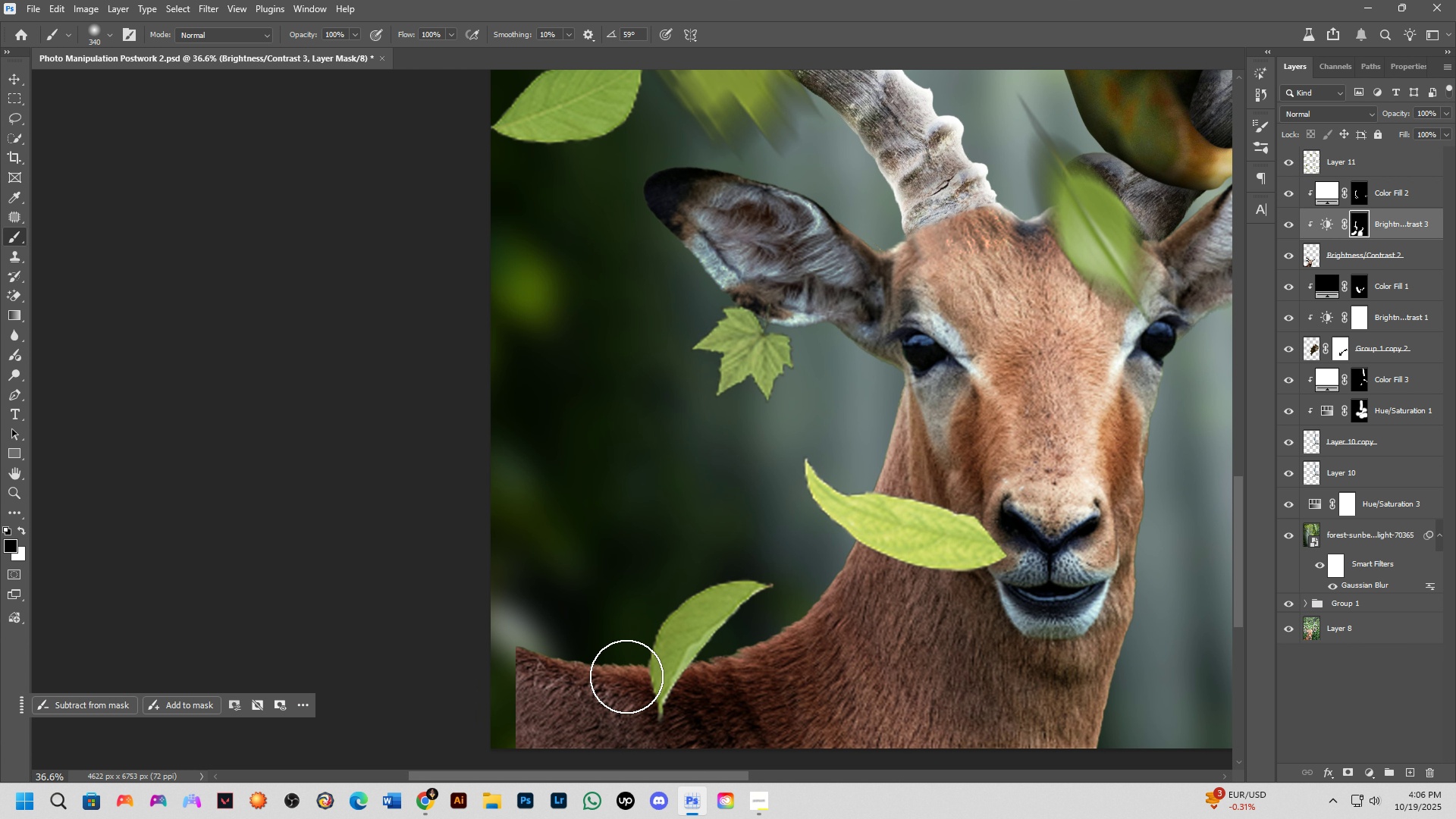 
scroll: coordinate [637, 667], scroll_direction: down, amount: 3.0
 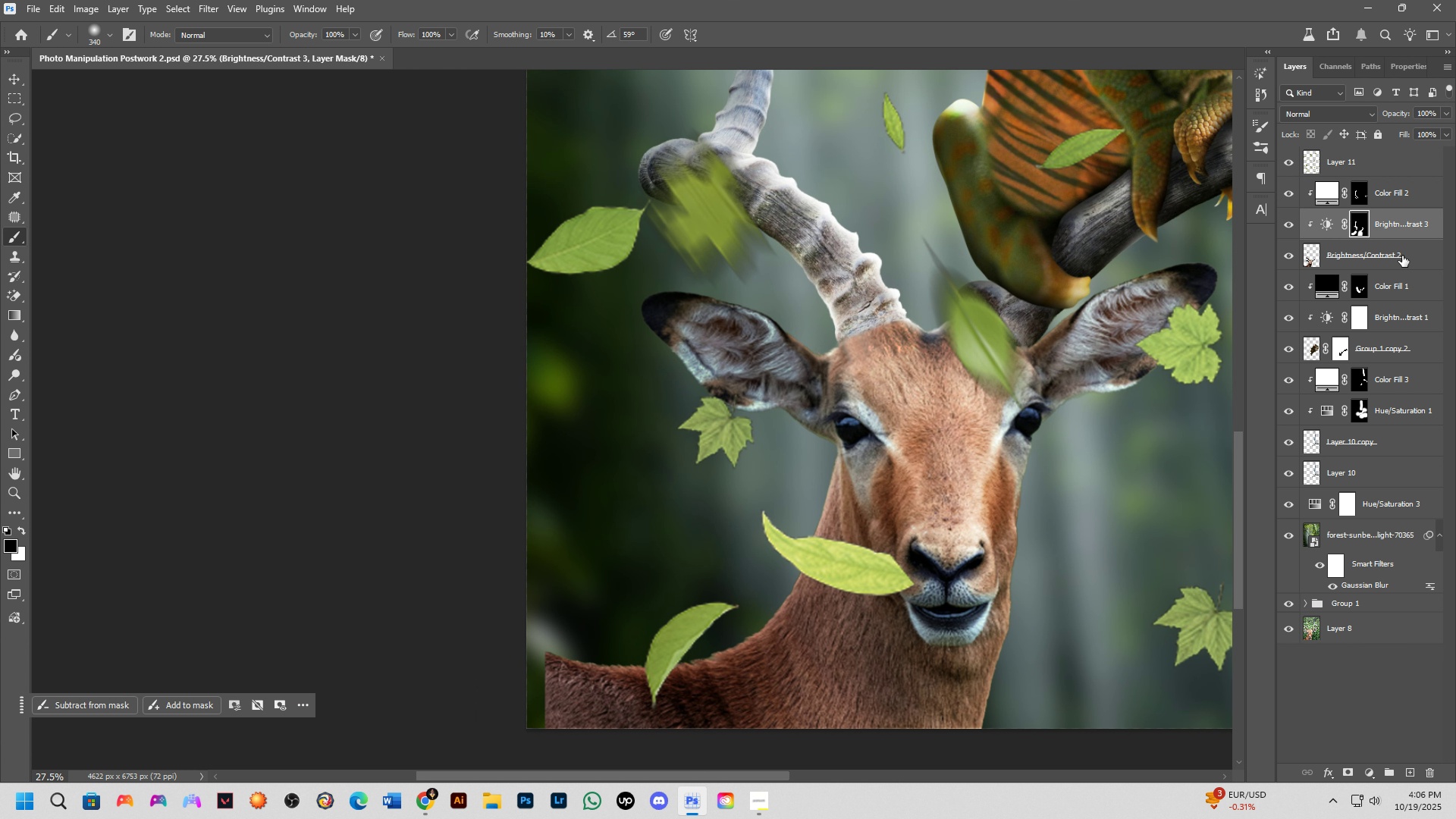 
left_click([1402, 256])
 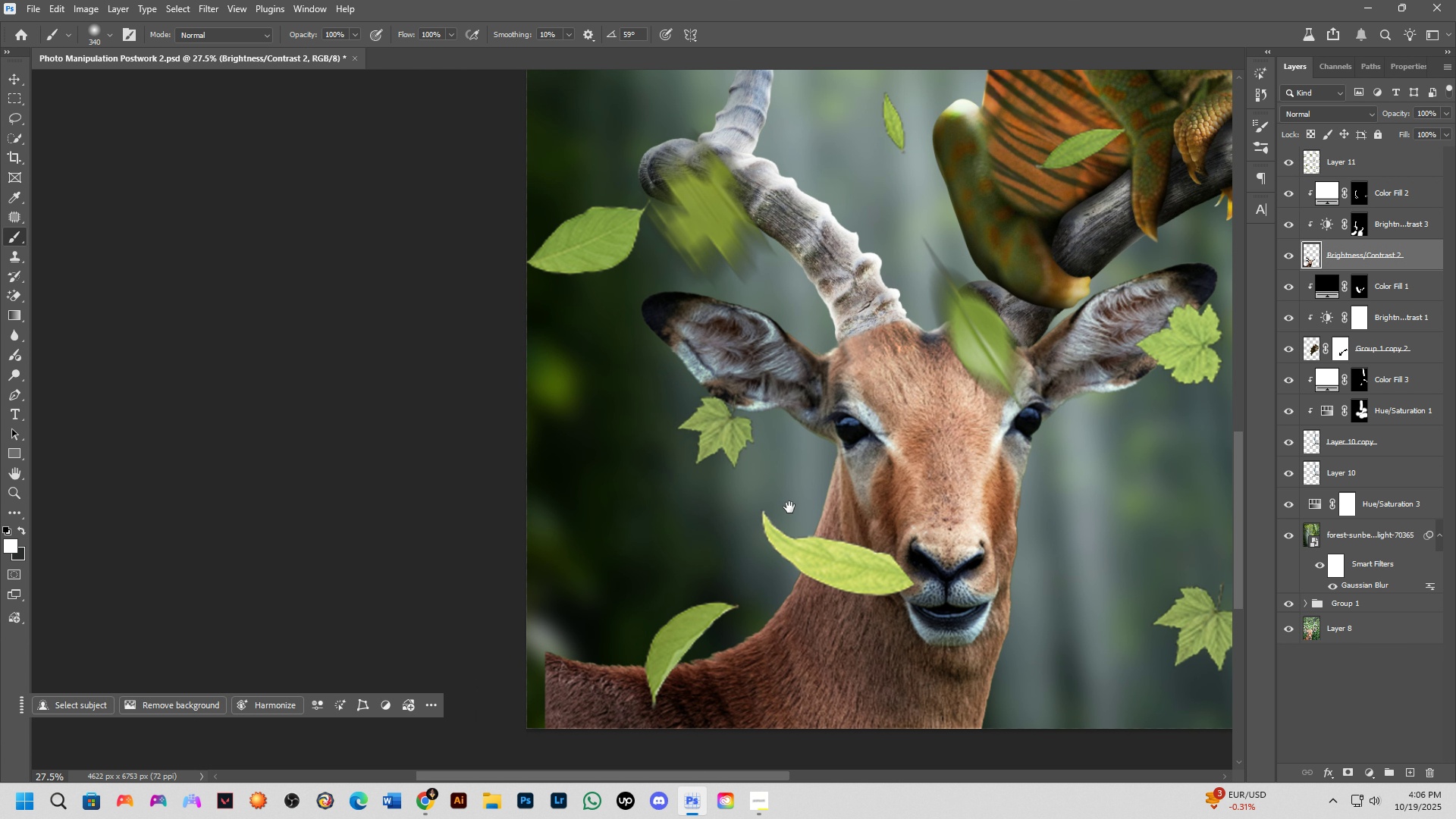 
hold_key(key=Space, duration=0.5)
 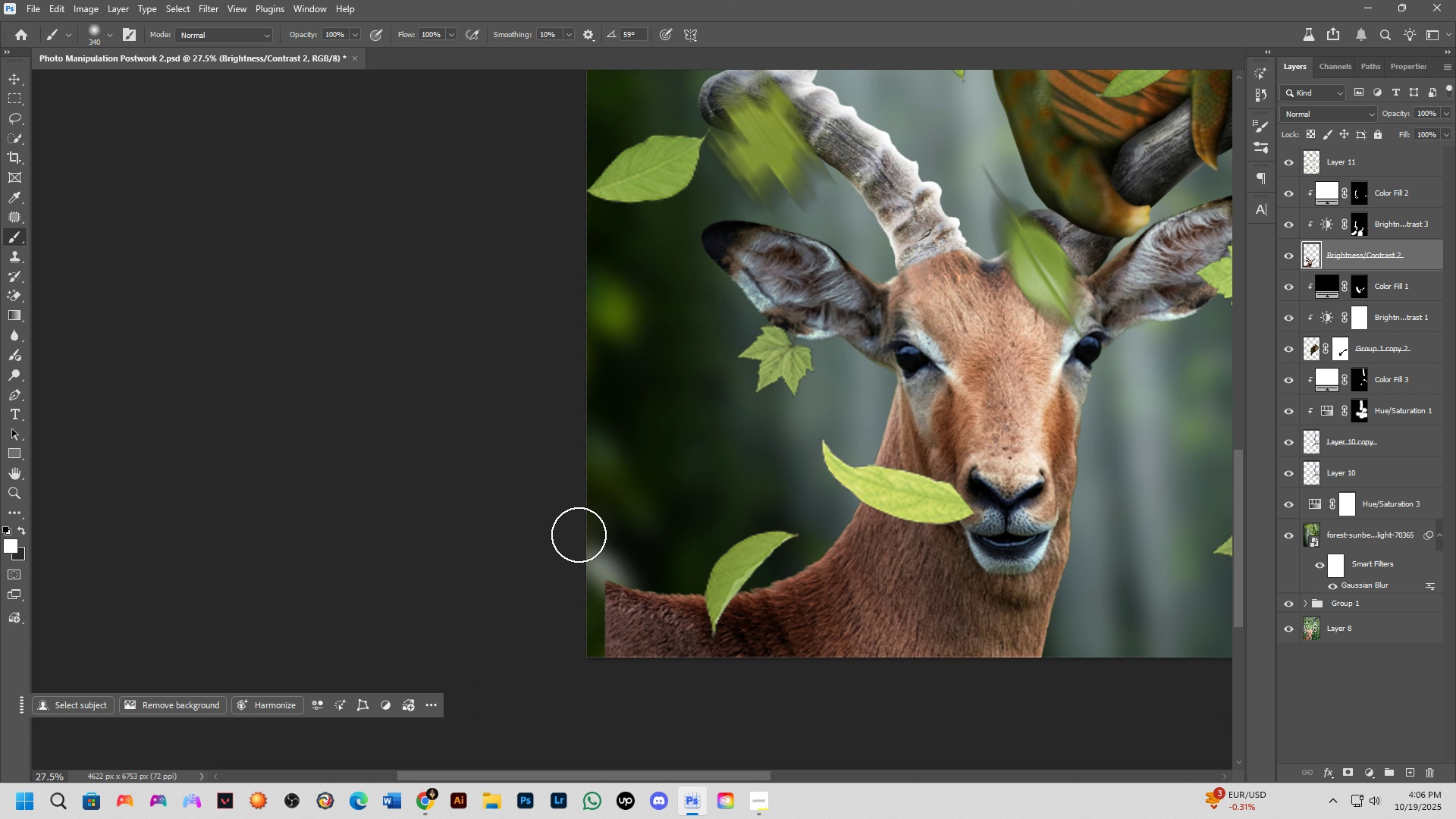 
left_click_drag(start_coordinate=[789, 507], to_coordinate=[817, 474])
 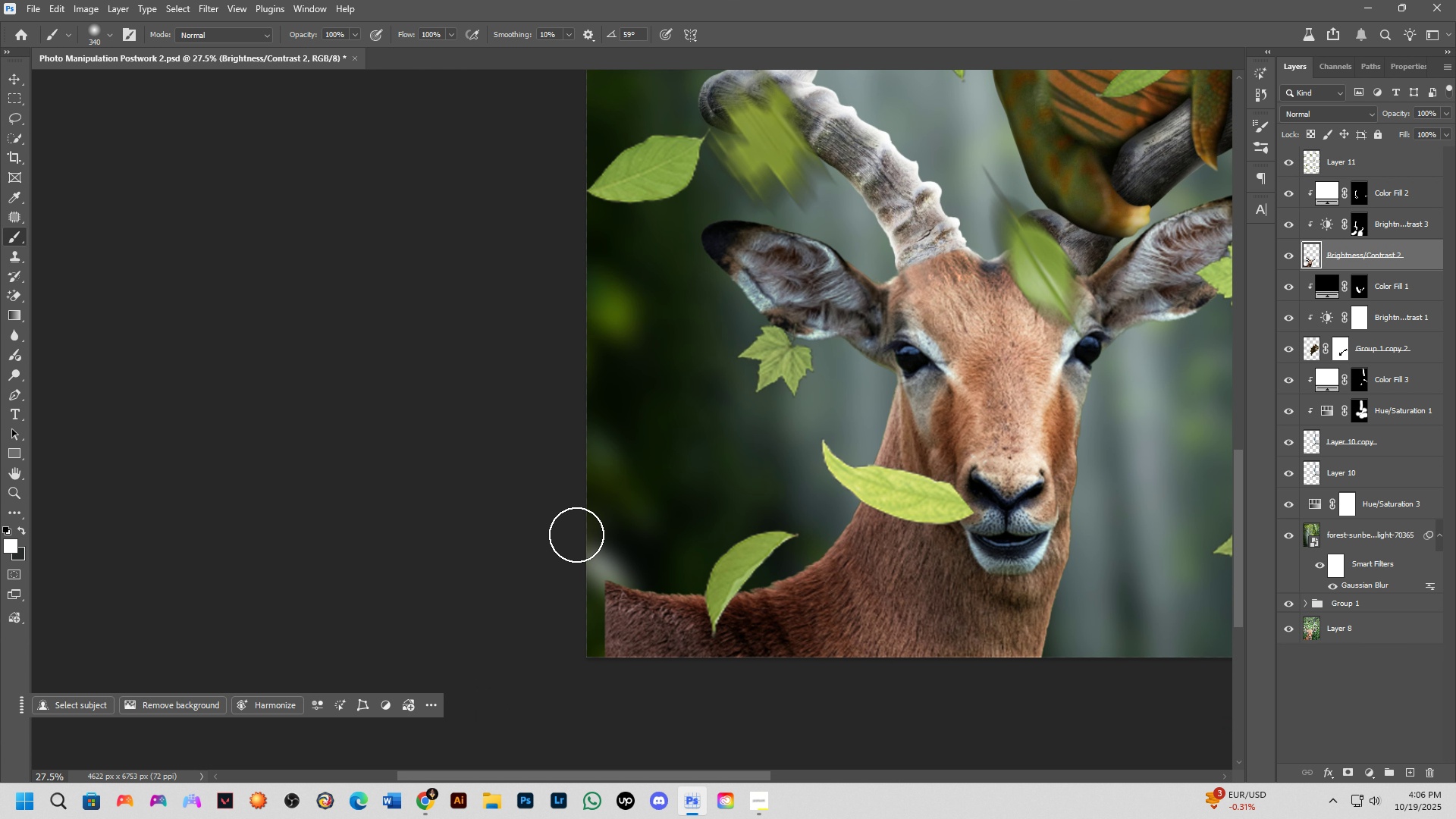 
key(M)
 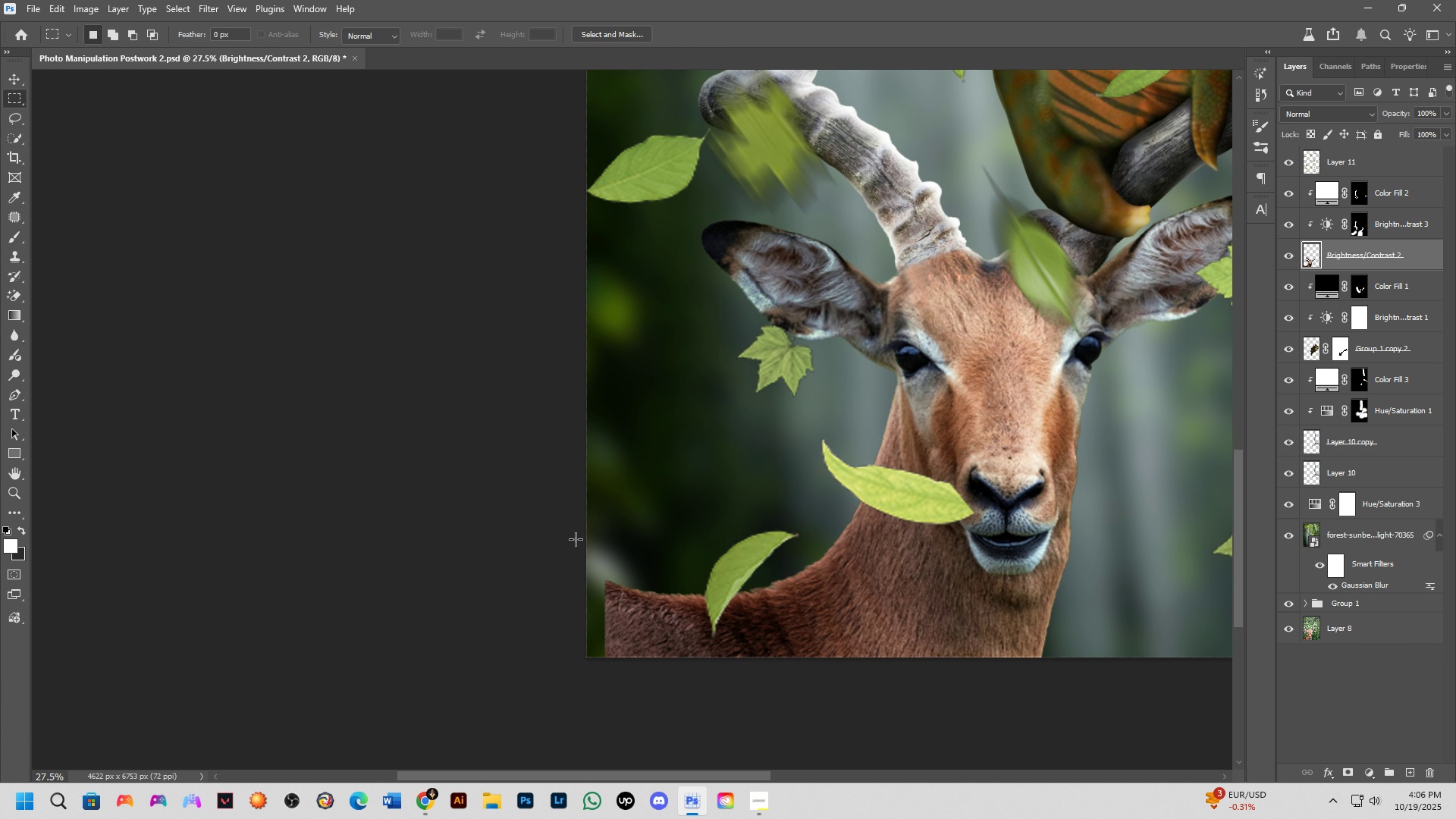 
left_click_drag(start_coordinate=[576, 537], to_coordinate=[617, 739])
 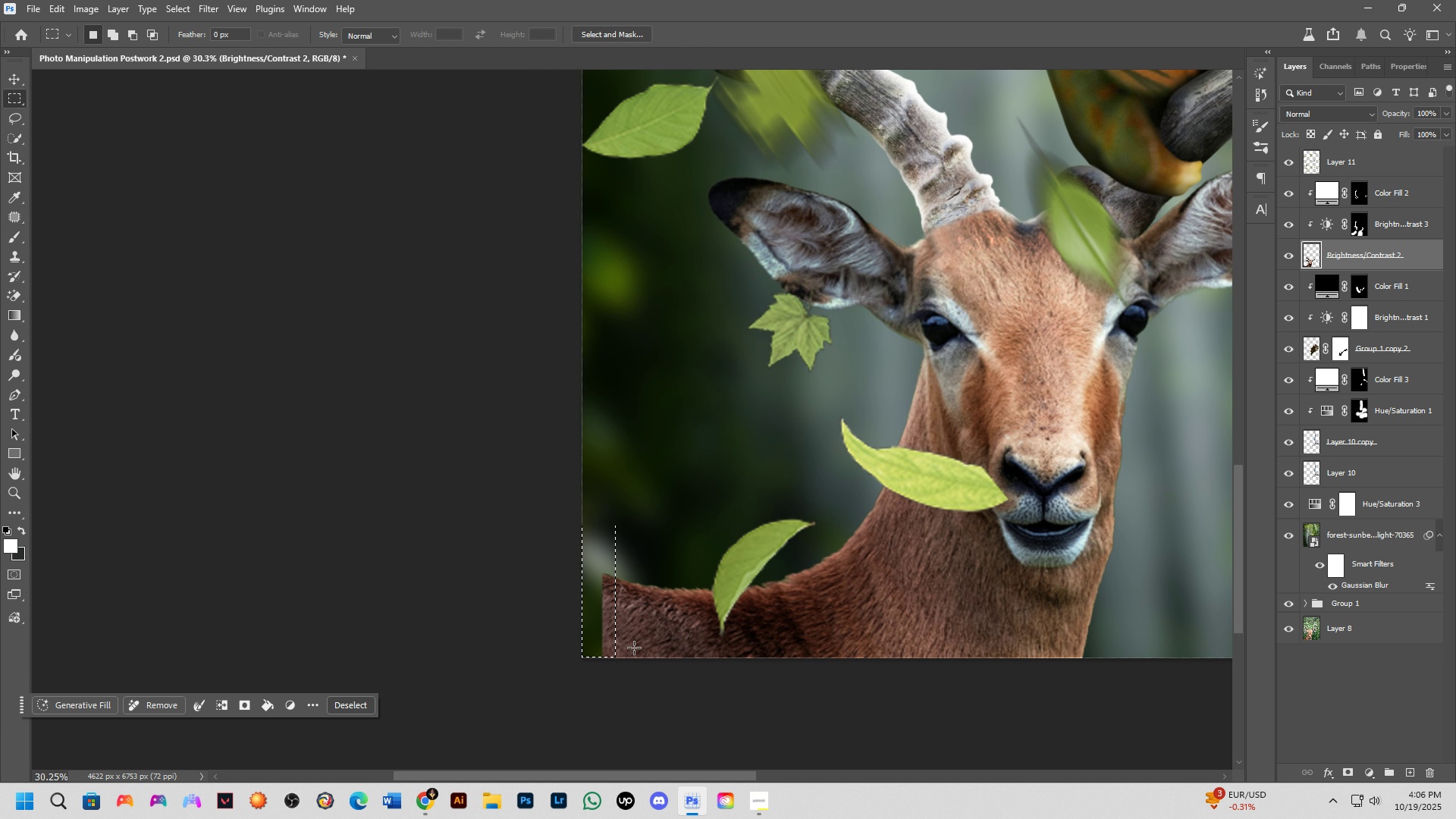 
scroll: coordinate [634, 646], scroll_direction: up, amount: 3.0
 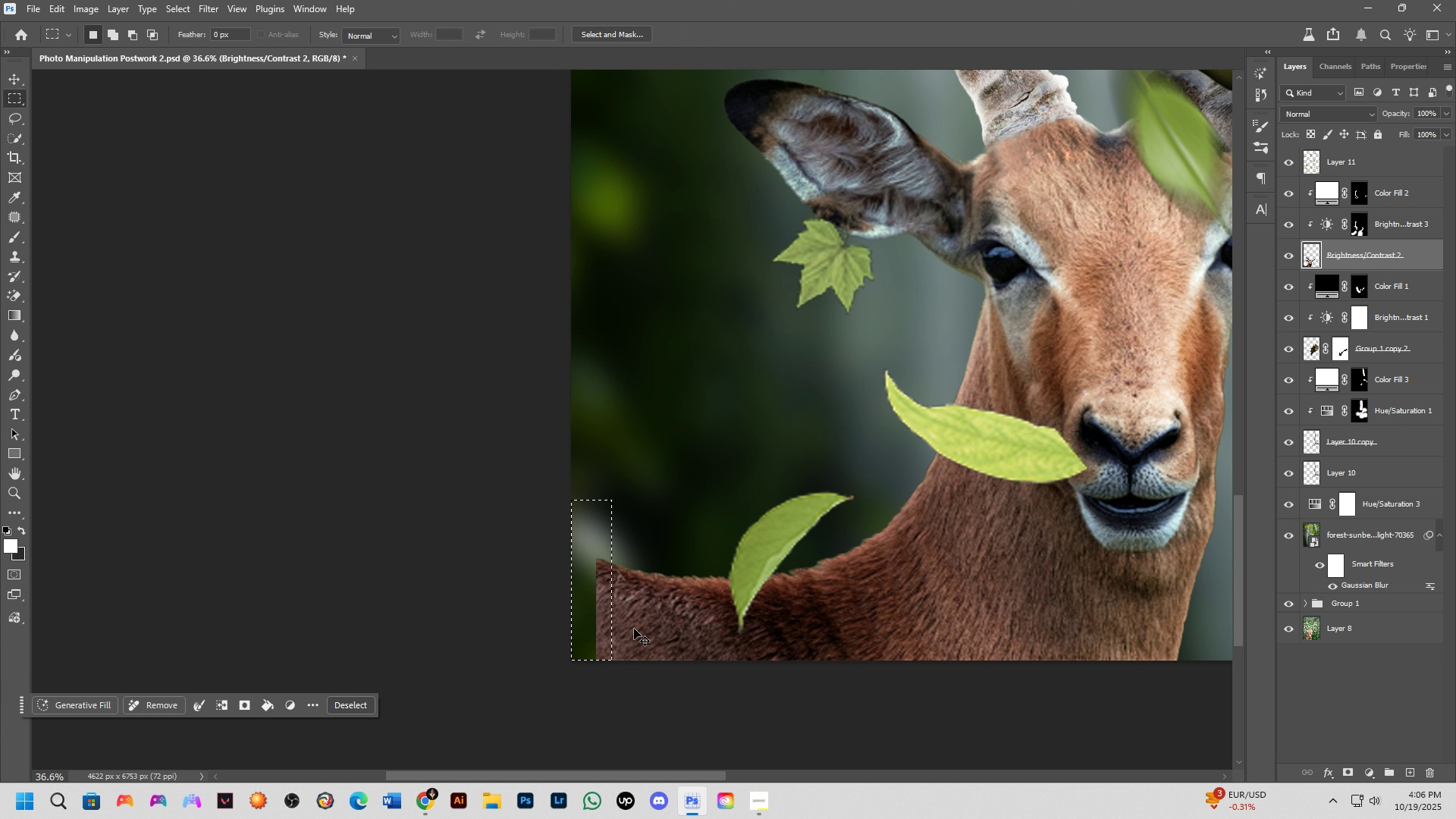 
key(Control+J)
 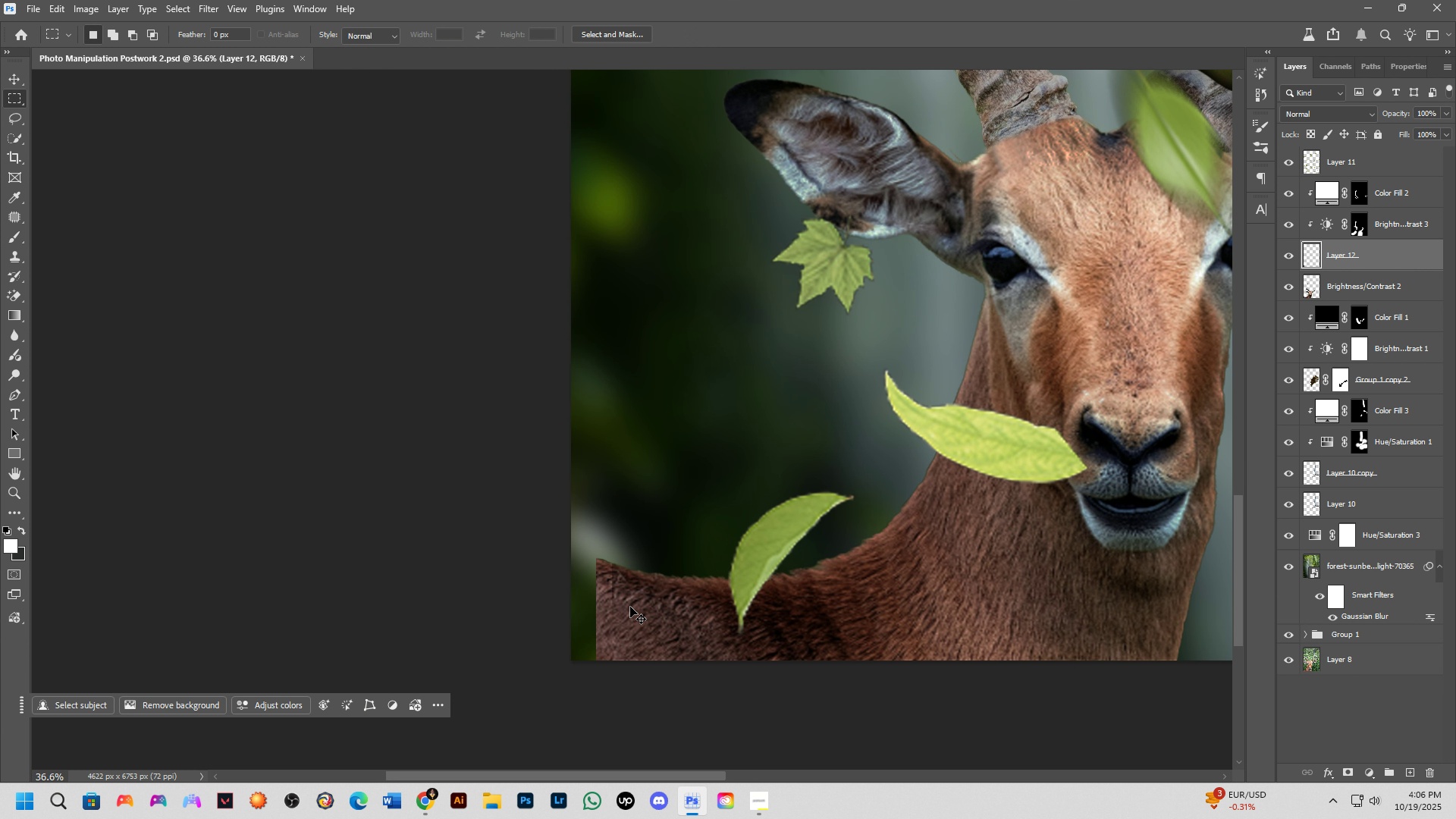 
key(Control+T)
 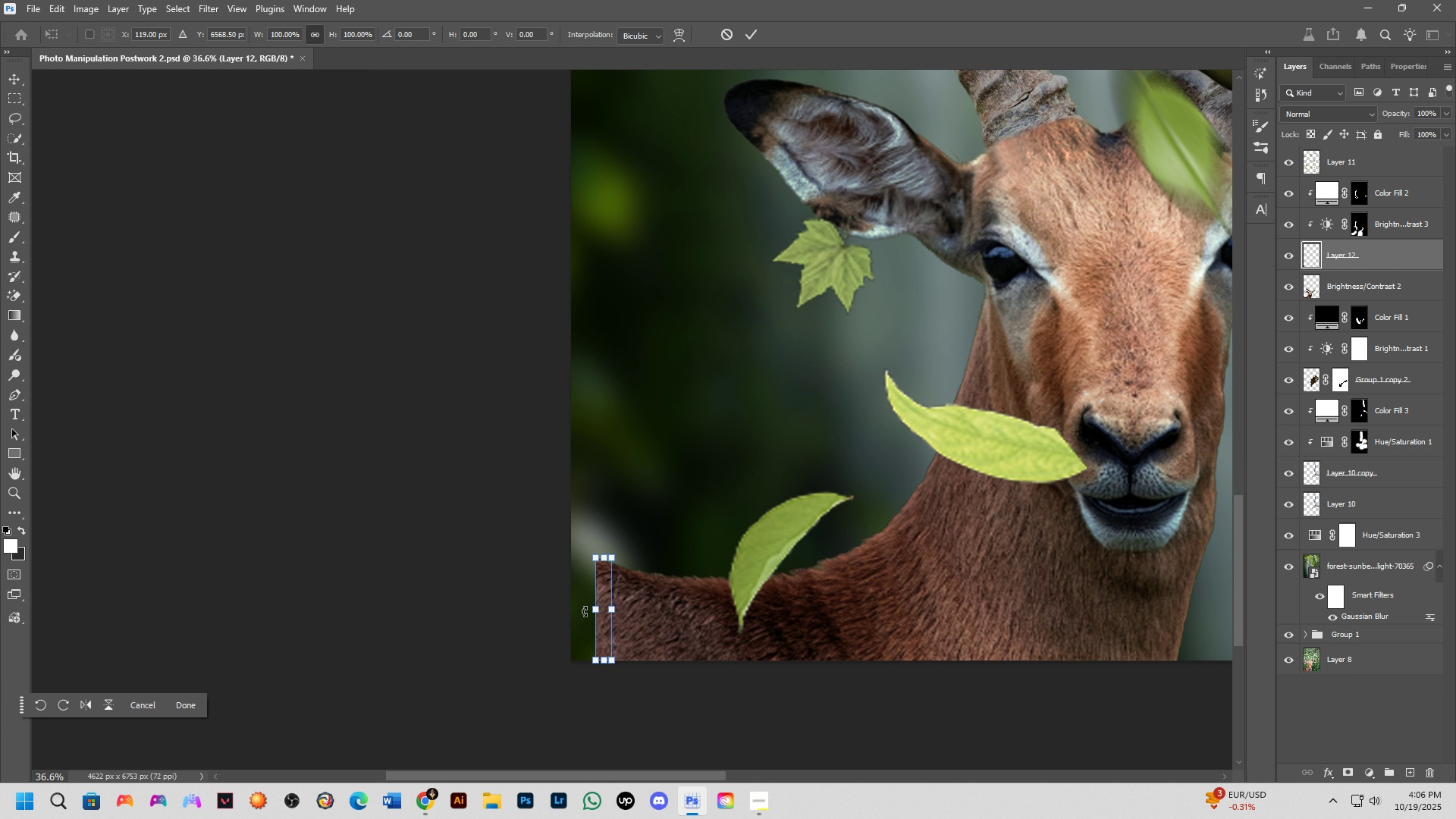 
hold_key(key=ShiftLeft, duration=1.52)
left_click_drag(start_coordinate=[596, 608], to_coordinate=[537, 617])
 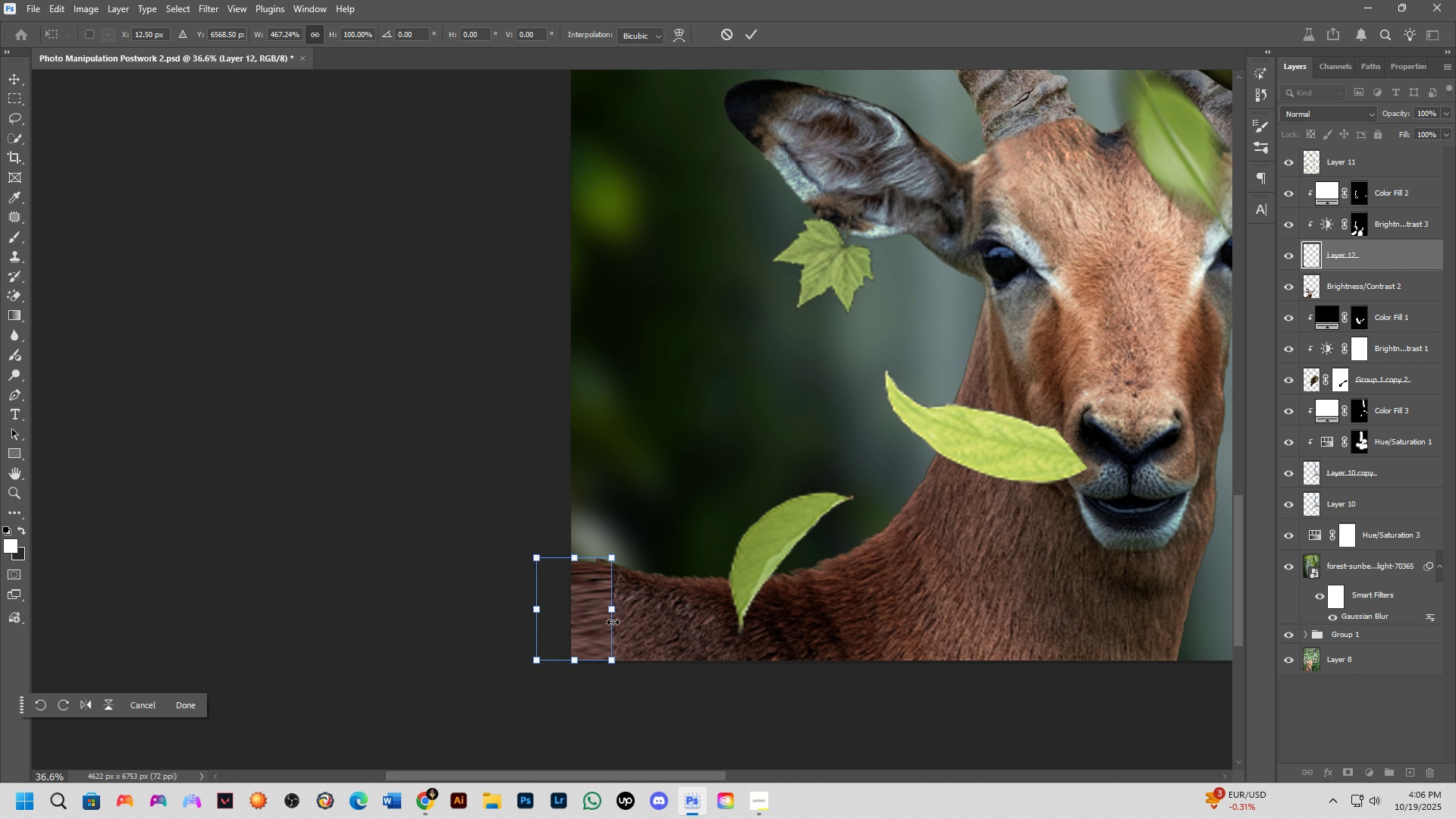 
key(NumpadEnter)
 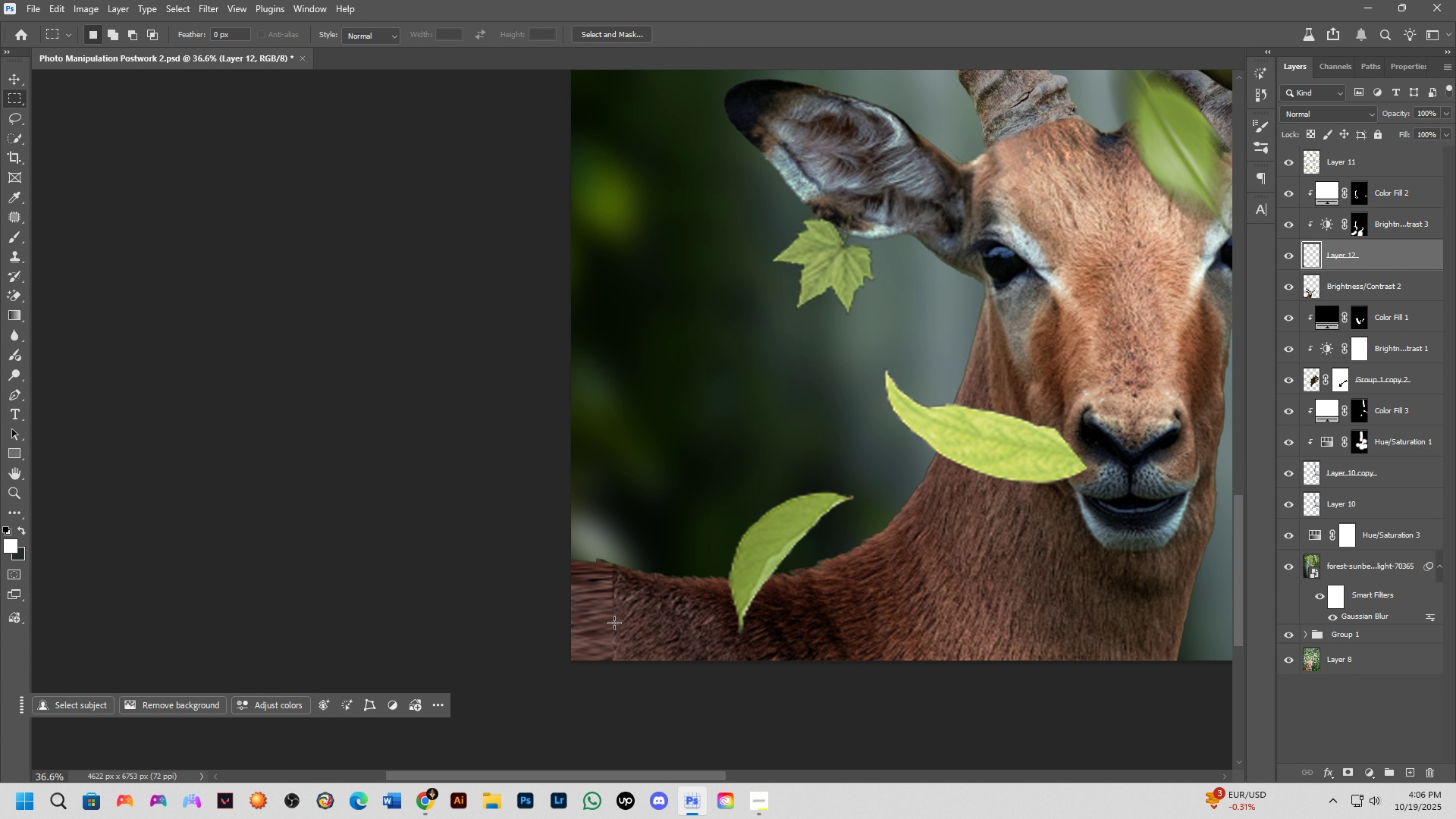 
key(Shift+ShiftLeft)
 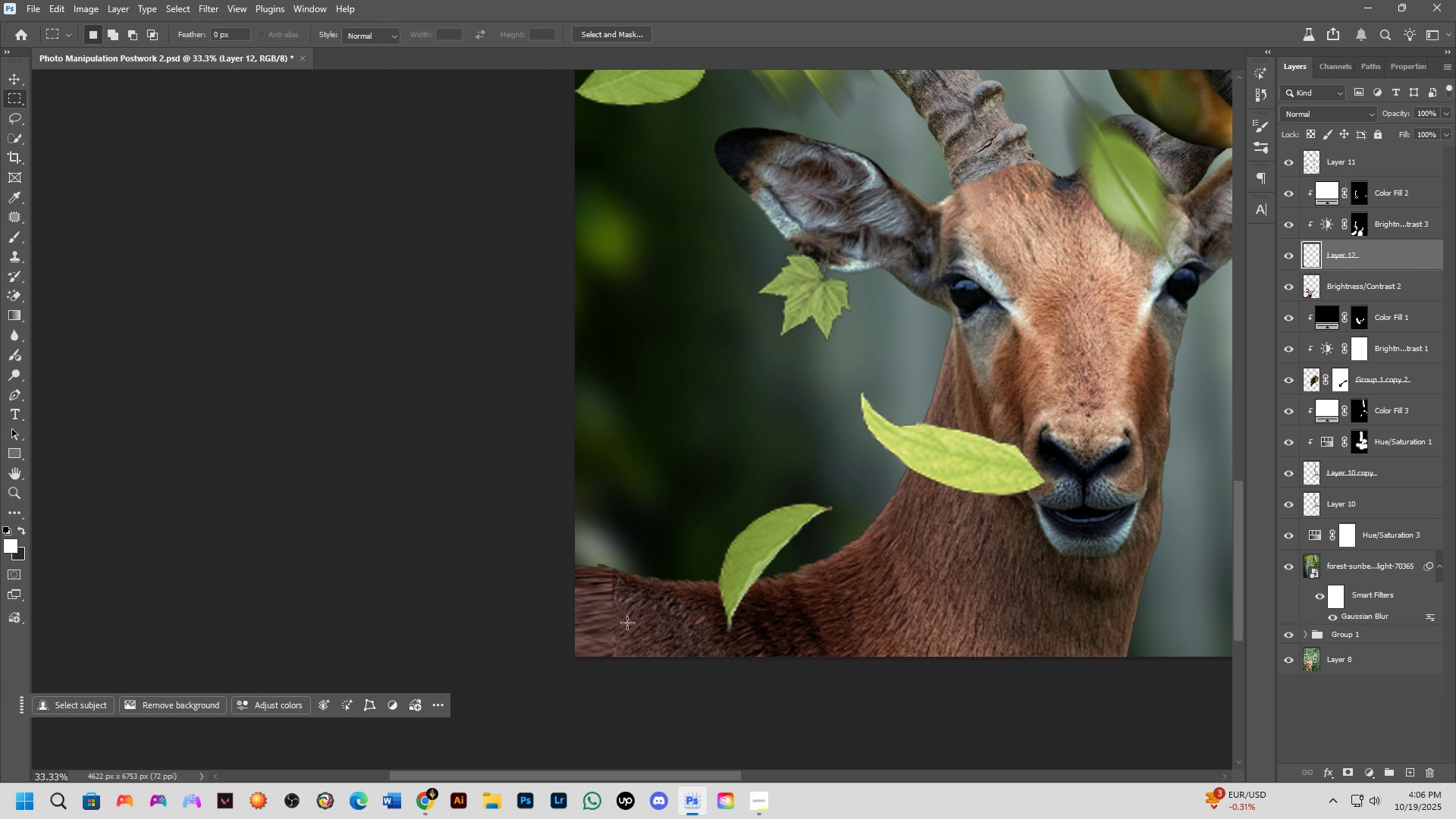 
scroll: coordinate [631, 621], scroll_direction: down, amount: 8.0
 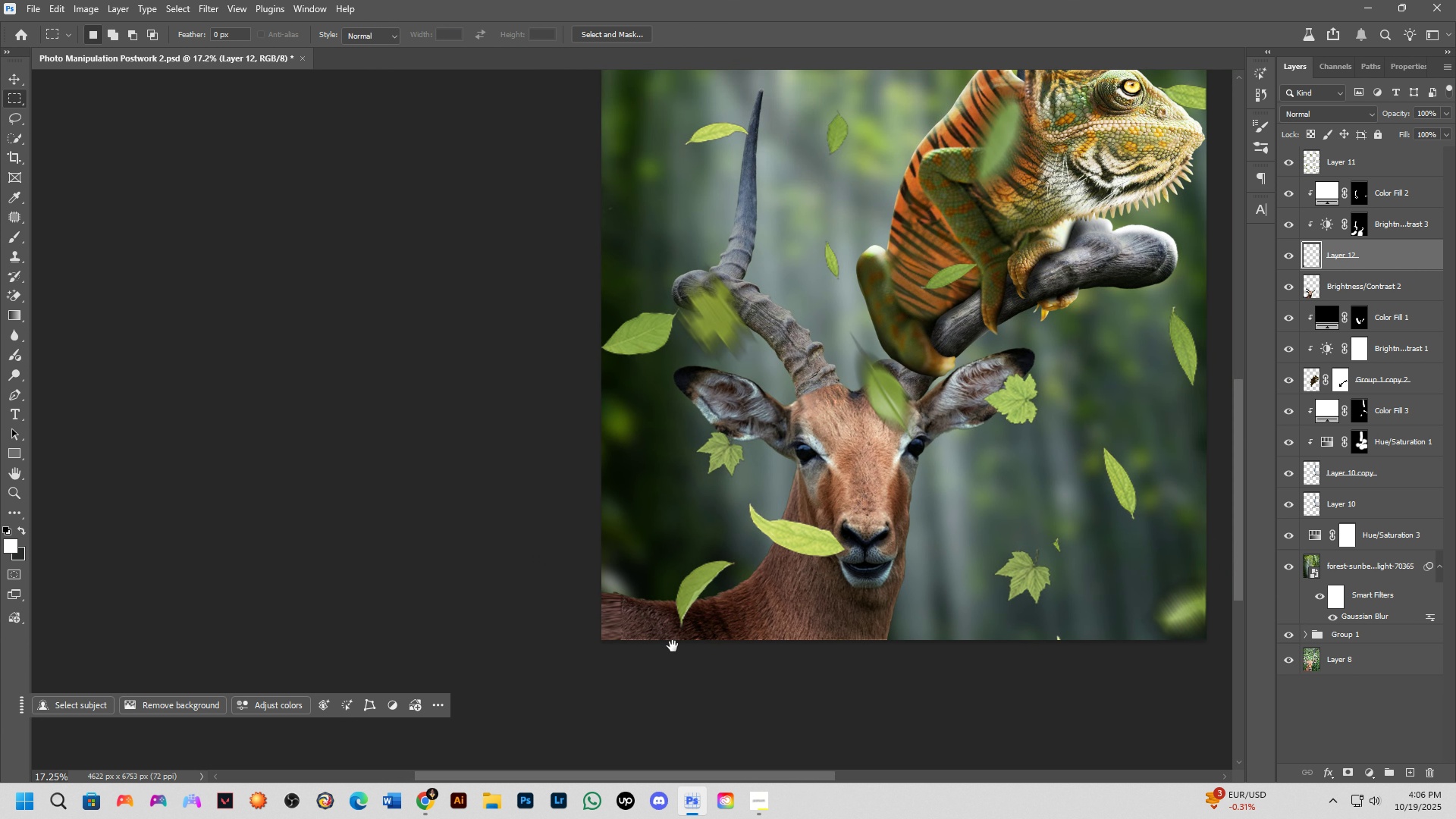 
hold_key(key=Space, duration=0.65)
 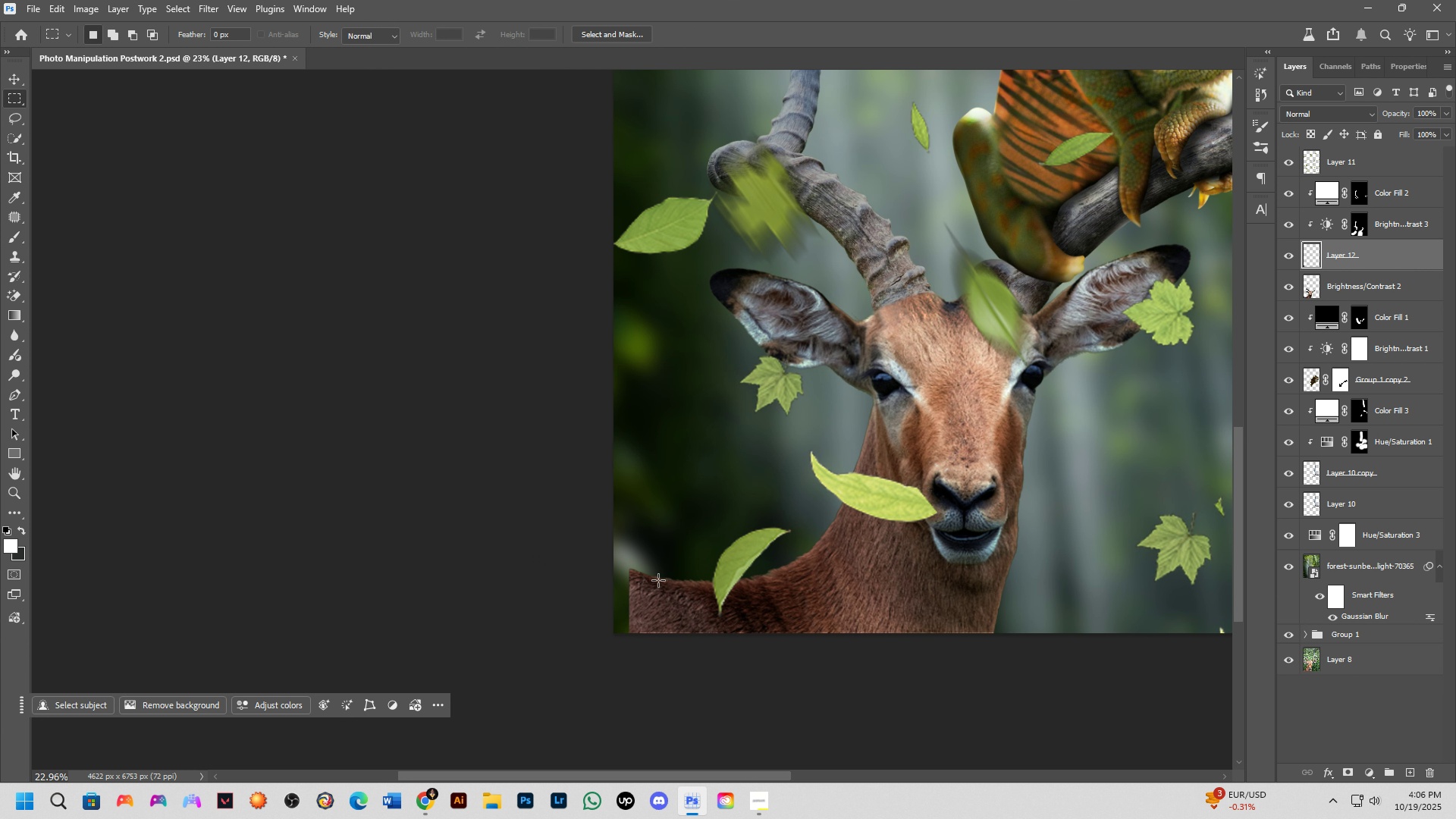 
left_click_drag(start_coordinate=[673, 646], to_coordinate=[711, 637])
 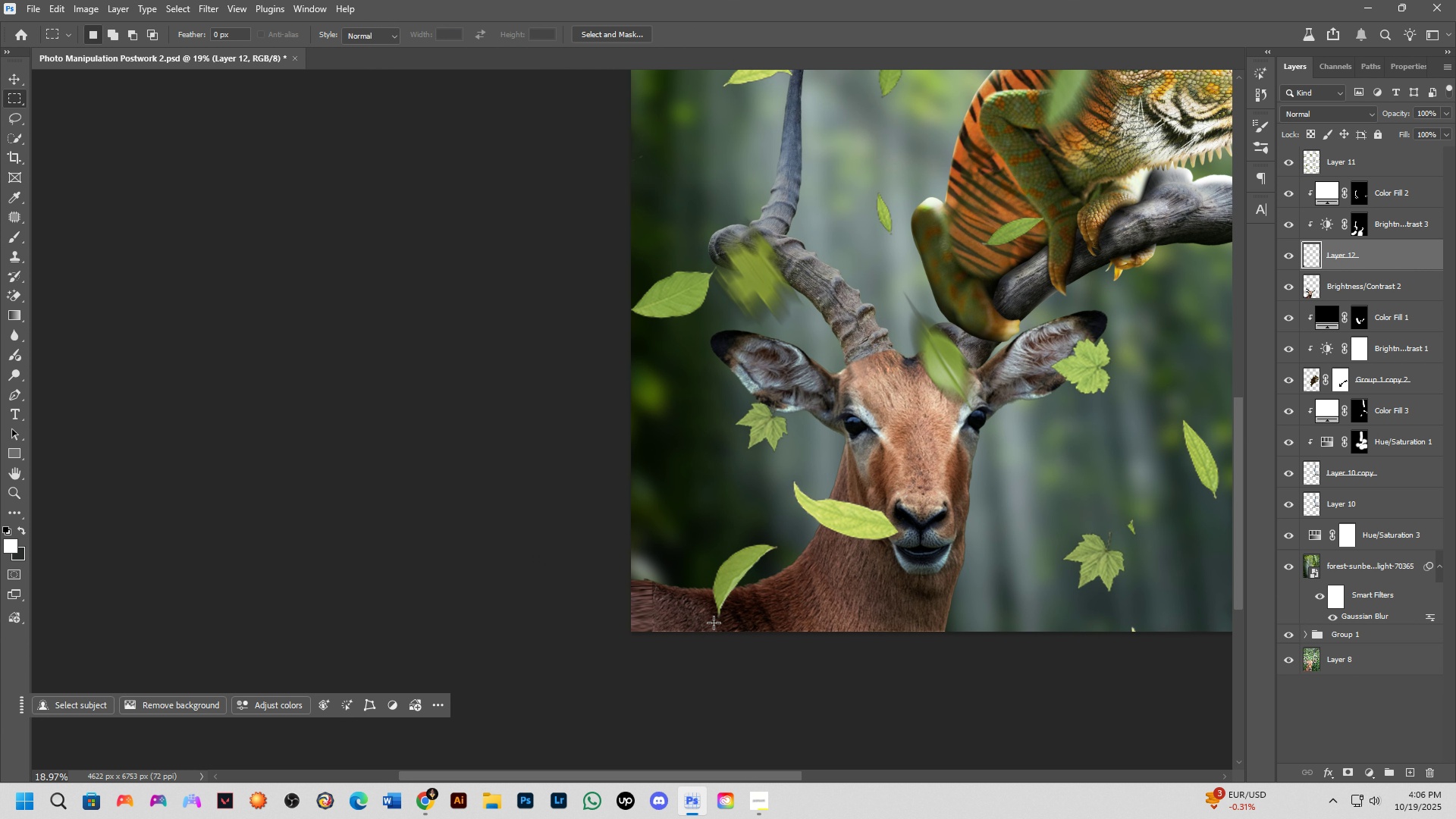 
scroll: coordinate [713, 622], scroll_direction: up, amount: 3.0
 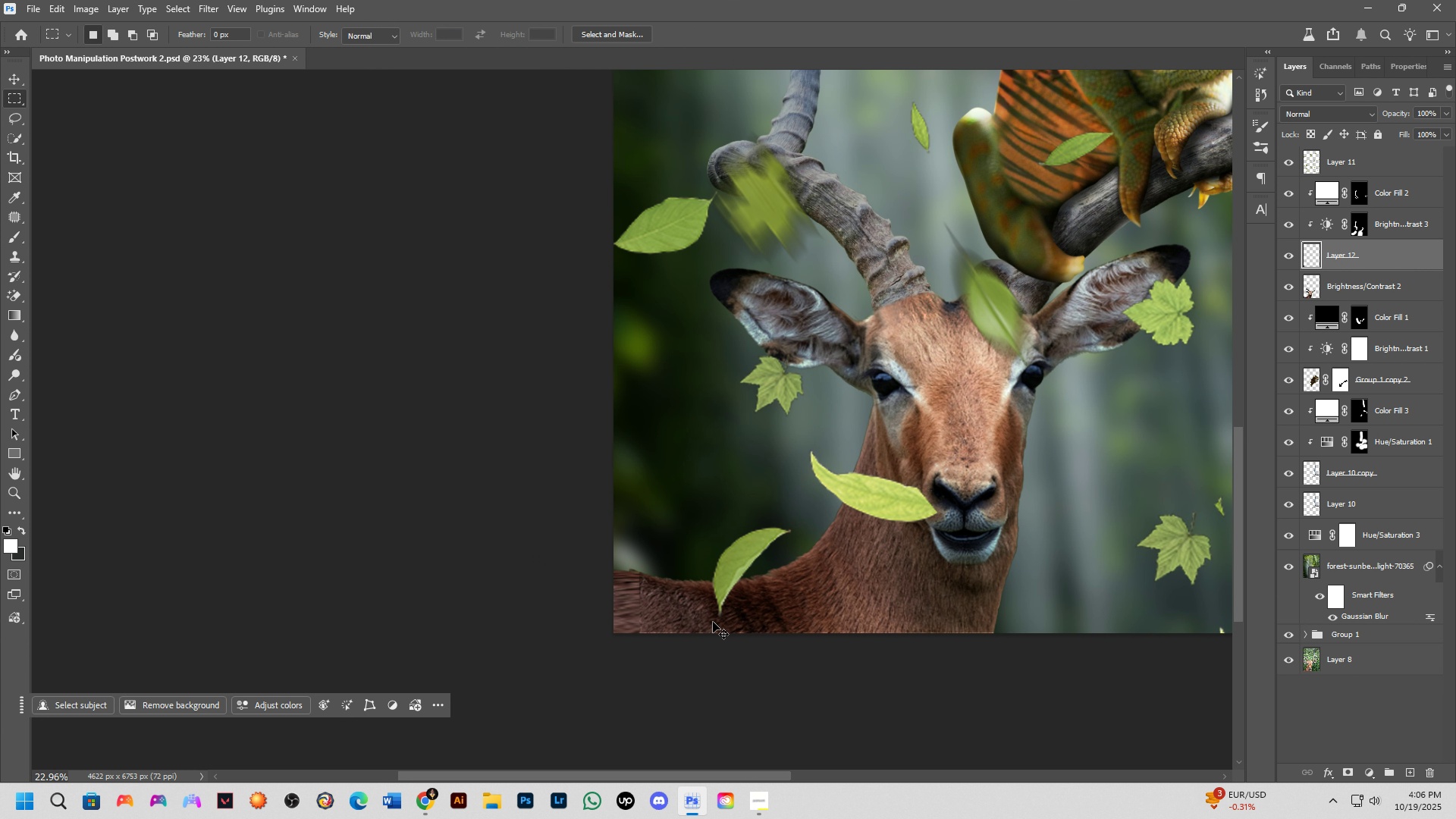 
key(Control+Z)
 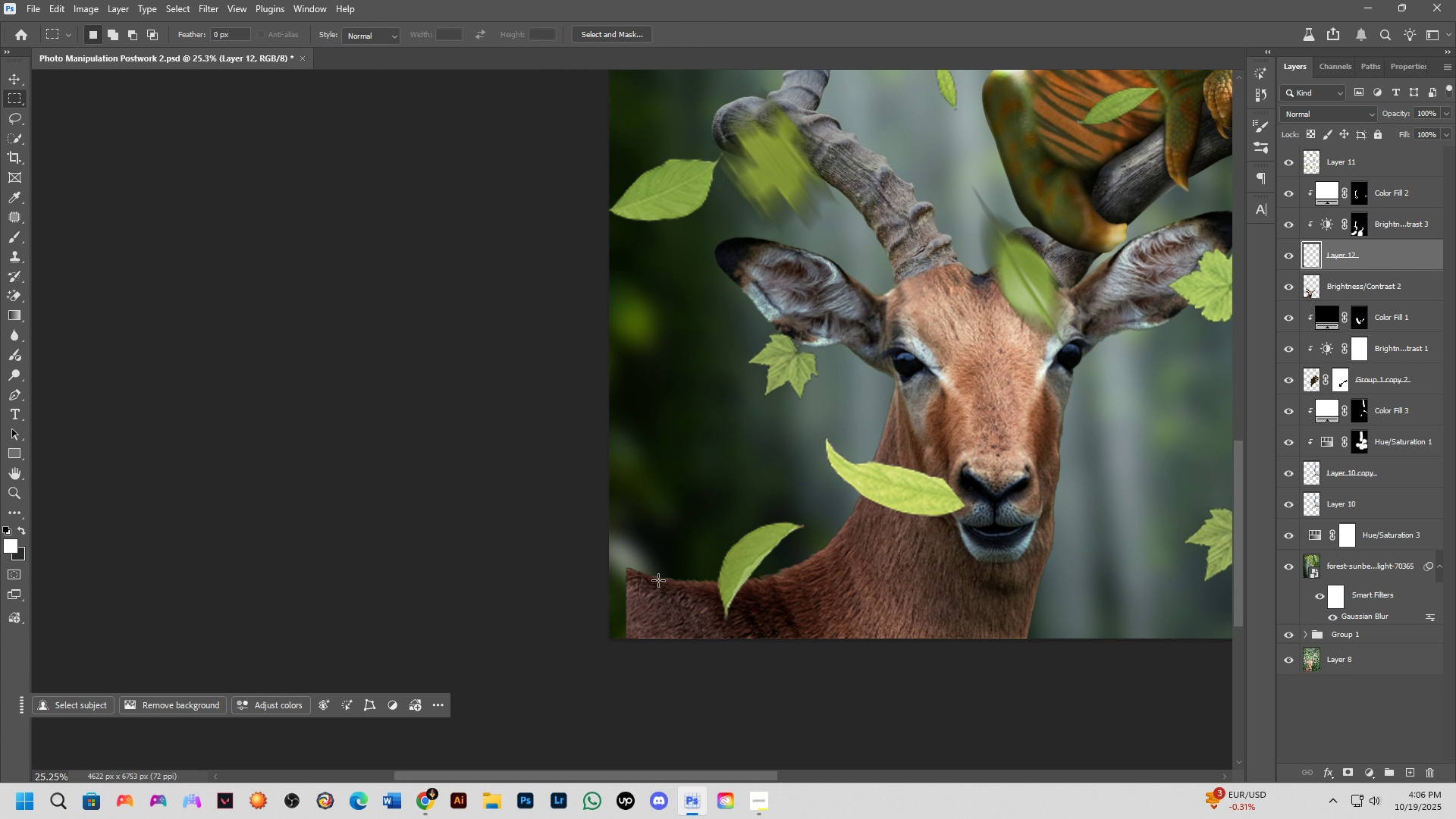 
scroll: coordinate [682, 573], scroll_direction: up, amount: 3.0
 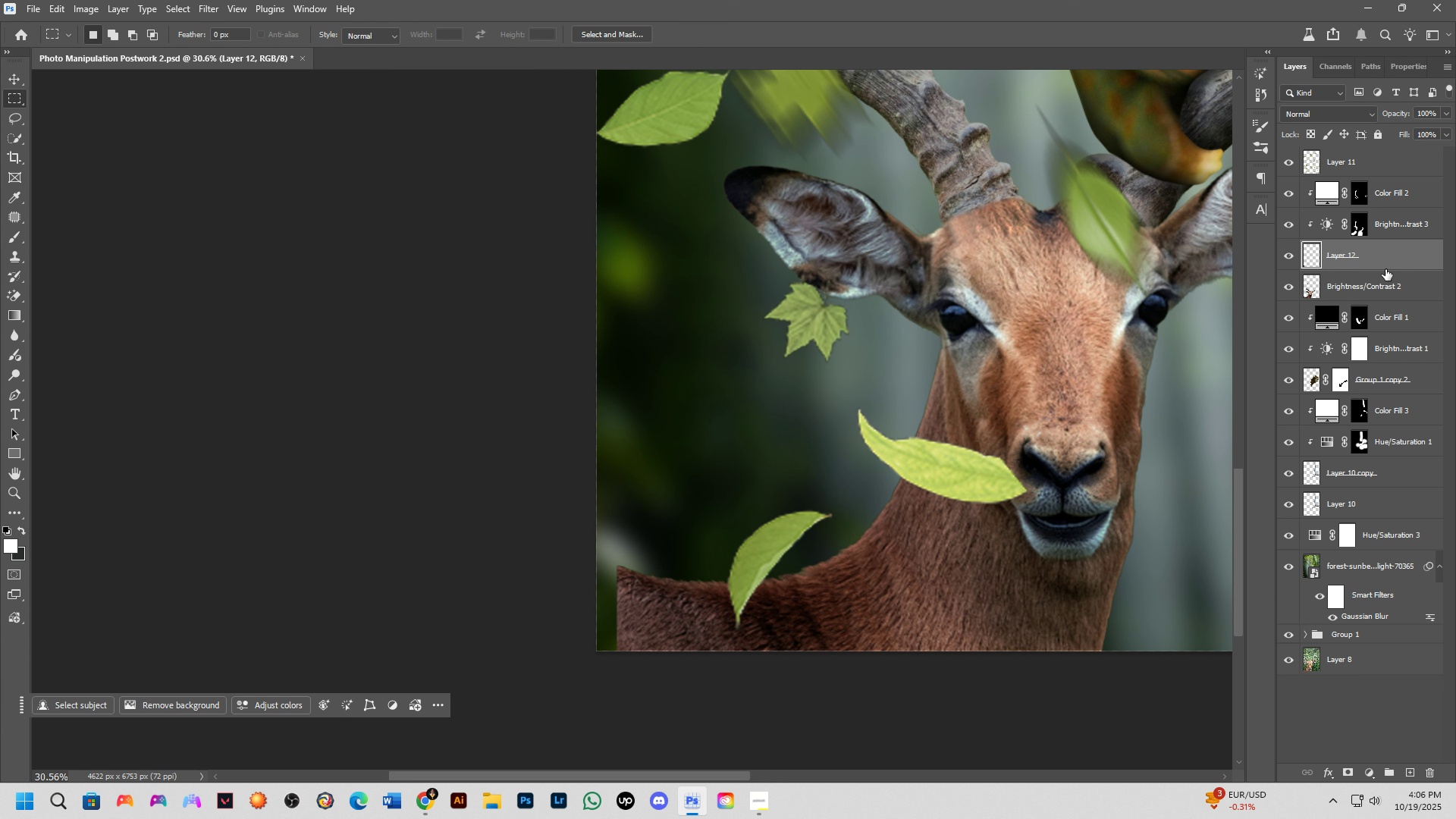 
key(Control+Z)
 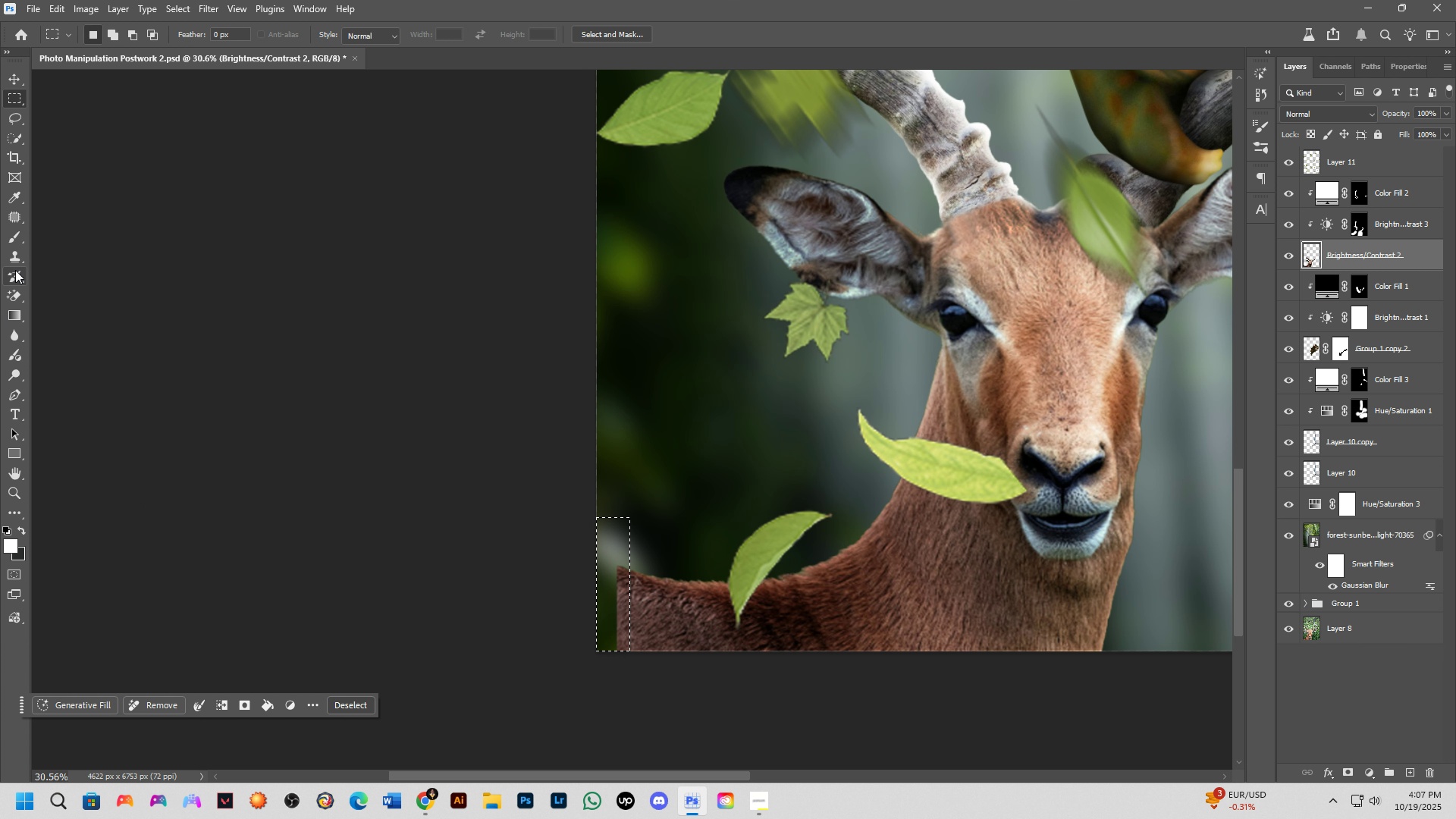 
left_click([16, 258])
 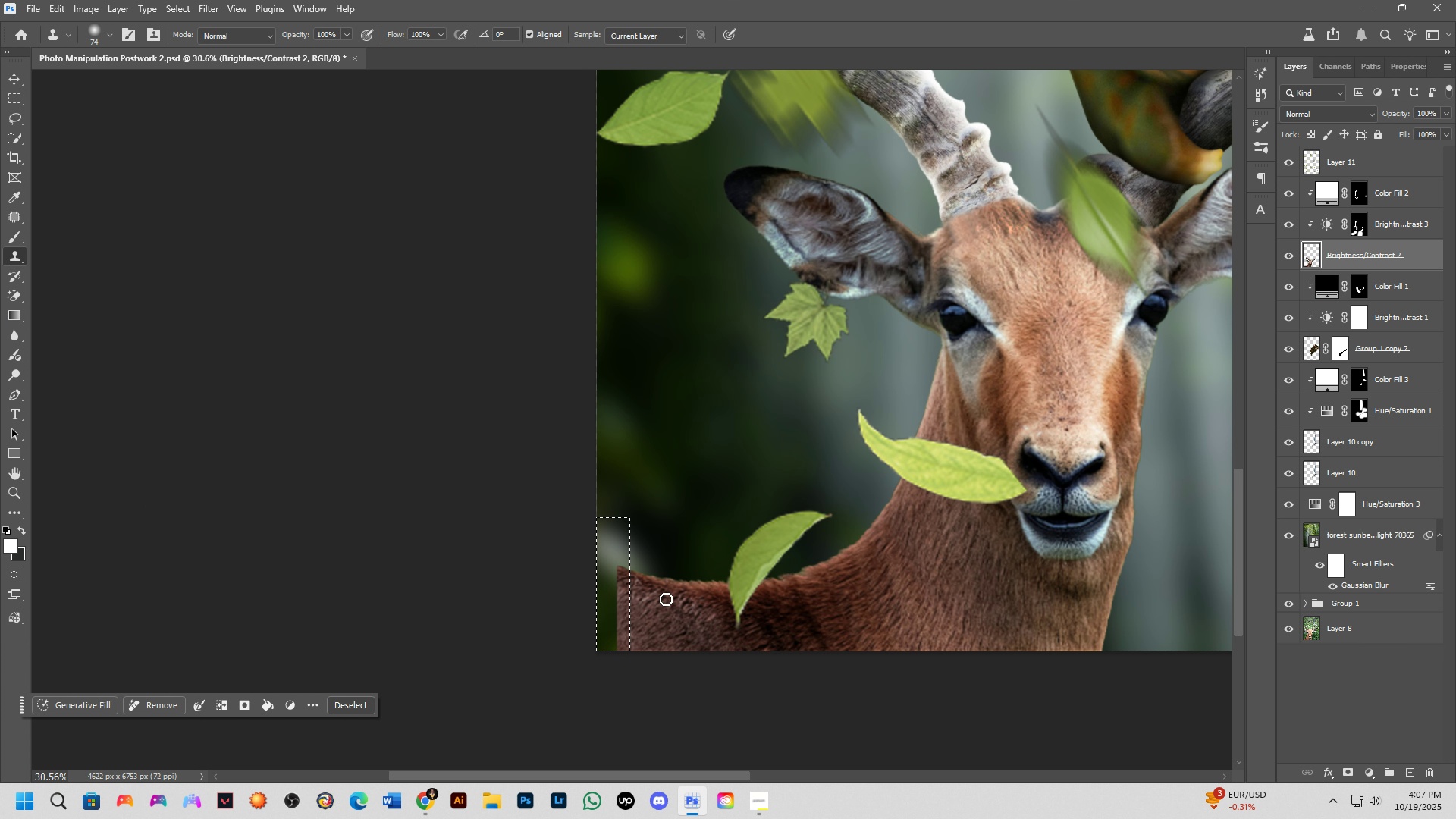 
key(Control+D)
 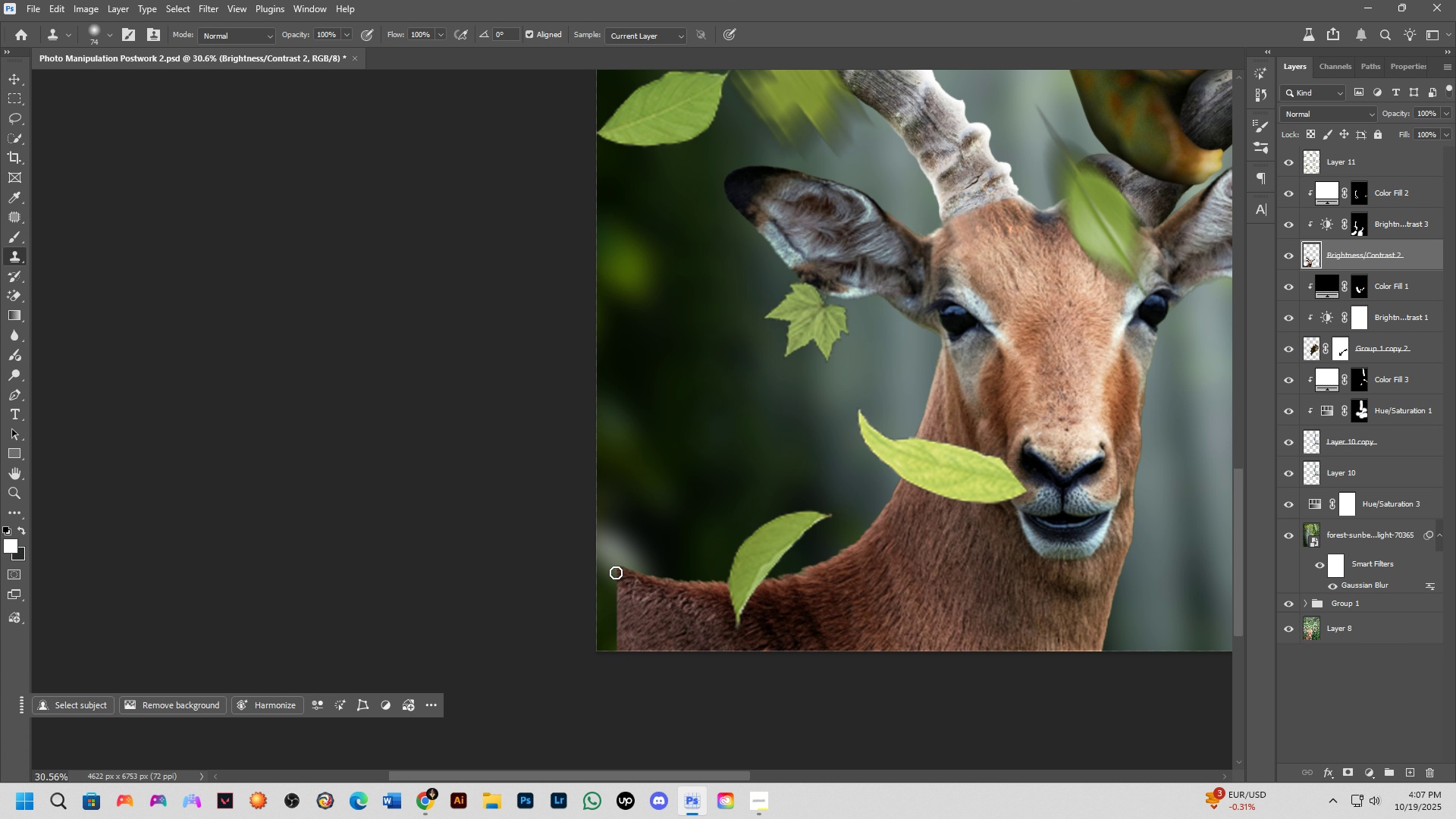 
key(Alt+AltLeft)
 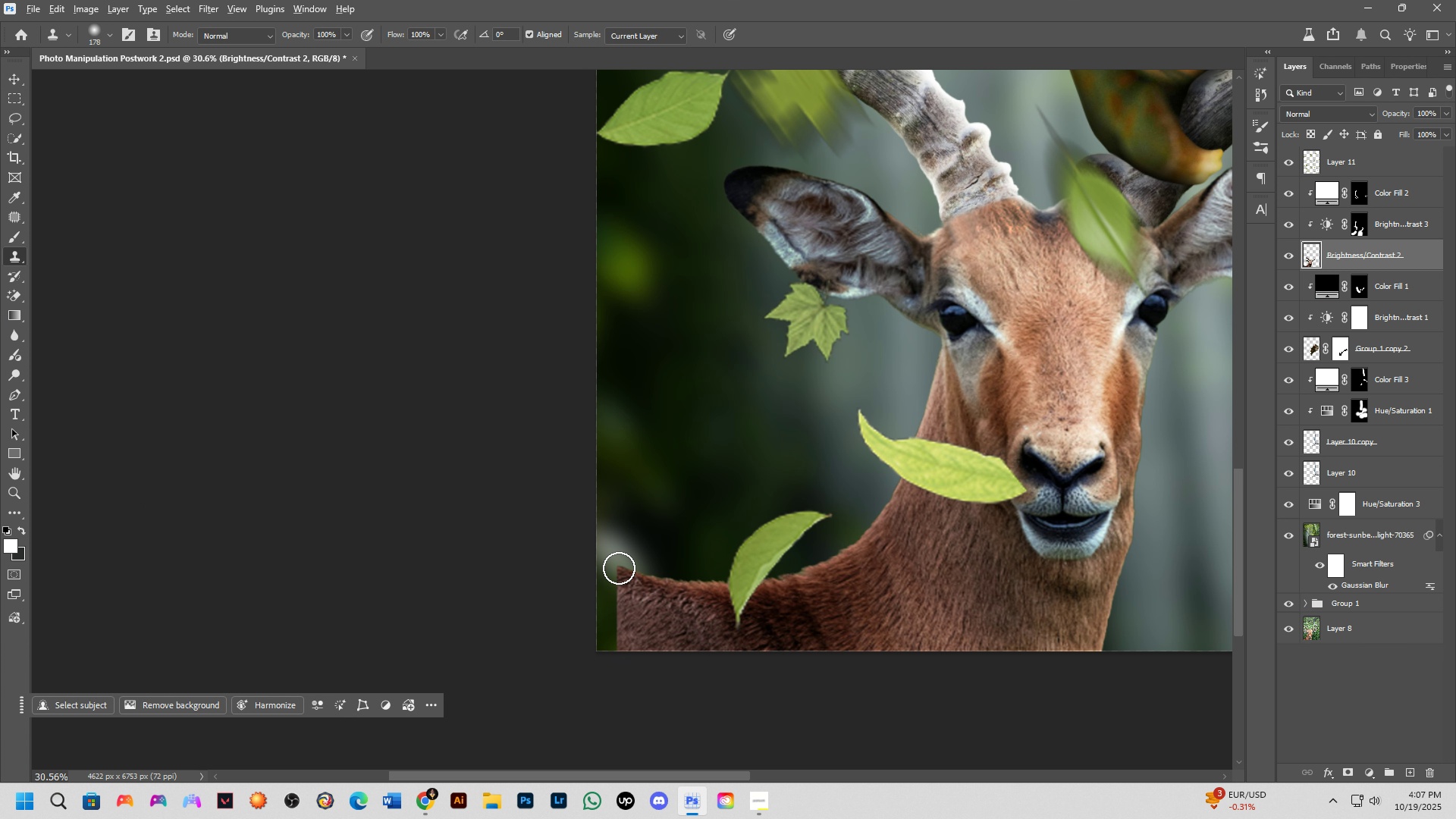 
hold_key(key=AltLeft, duration=0.34)
left_click([619, 568])
 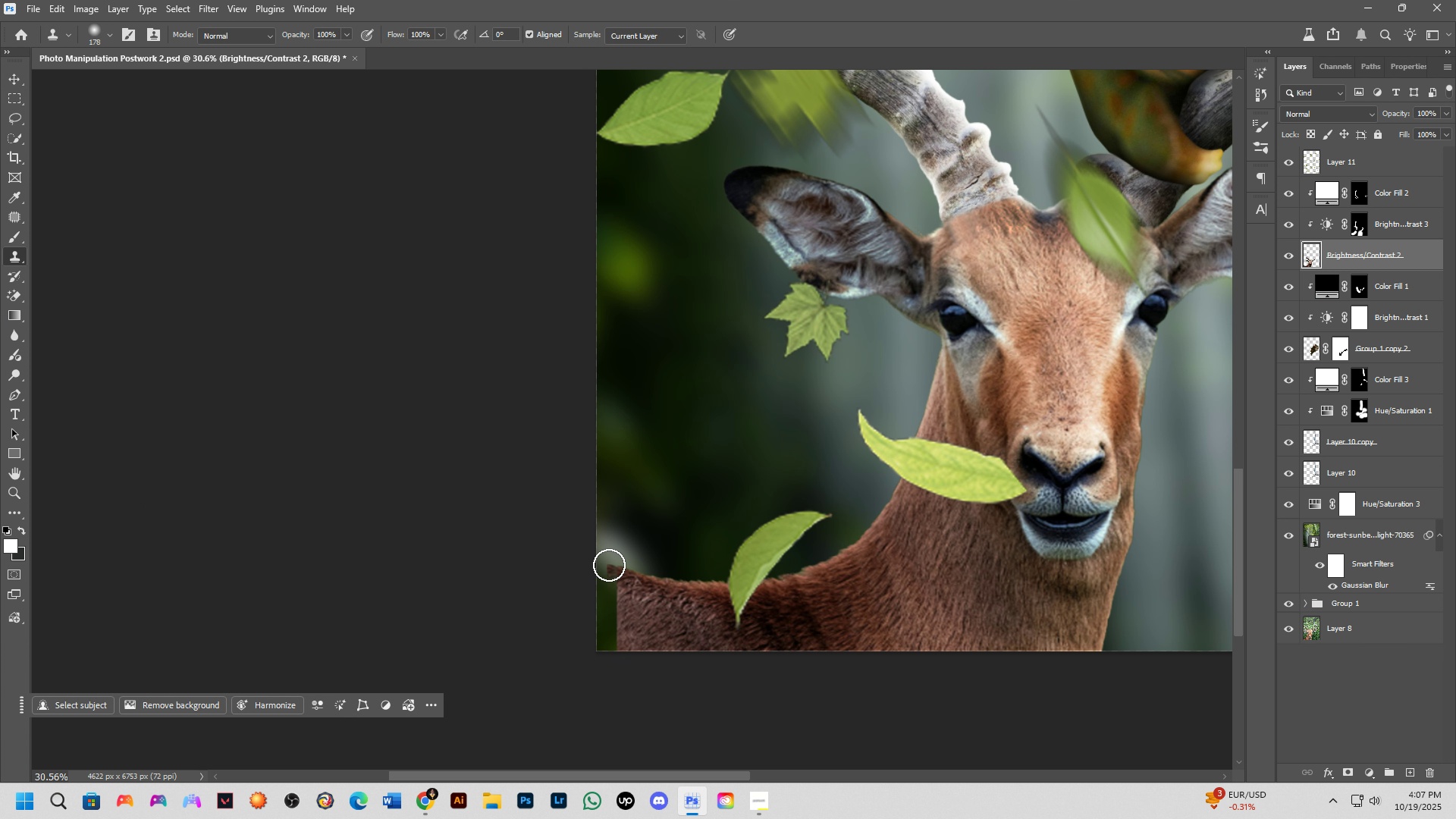 
left_click_drag(start_coordinate=[608, 565], to_coordinate=[604, 643])
 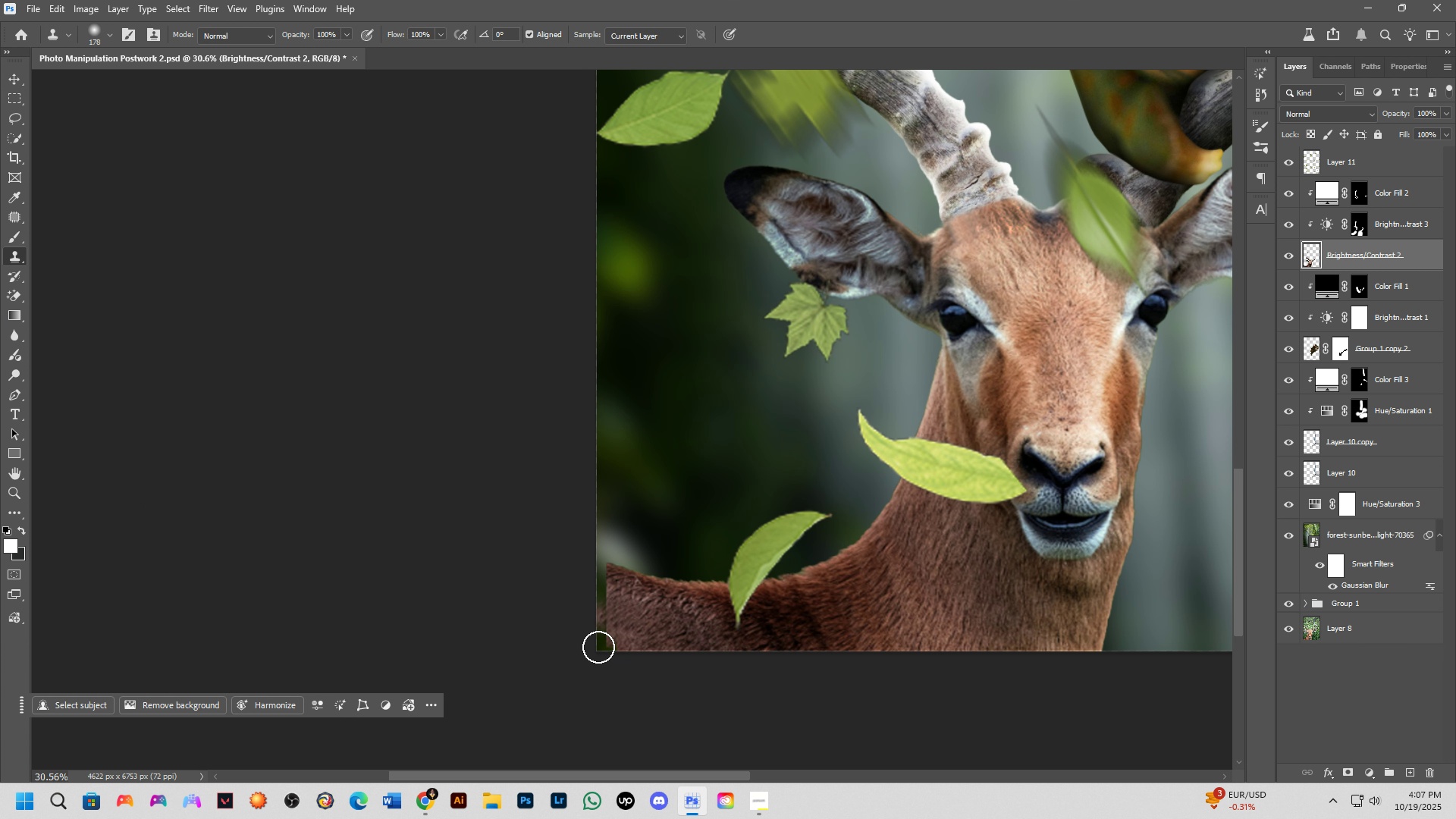 
left_click_drag(start_coordinate=[601, 620], to_coordinate=[592, 650])
 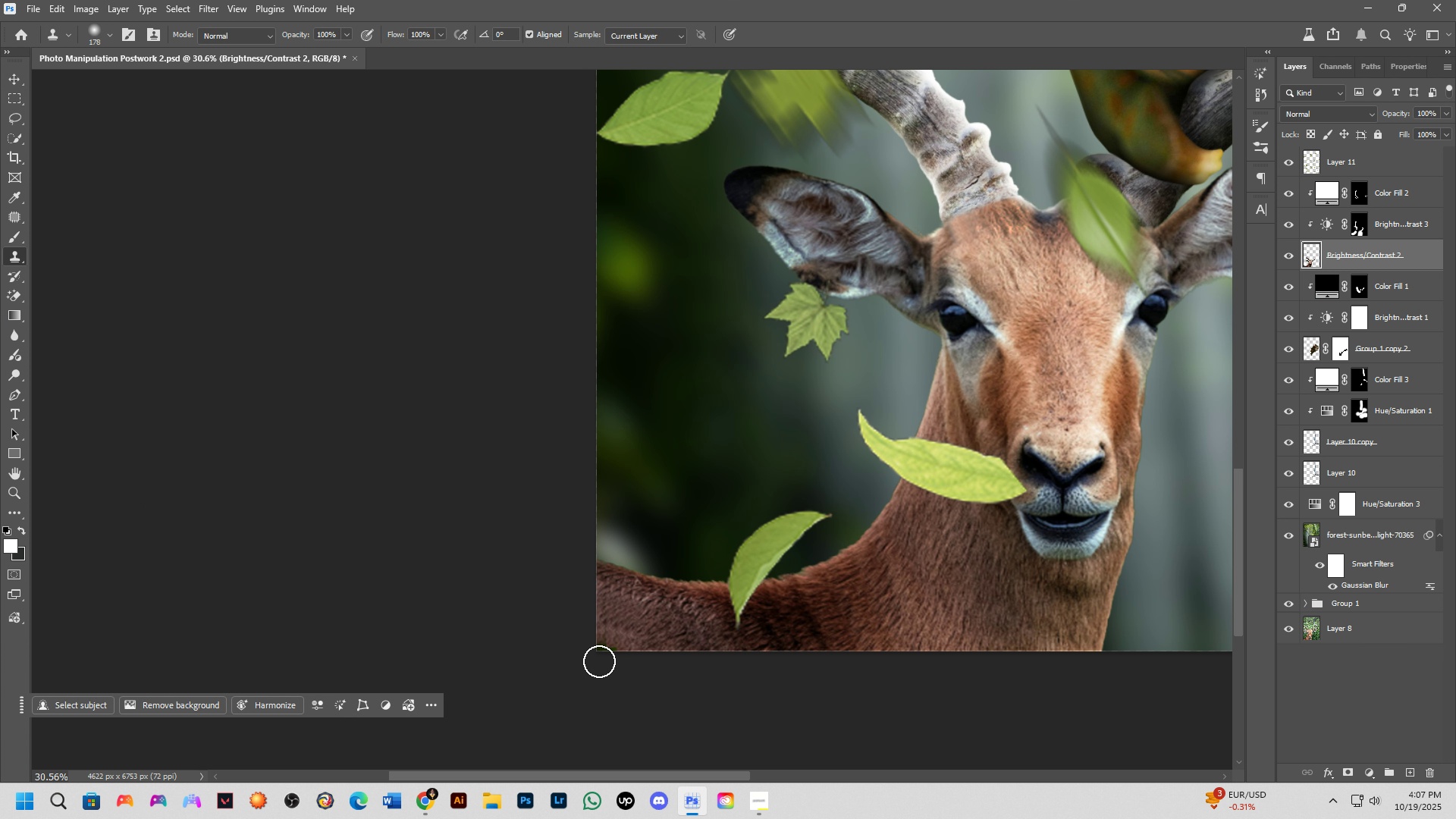 
left_click_drag(start_coordinate=[599, 637], to_coordinate=[599, 664])
 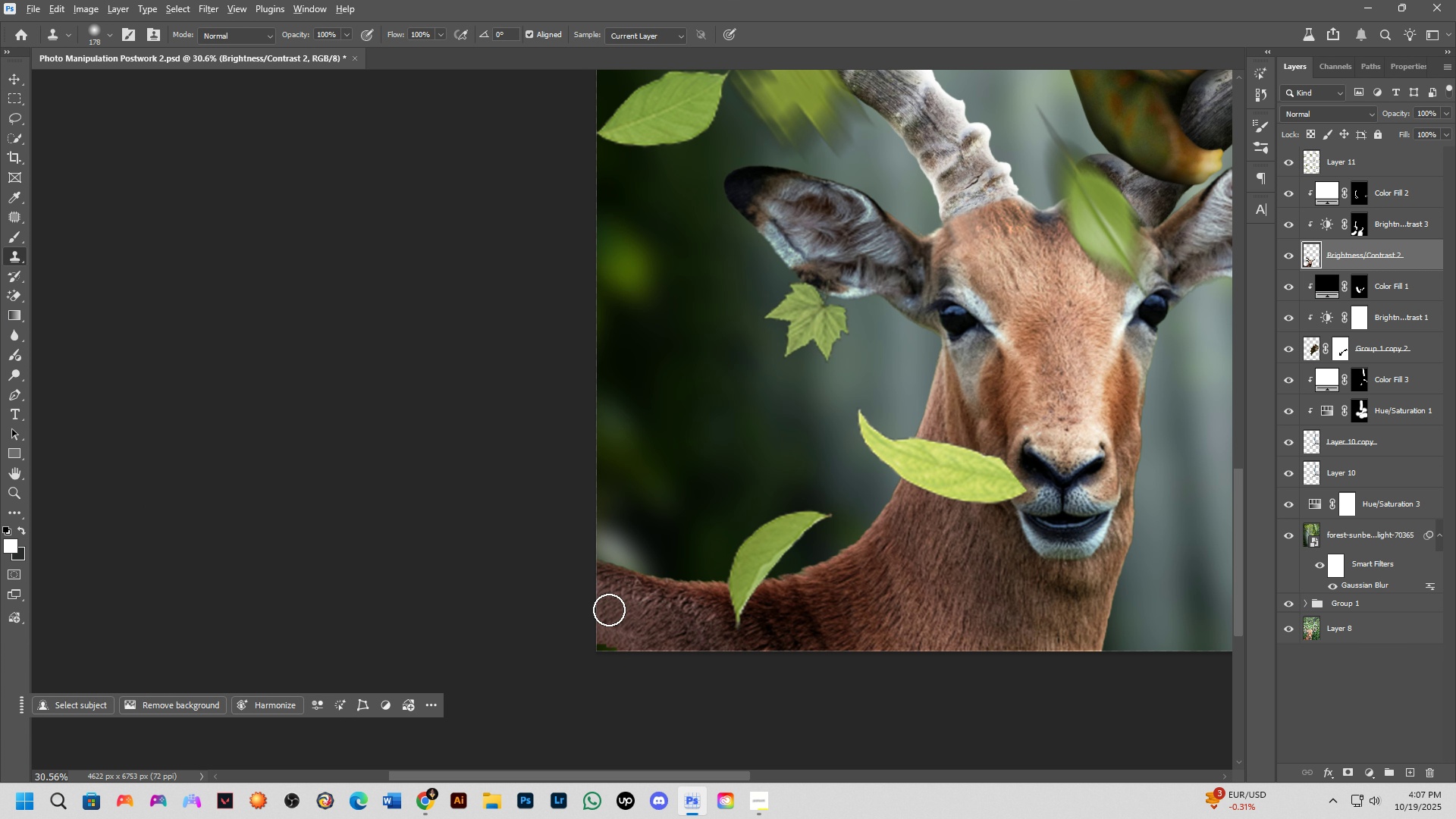 
hold_key(key=AltLeft, duration=0.34)
left_click([609, 610])
 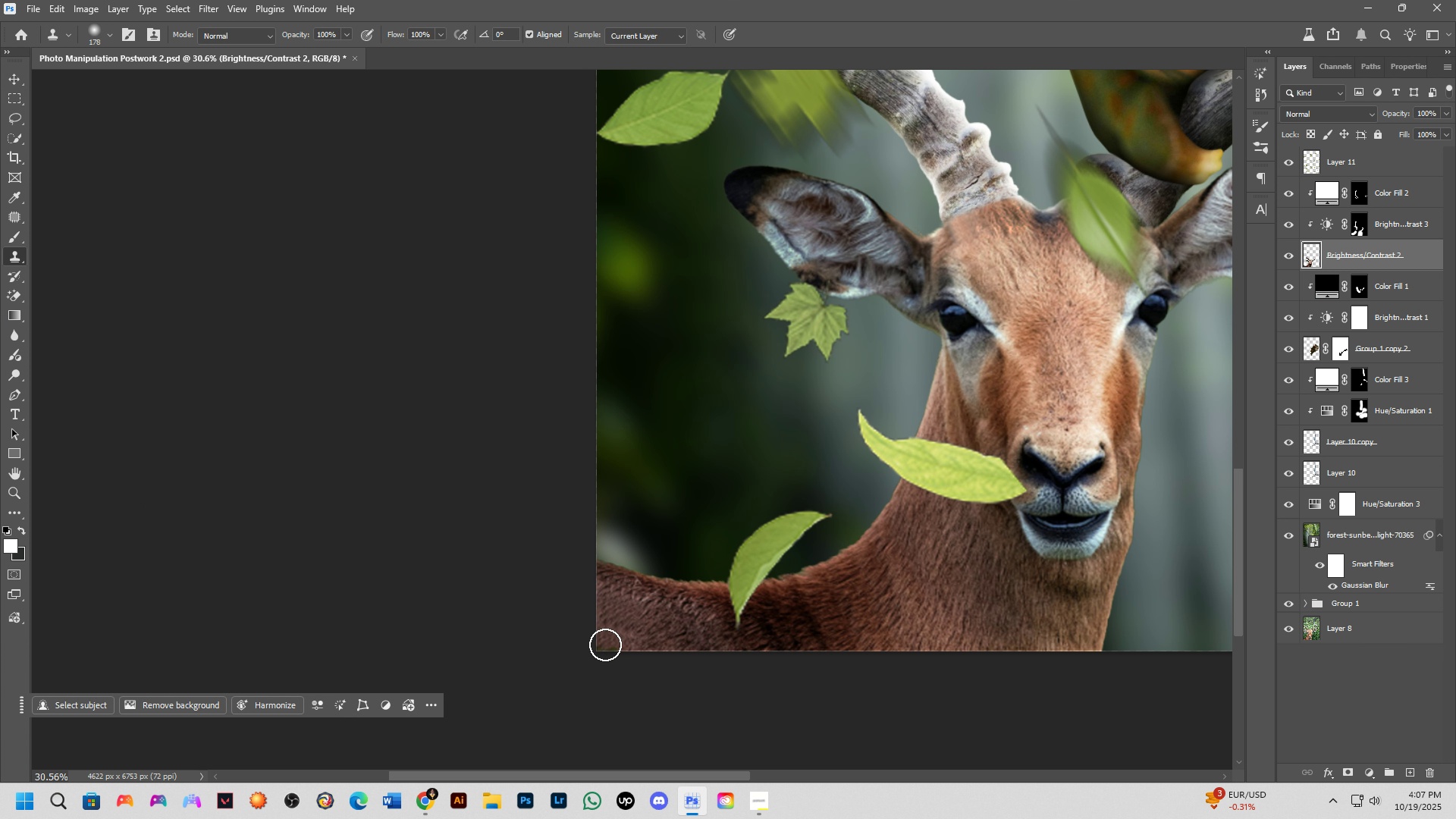 
left_click_drag(start_coordinate=[606, 645], to_coordinate=[622, 656])
 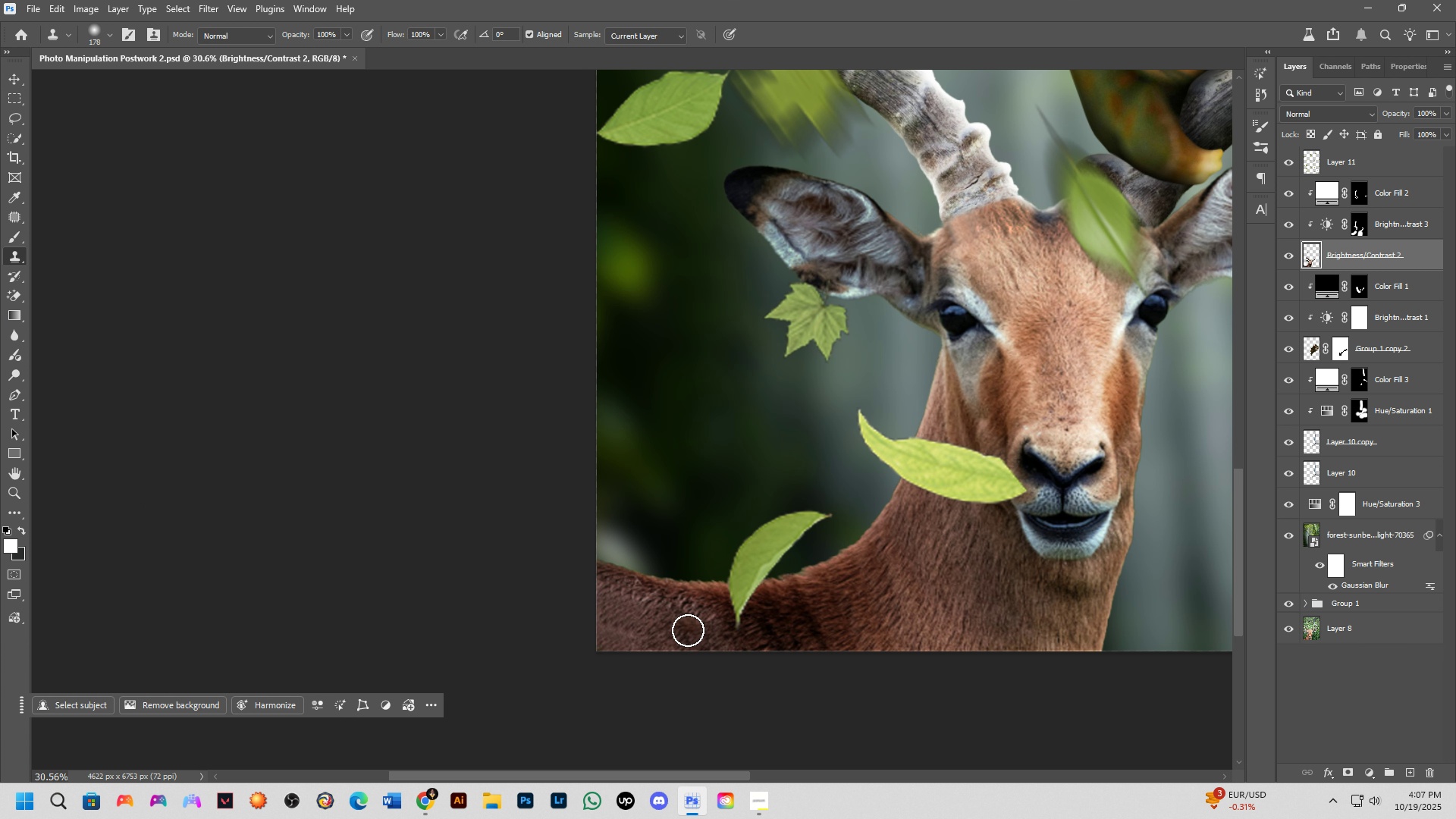 
hold_key(key=AltLeft, duration=0.34)
left_click([694, 629])
 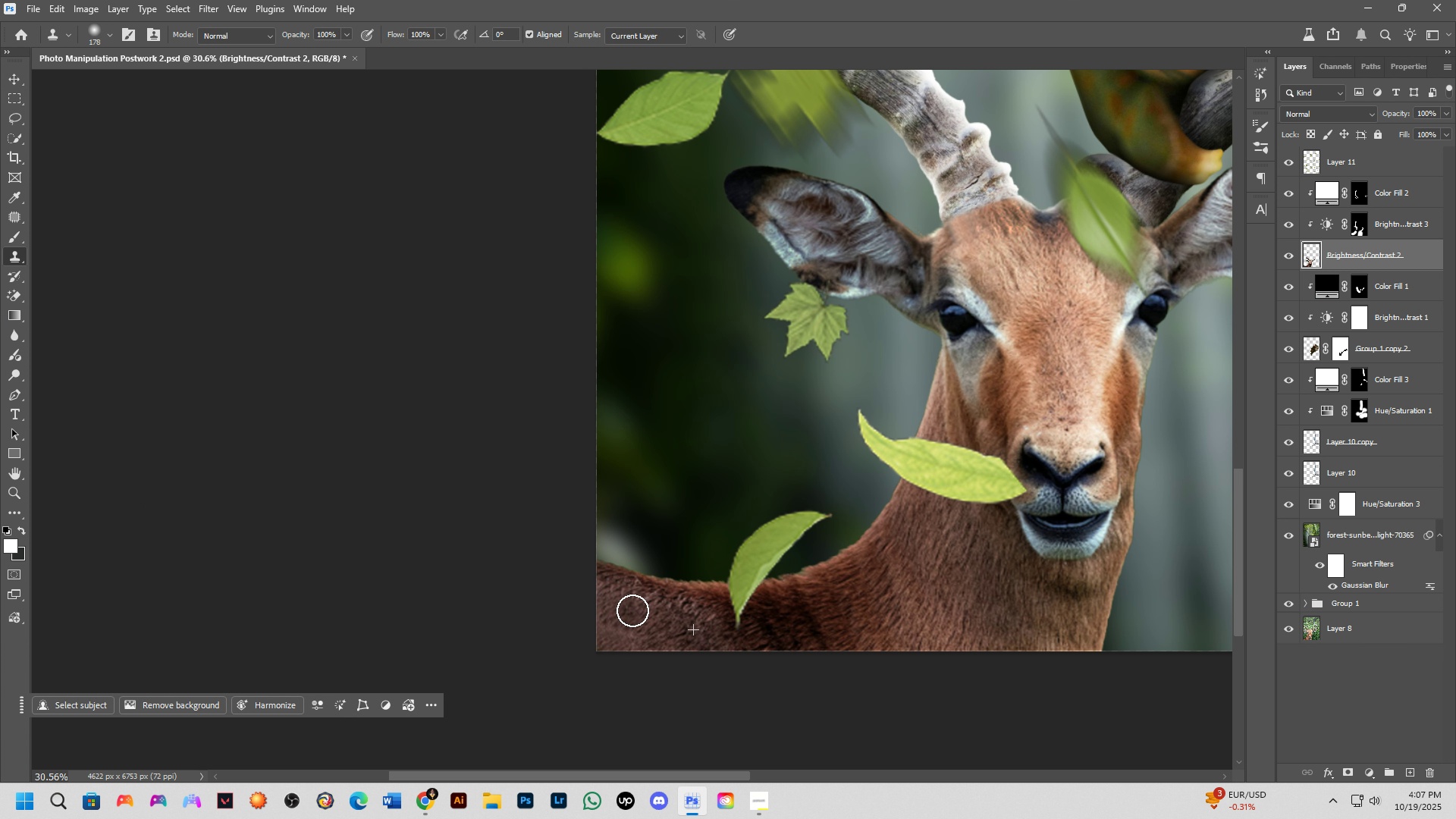 
double_click([632, 610])
 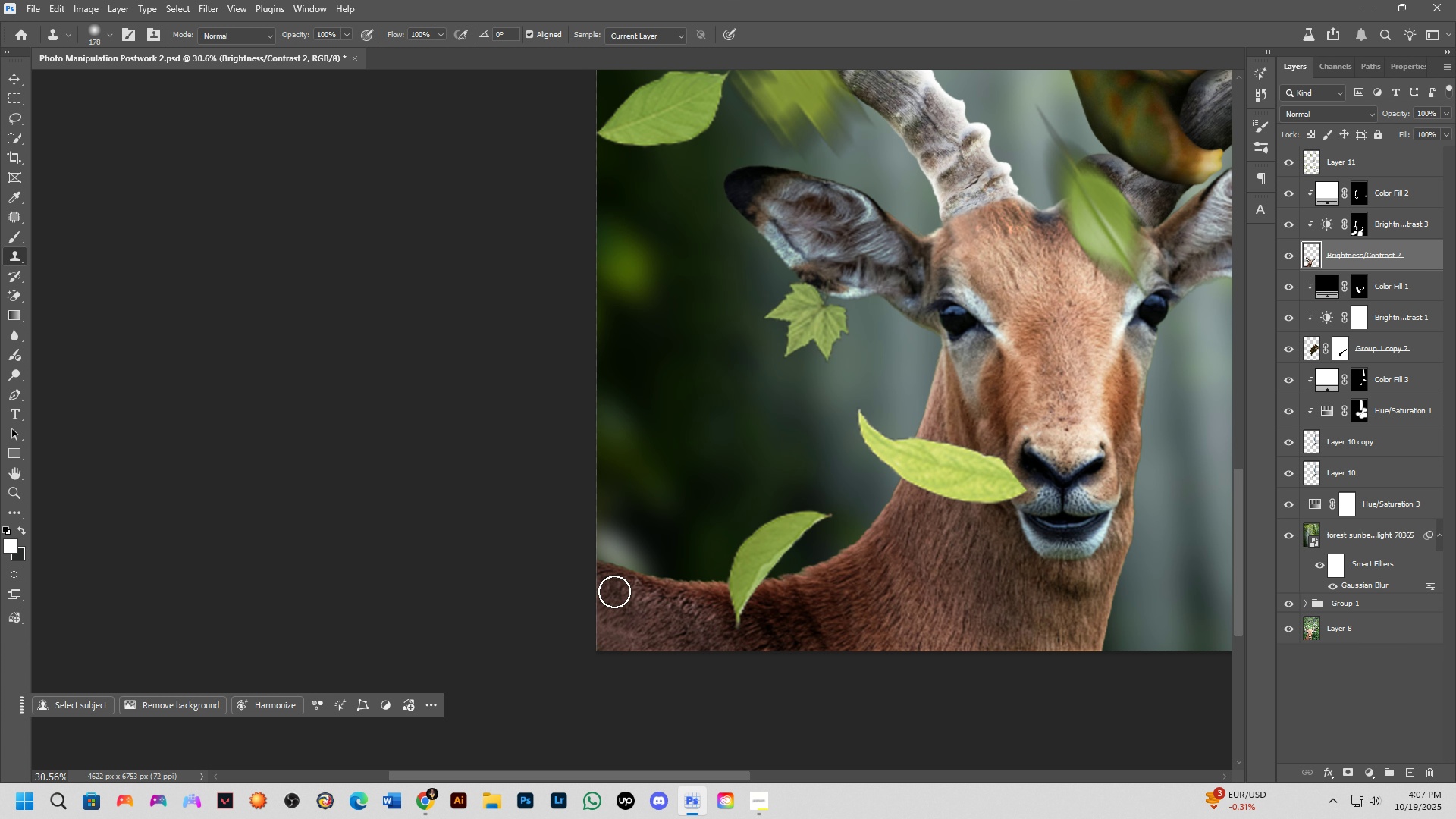 
double_click([614, 590])
 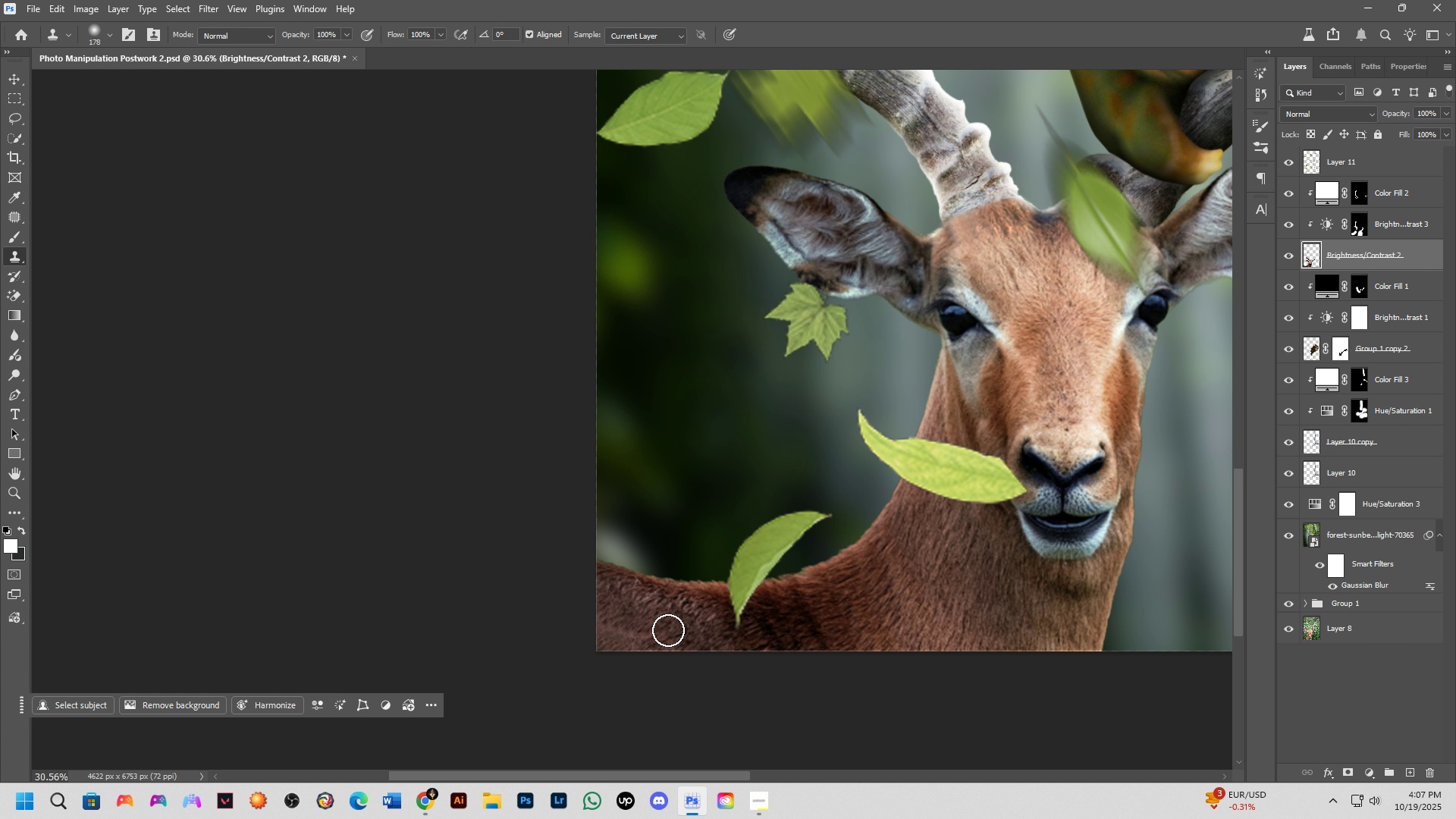 
key(Alt+AltLeft)
 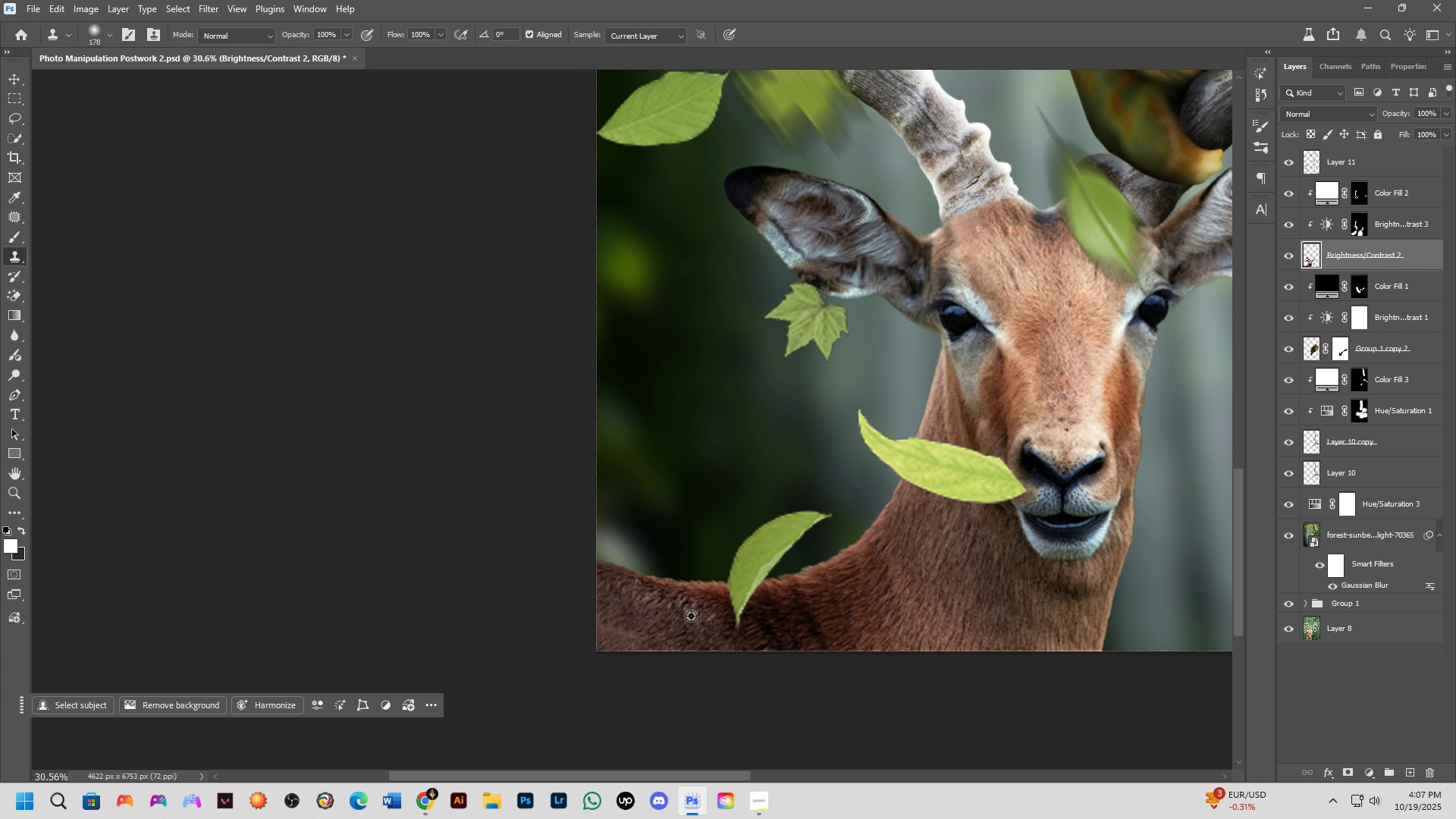 
left_click([691, 616])
 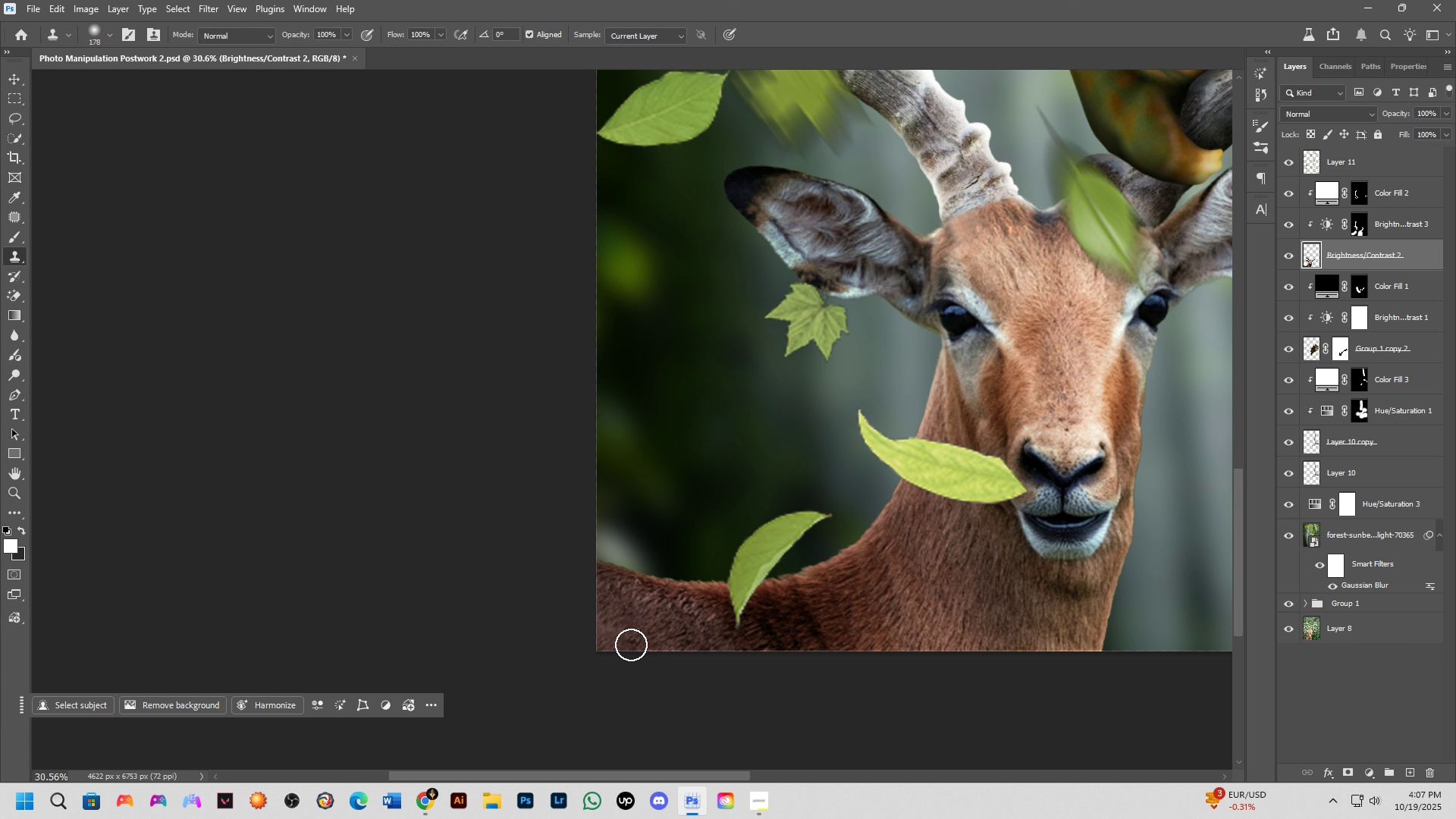 
left_click_drag(start_coordinate=[630, 645], to_coordinate=[620, 648])
 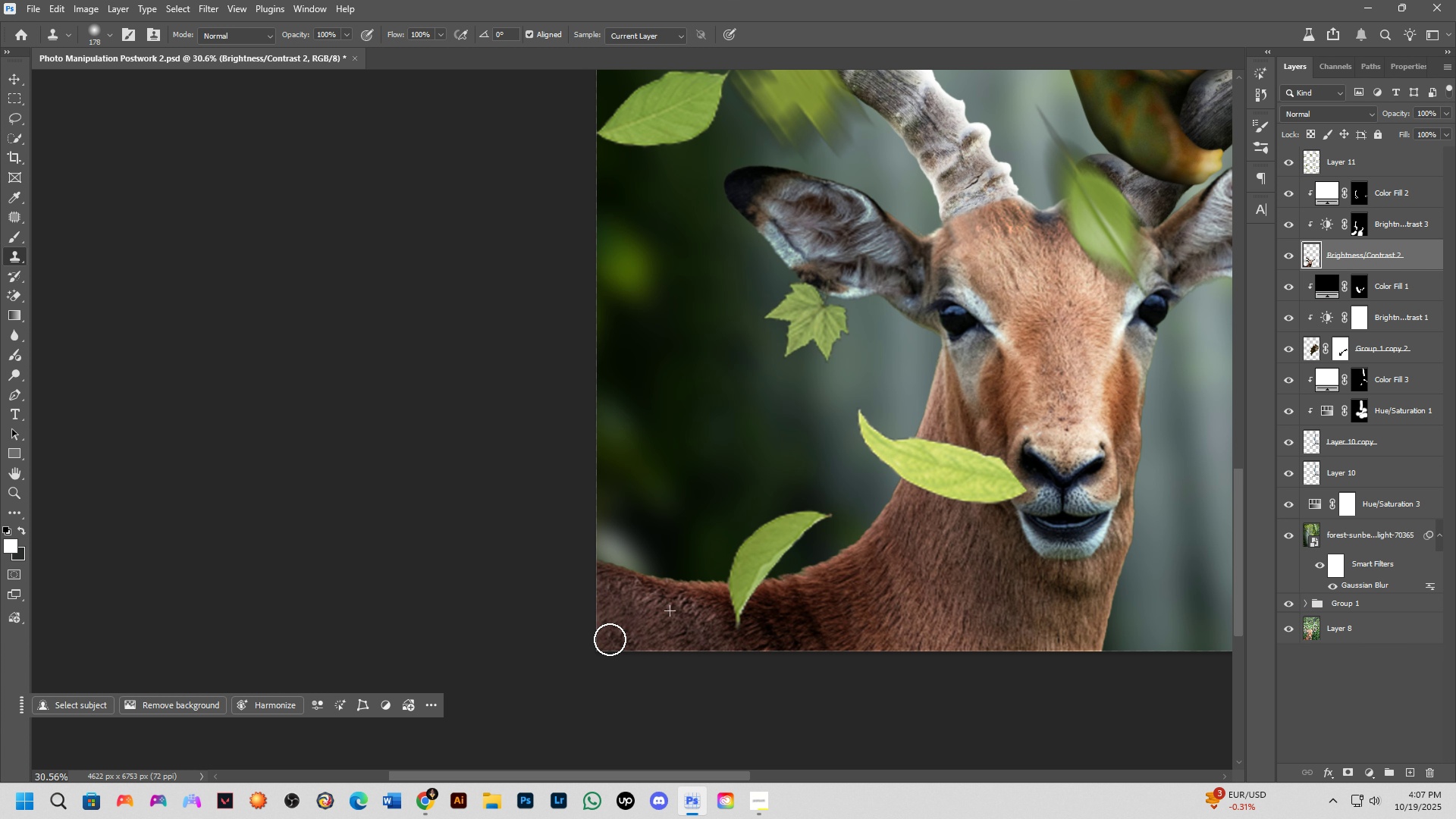 
triple_click([610, 639])
 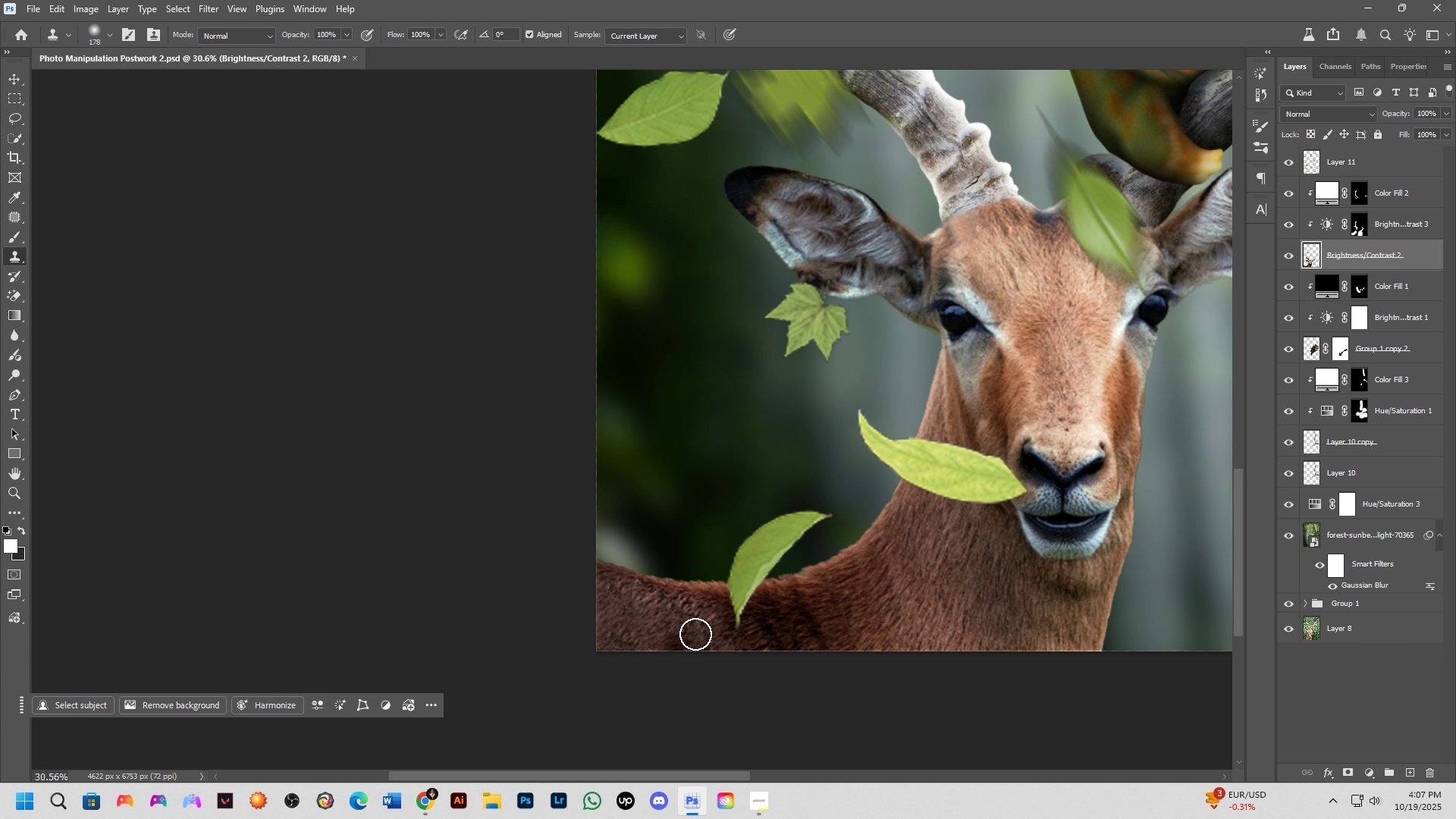 
scroll: coordinate [877, 585], scroll_direction: down, amount: 6.0
 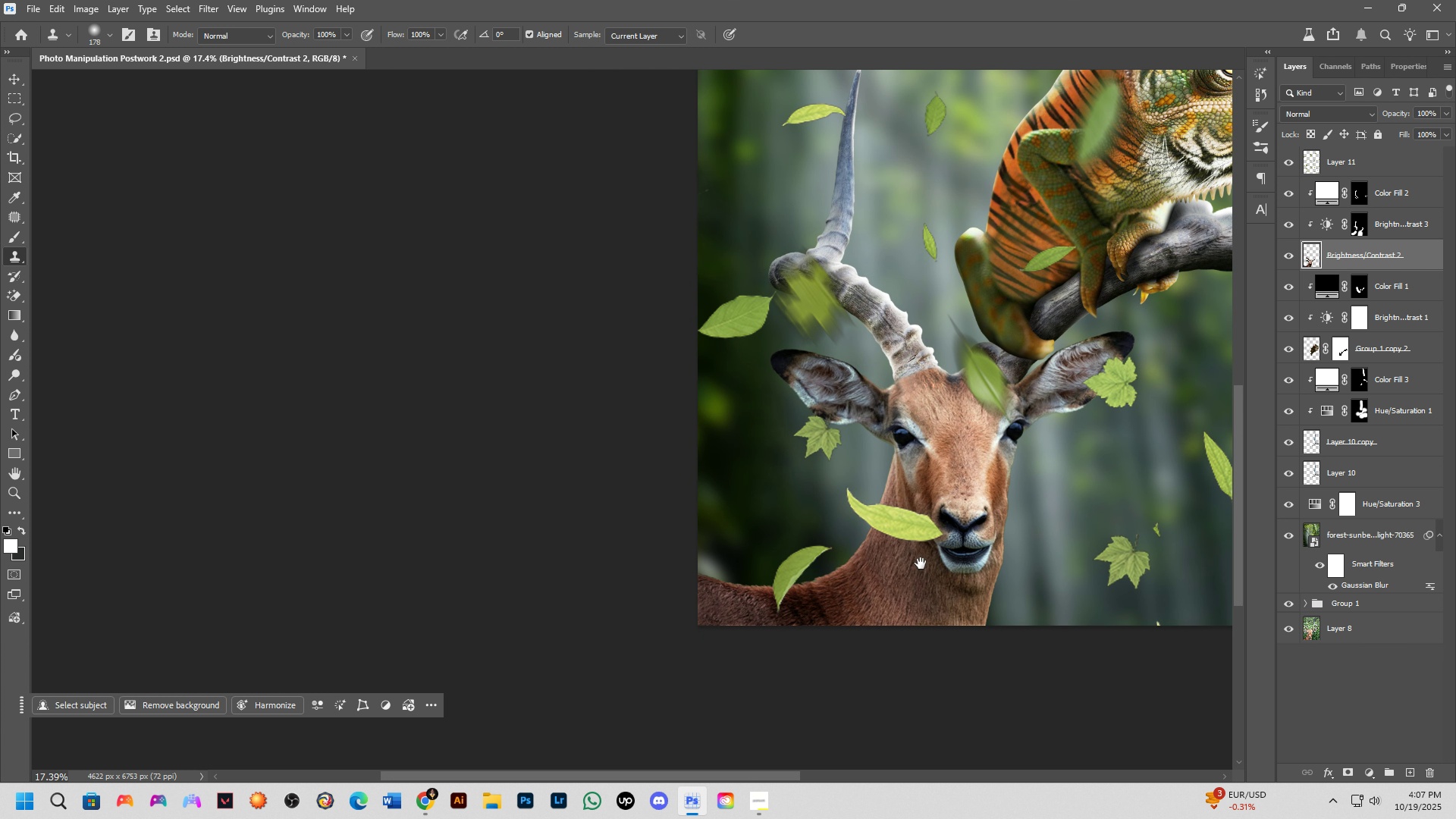 
hold_key(key=Space, duration=1.36)
 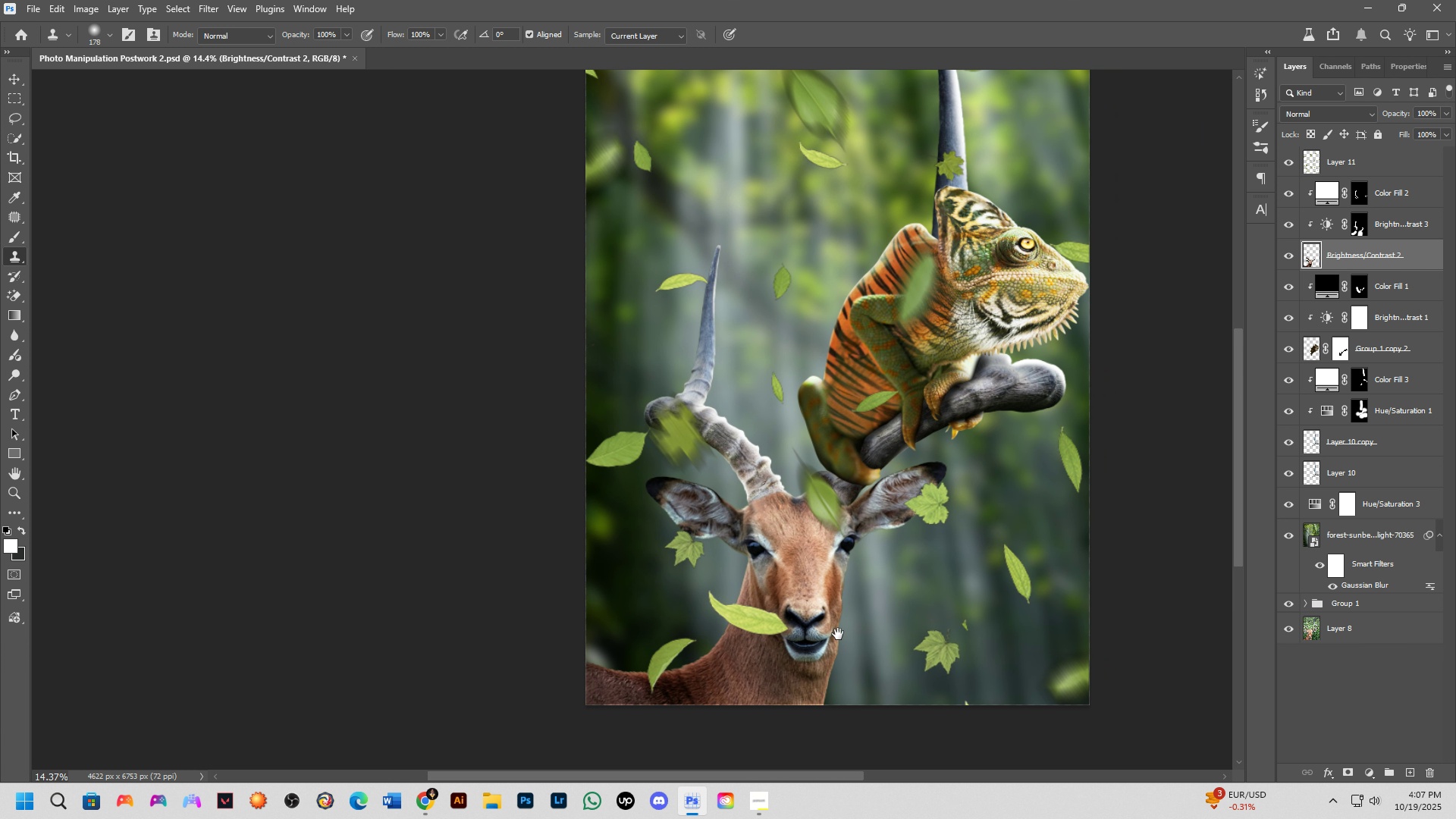 
left_click_drag(start_coordinate=[921, 561], to_coordinate=[812, 649])
 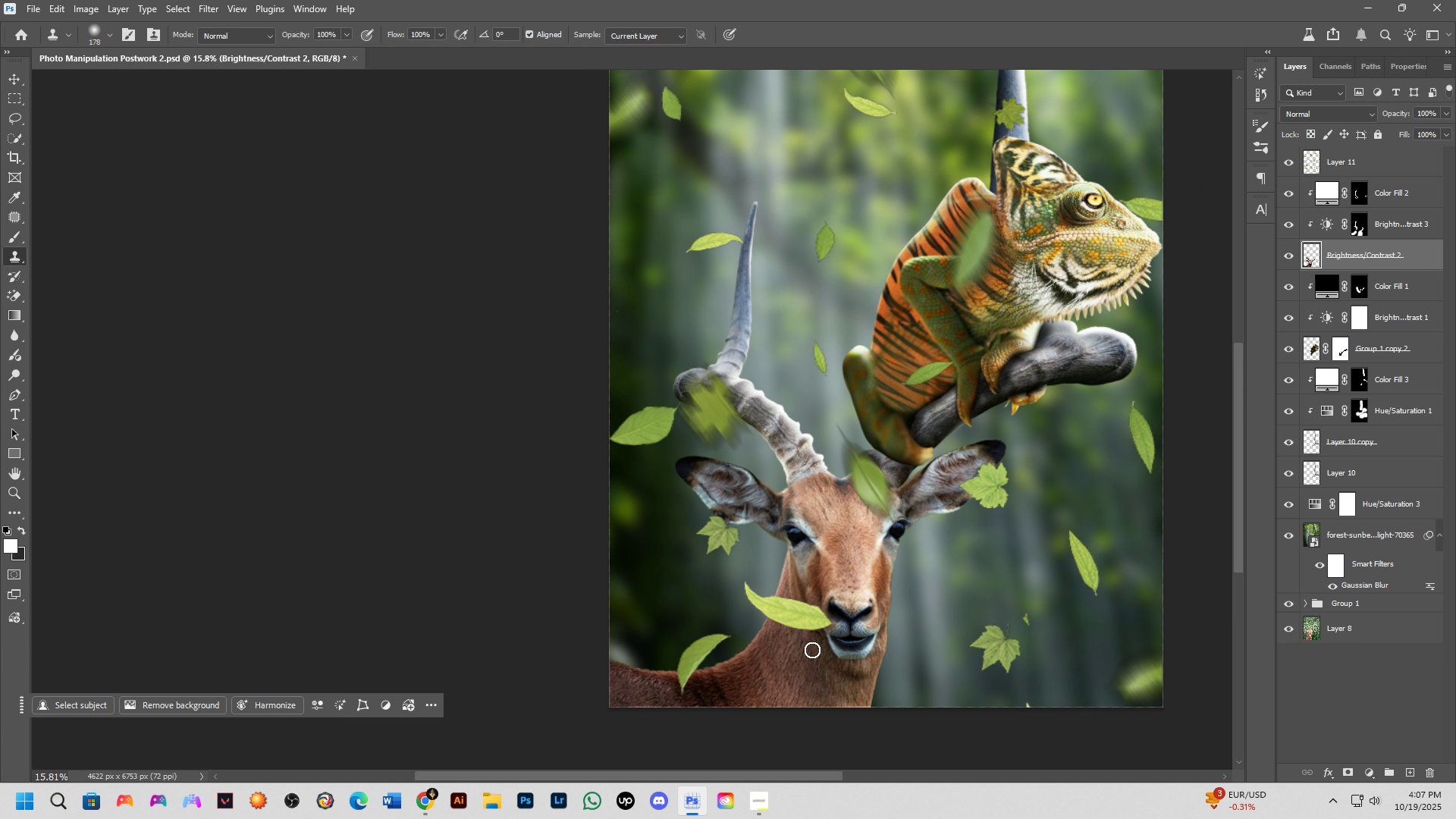 
scroll: coordinate [812, 650], scroll_direction: down, amount: 2.0
 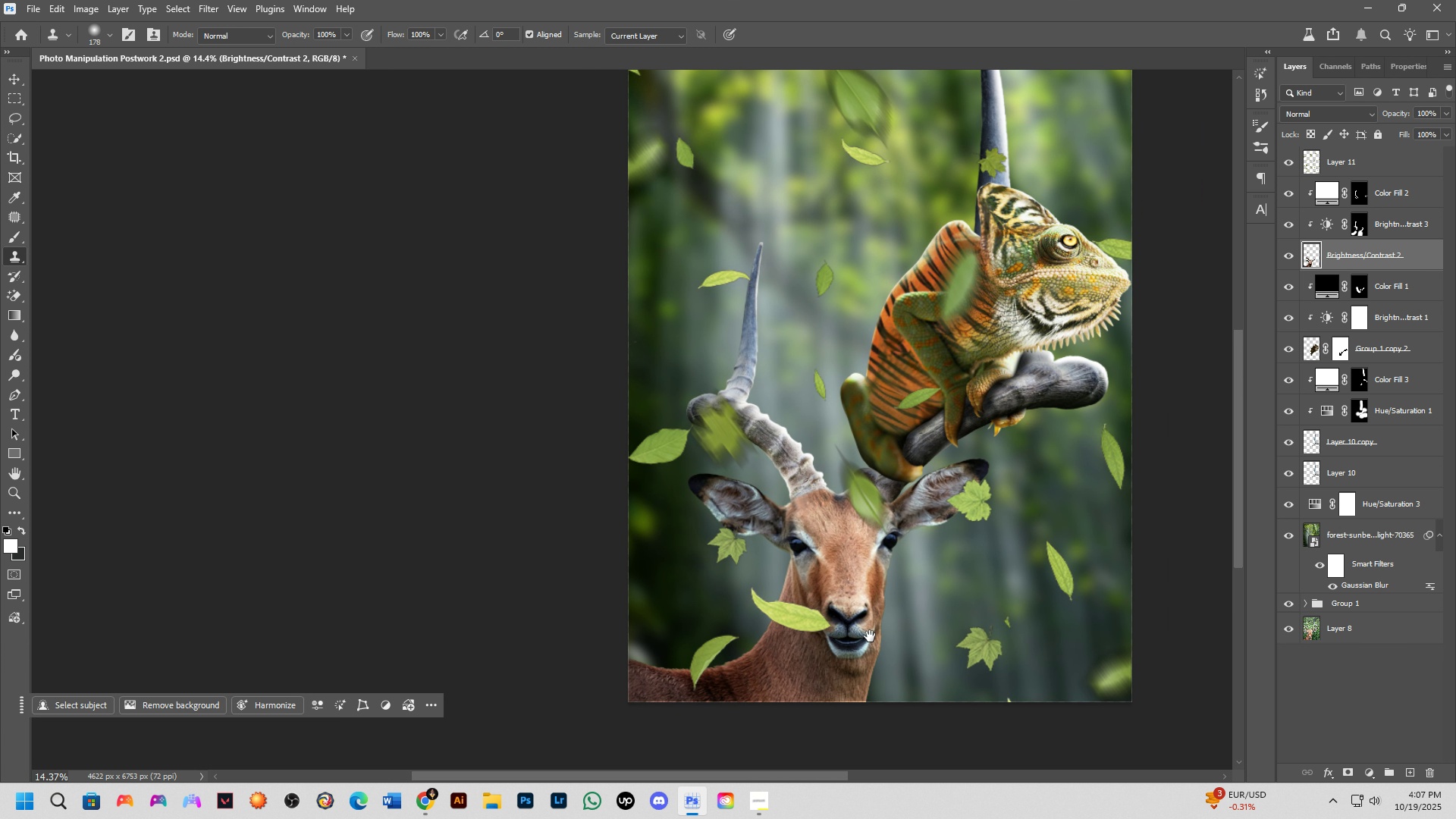 
hold_key(key=Space, duration=0.73)
 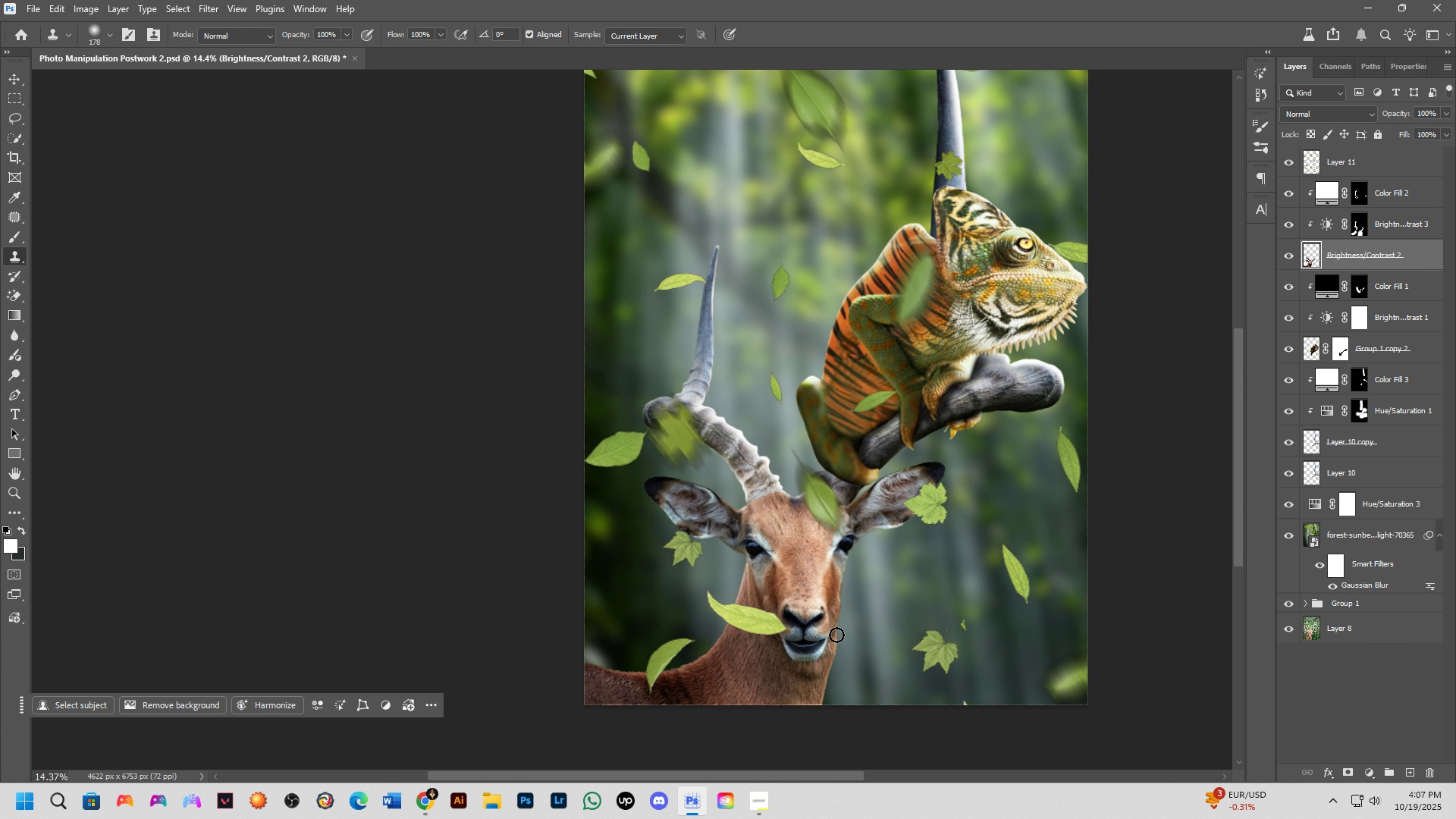 
left_click_drag(start_coordinate=[882, 631], to_coordinate=[838, 634])
 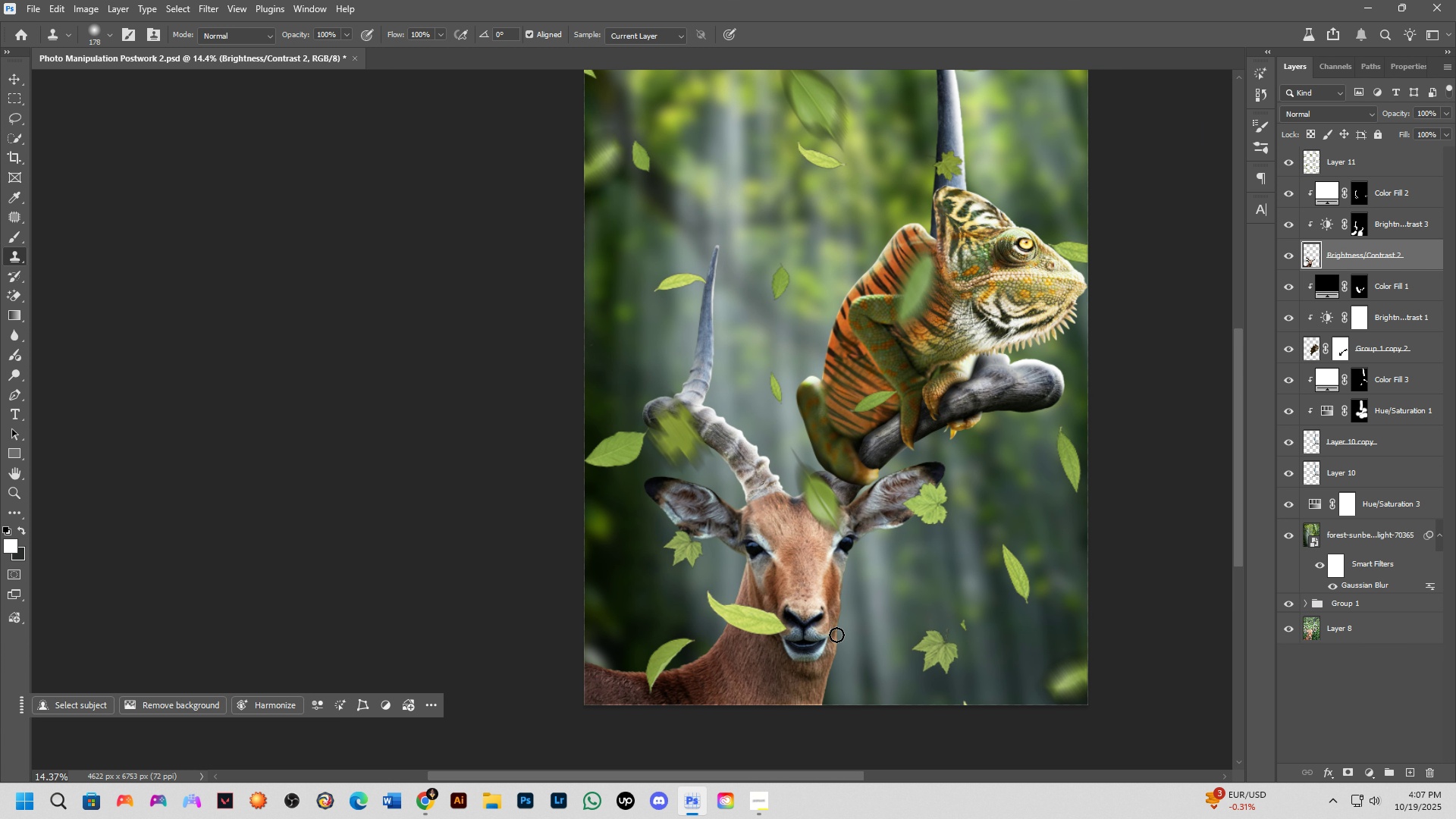 
hold_key(key=Space, duration=1.44)
 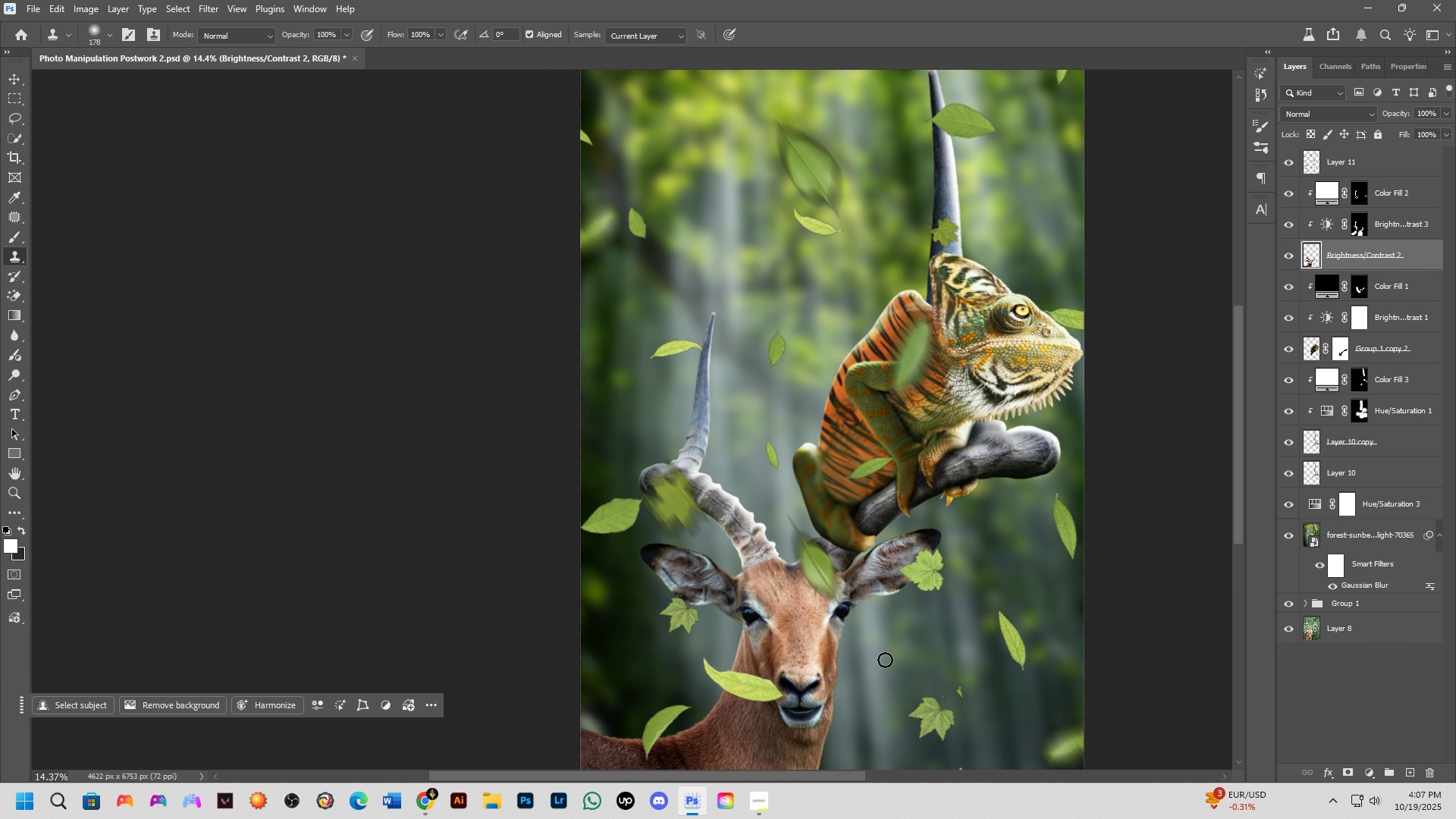 
left_click_drag(start_coordinate=[852, 610], to_coordinate=[849, 677])
 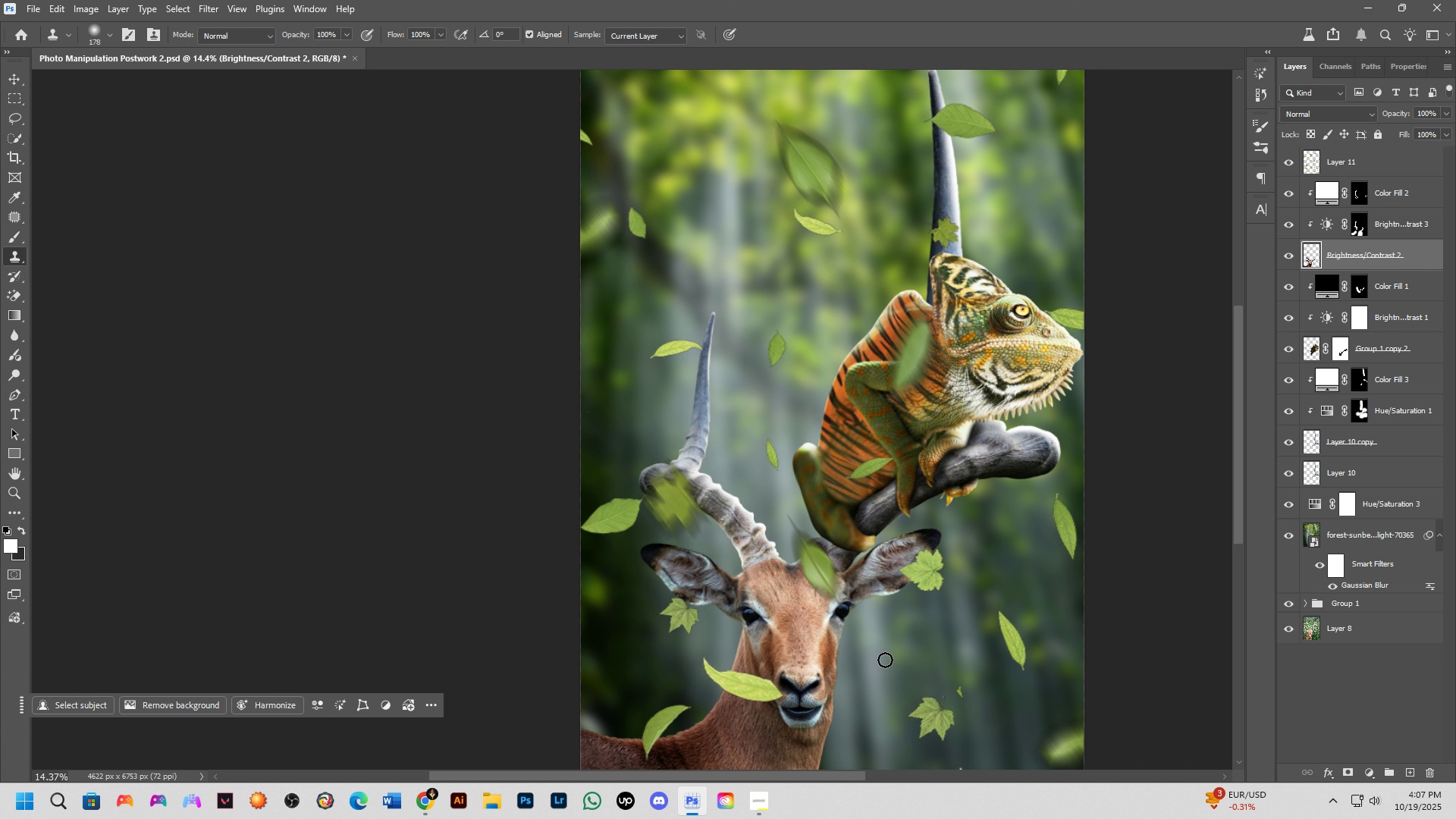 
wait(16.12)
 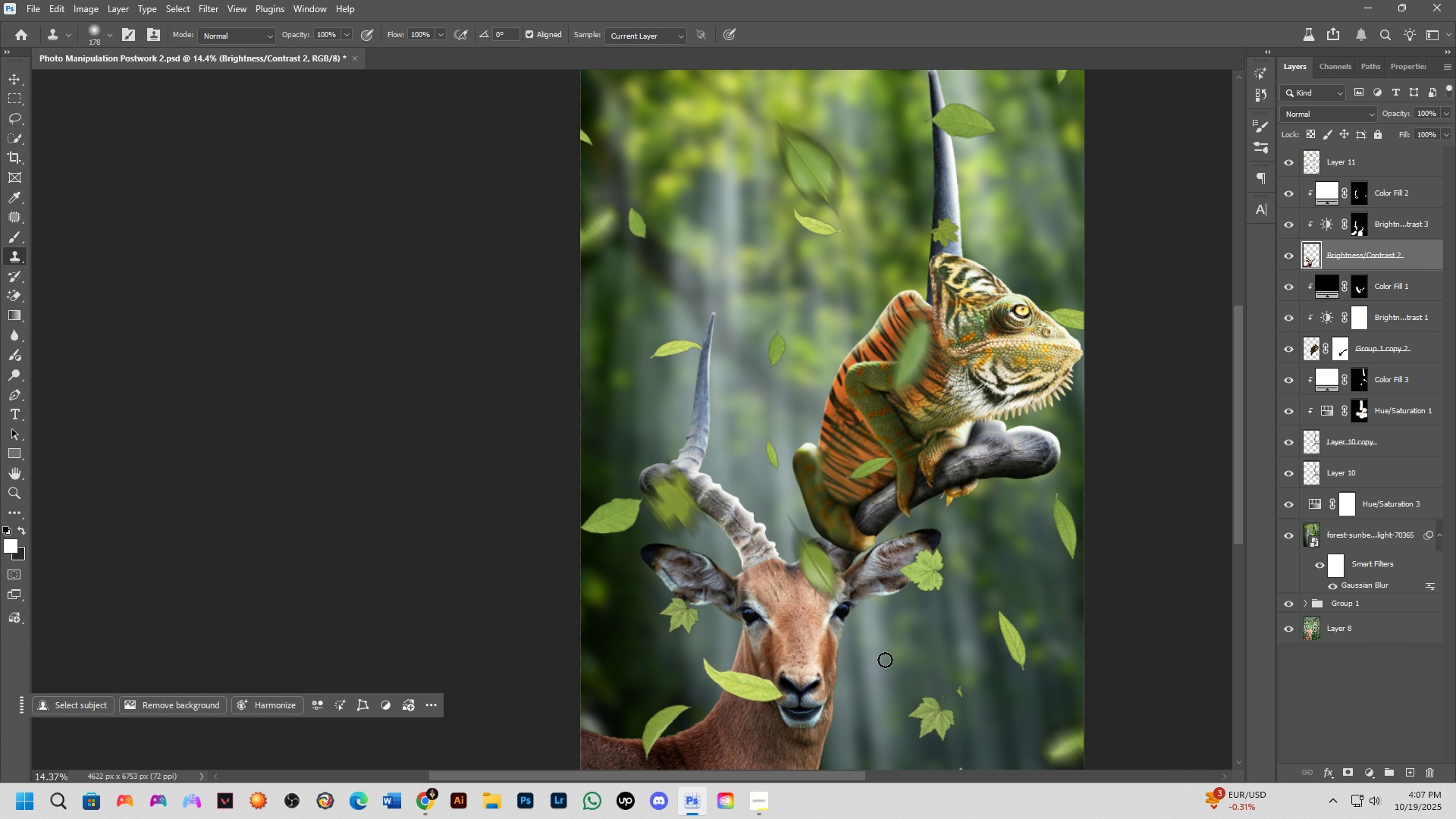 
hold_key(key=ControlLeft, duration=0.69)
left_click([819, 155])
 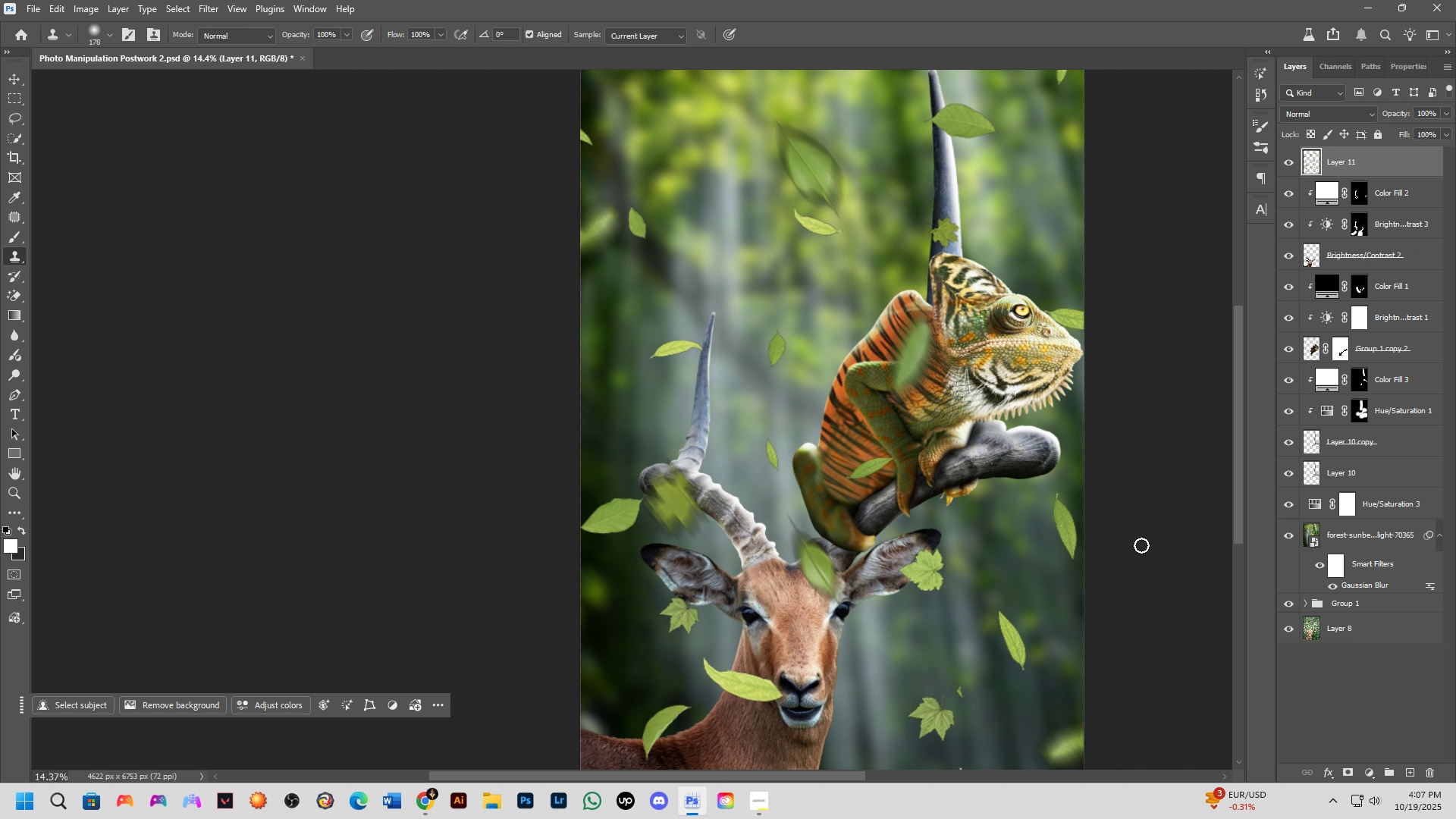 
left_click([215, 0])
 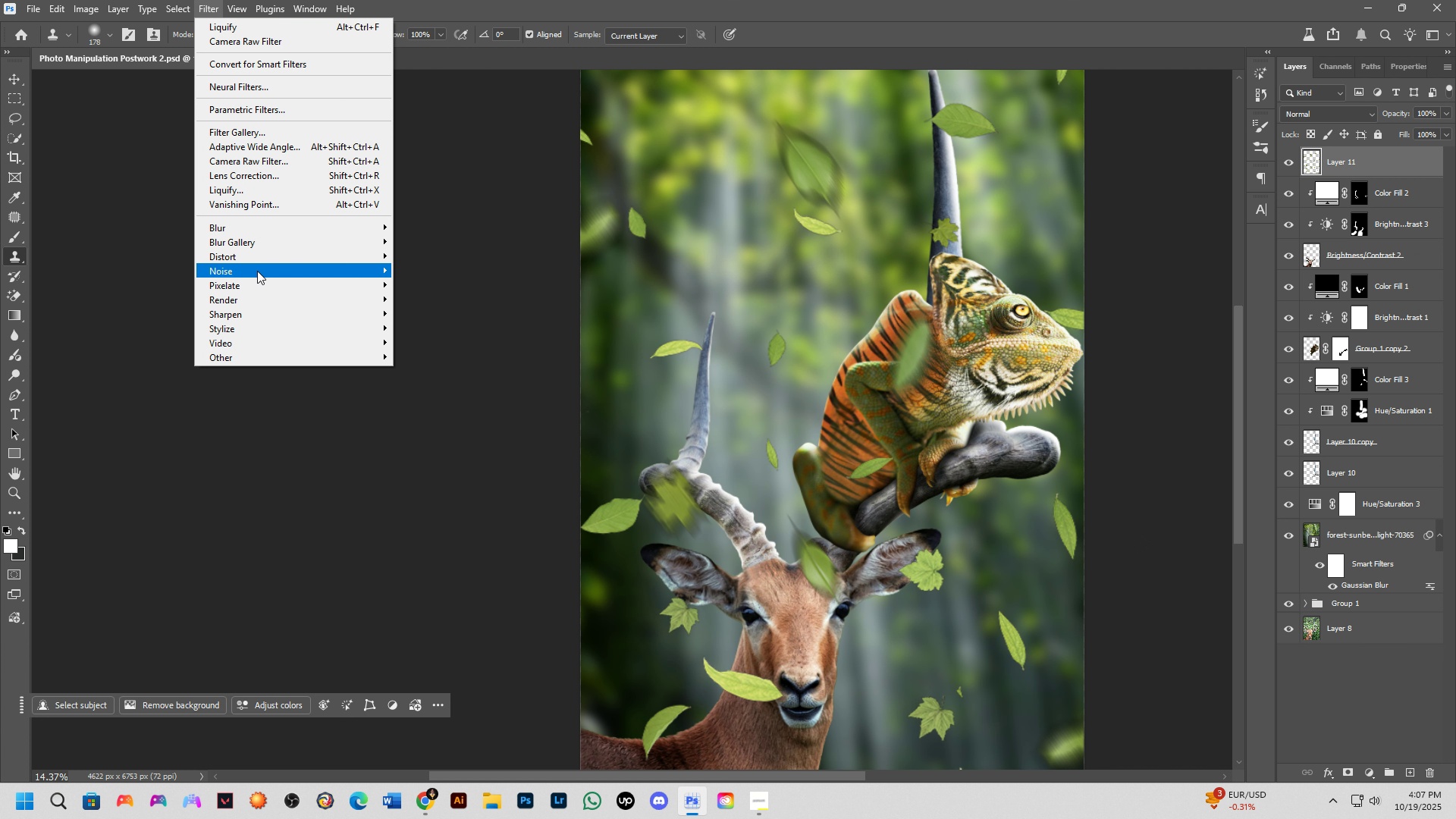 
left_click_drag(start_coordinate=[259, 258], to_coordinate=[276, 220])
 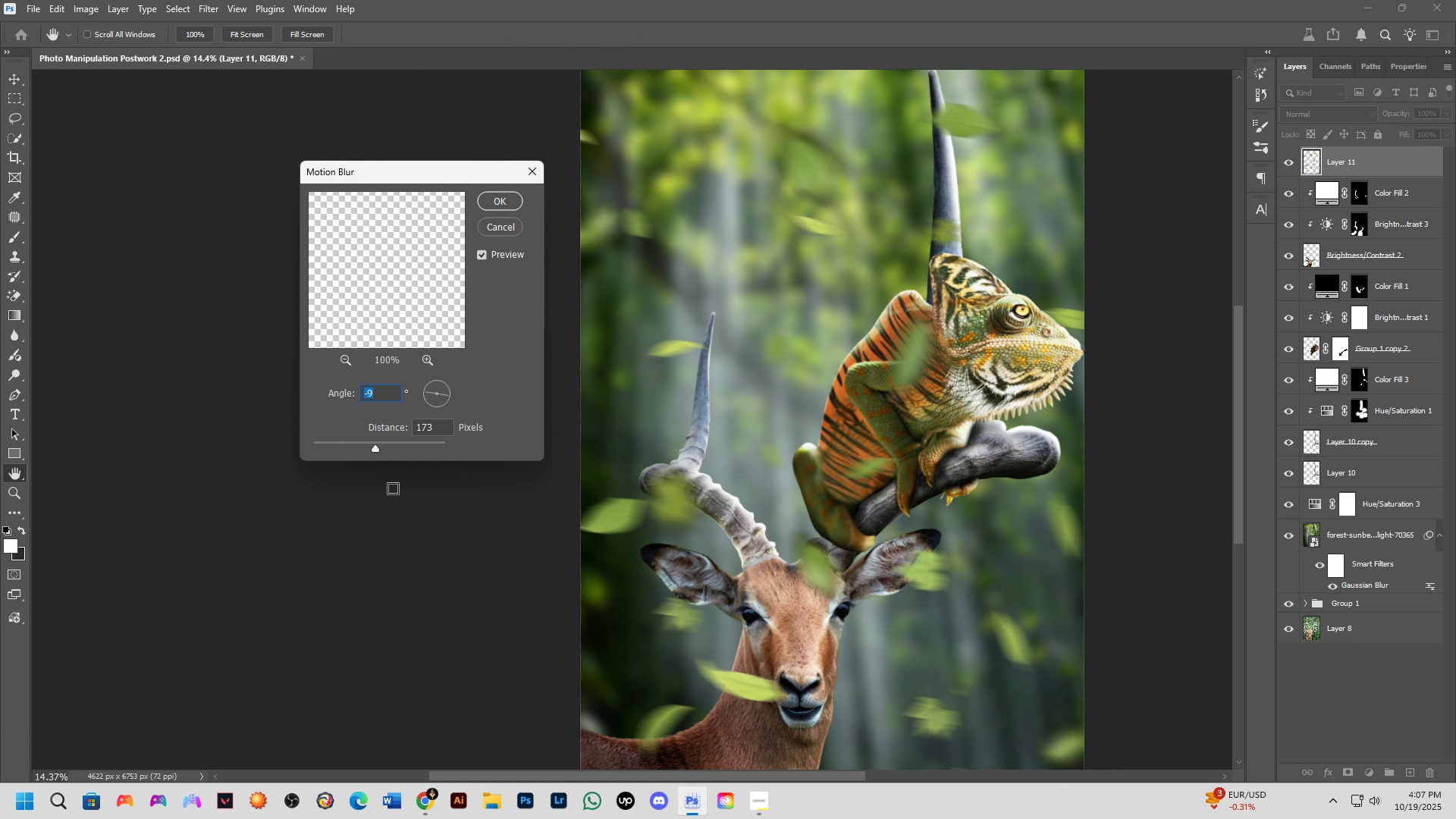 
left_click_drag(start_coordinate=[447, 393], to_coordinate=[450, 403])
 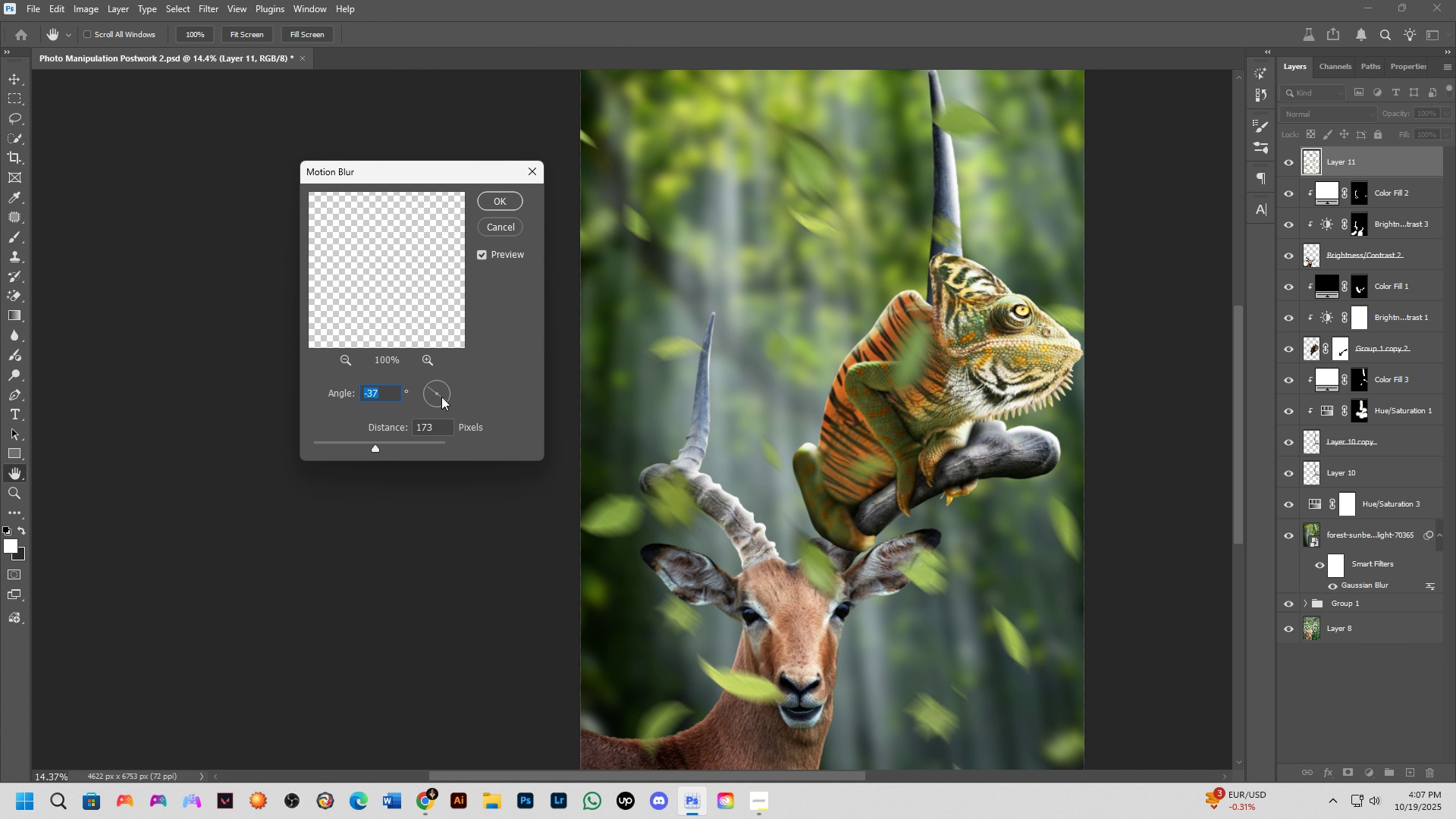 
left_click_drag(start_coordinate=[441, 397], to_coordinate=[446, 408])
 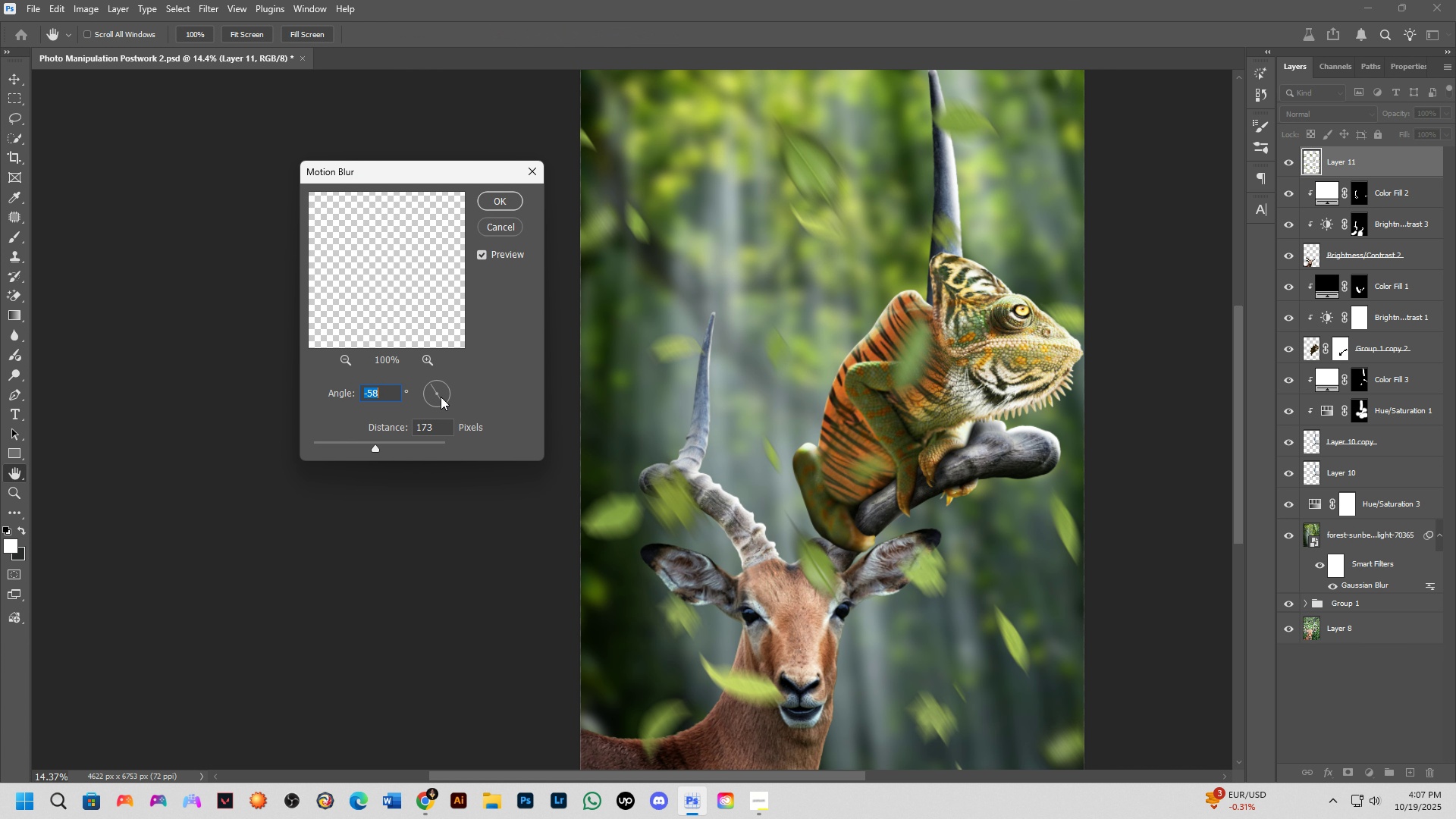 
left_click_drag(start_coordinate=[441, 397], to_coordinate=[446, 415])
 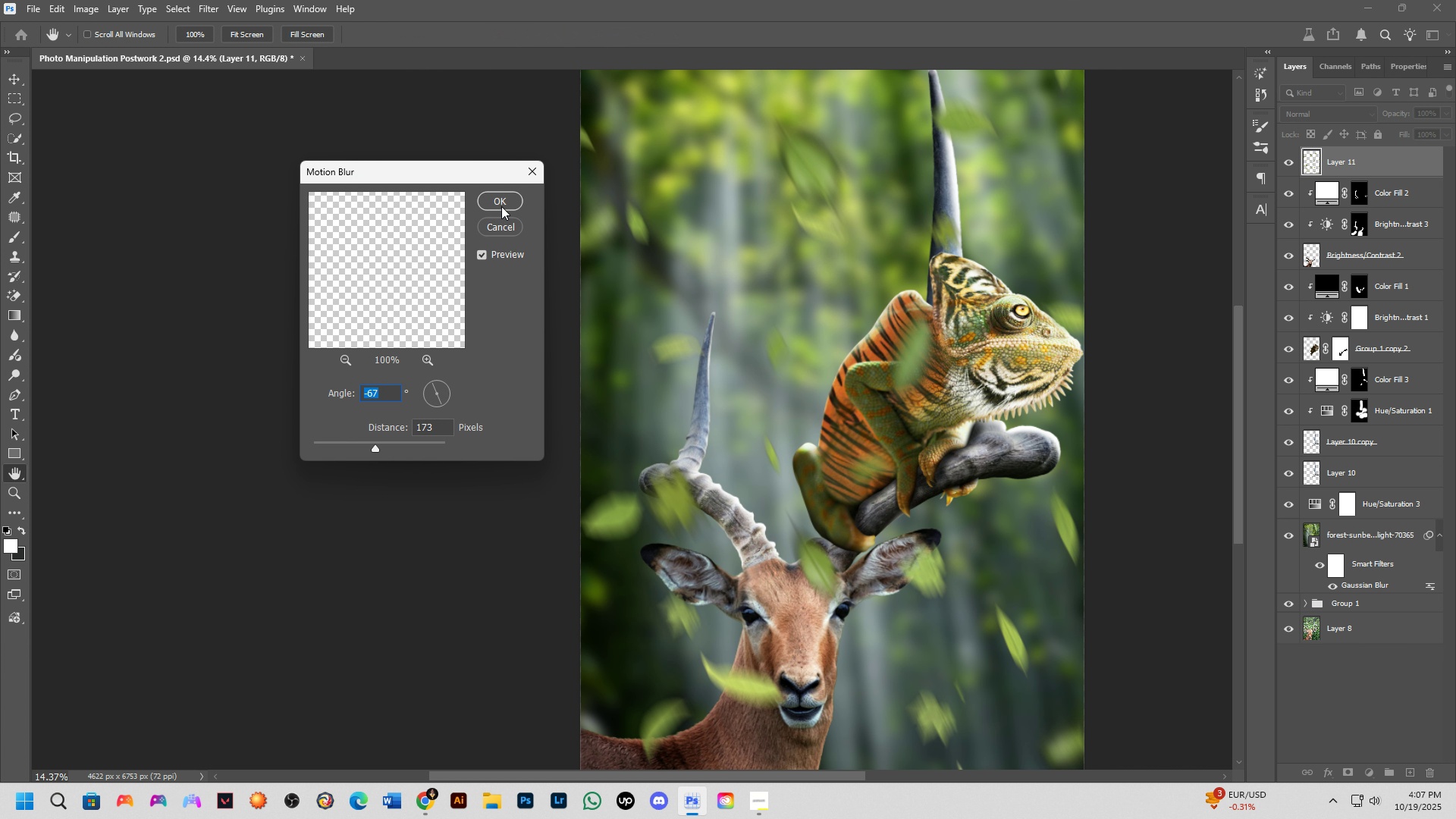 
left_click([501, 206])
 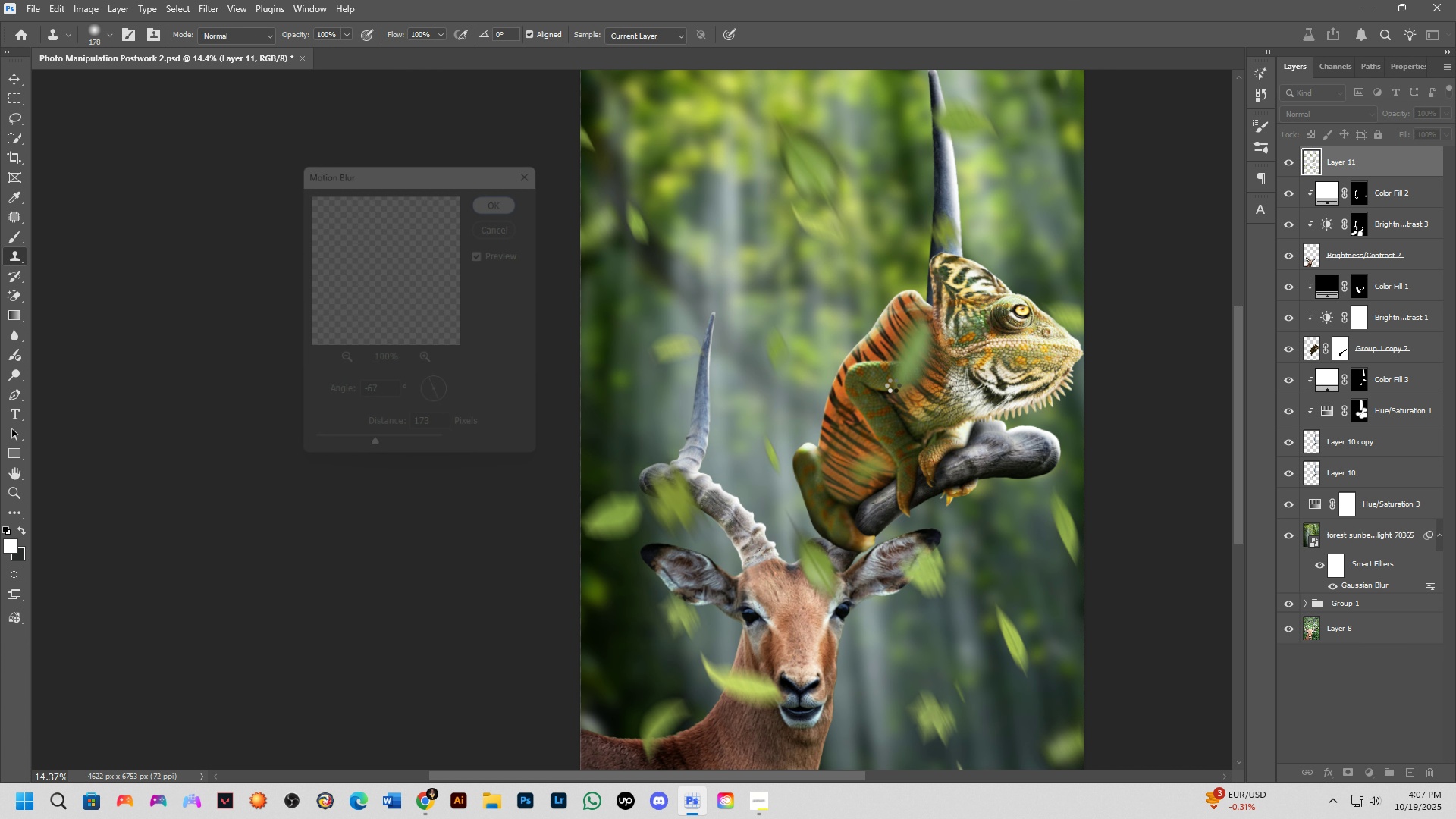 
scroll: coordinate [893, 385], scroll_direction: down, amount: 3.0
 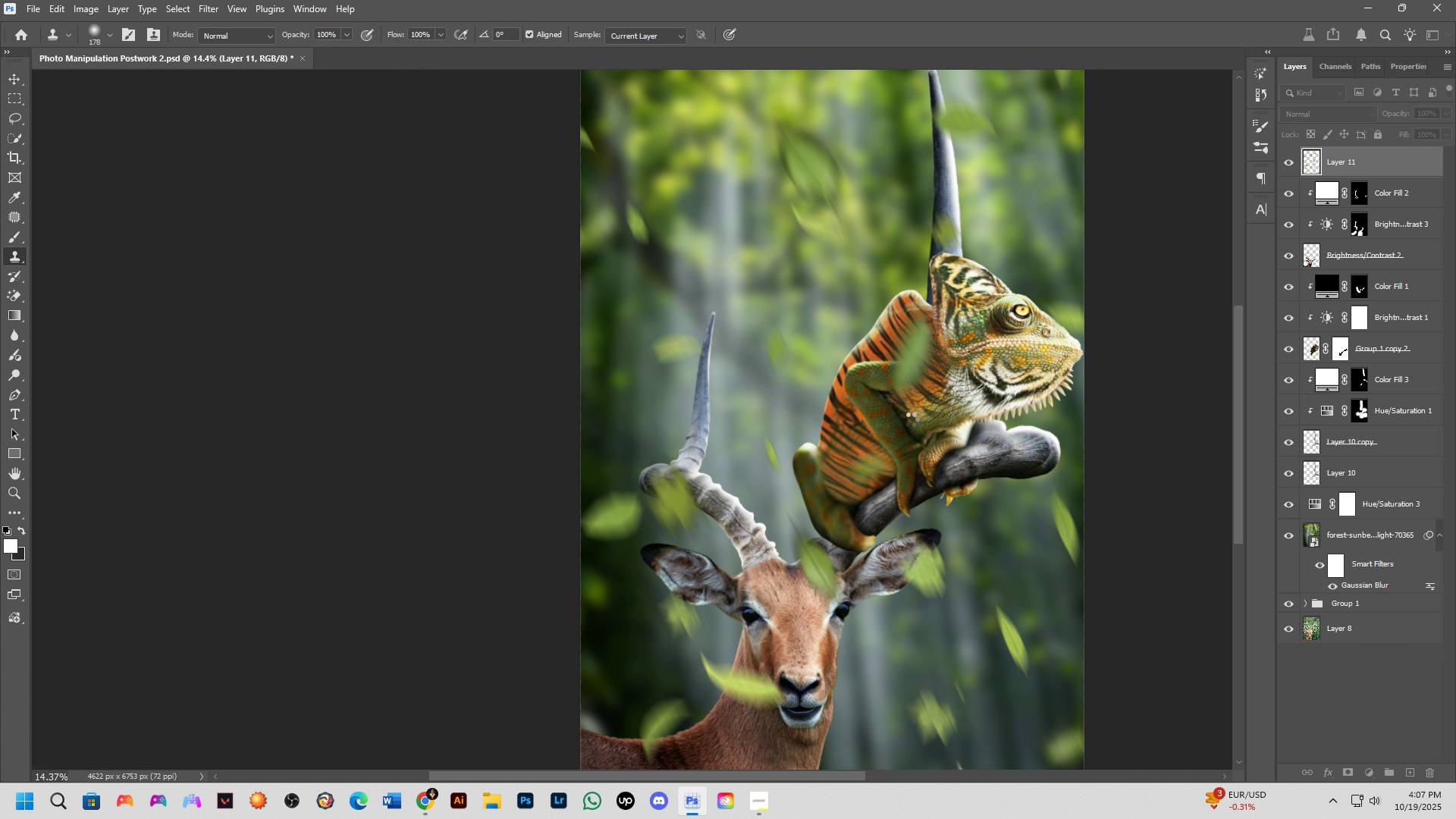 
hold_key(key=Space, duration=0.88)
 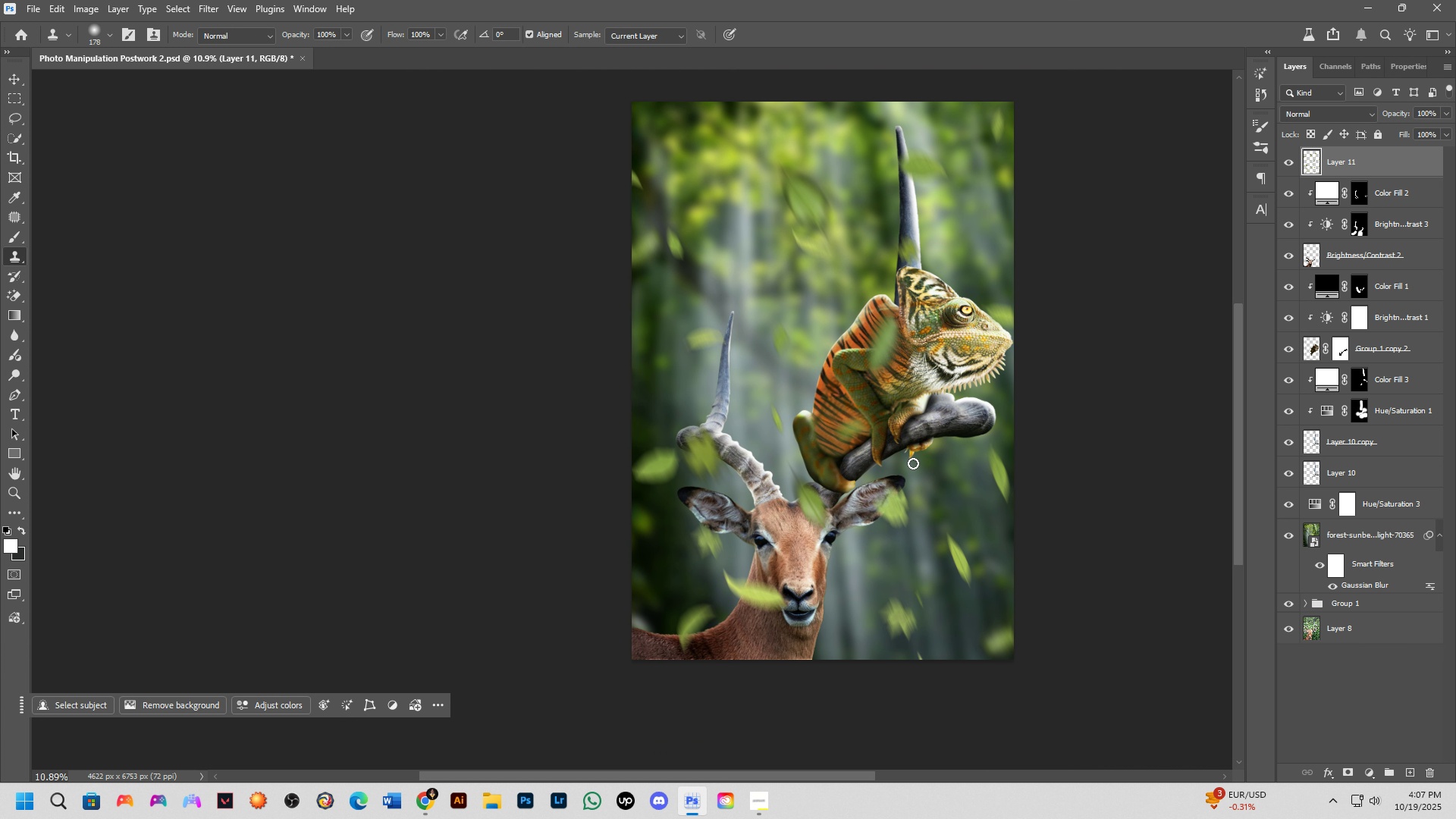 
left_click_drag(start_coordinate=[927, 445], to_coordinate=[903, 426])
 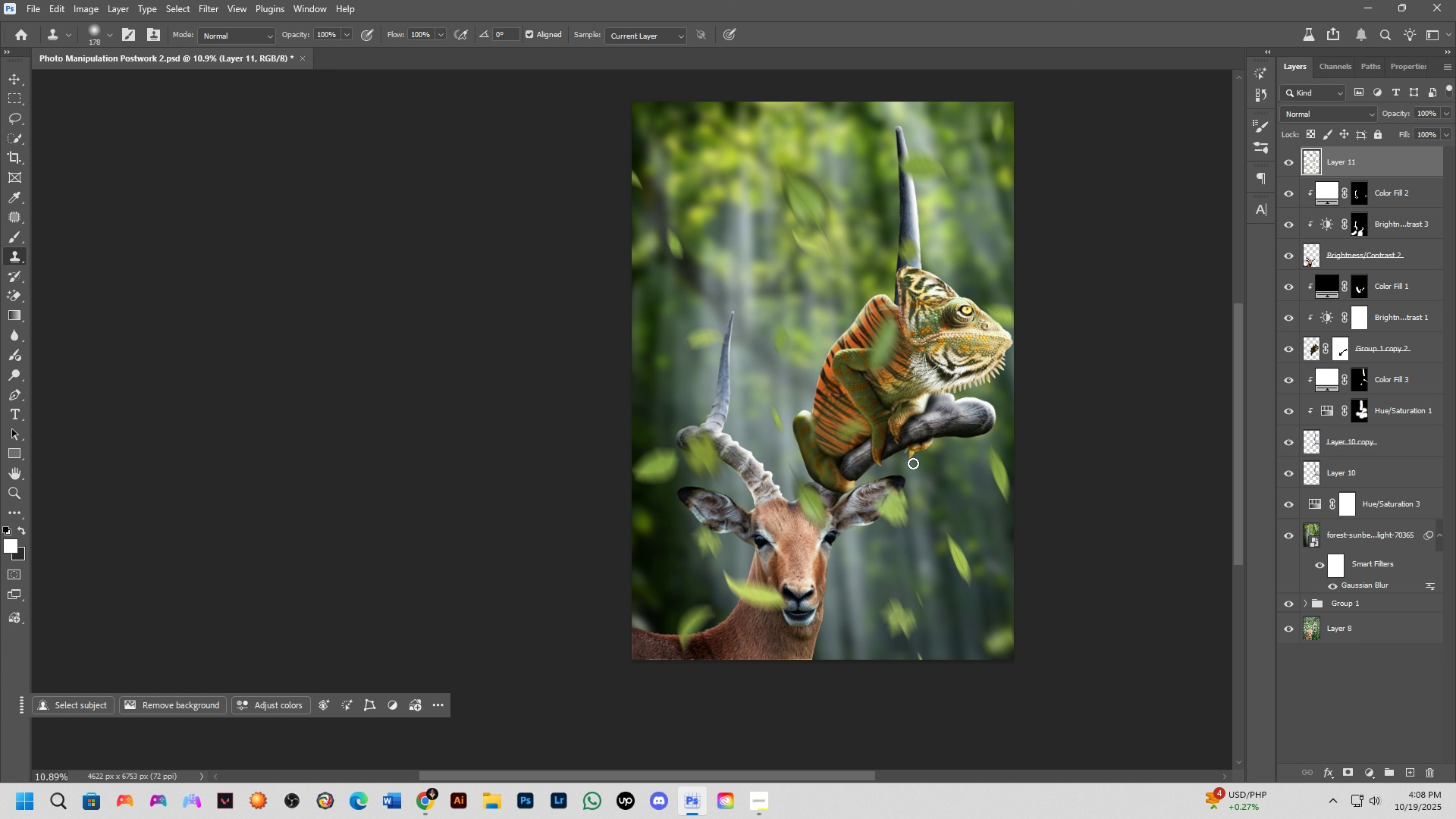 
wait(25.06)
 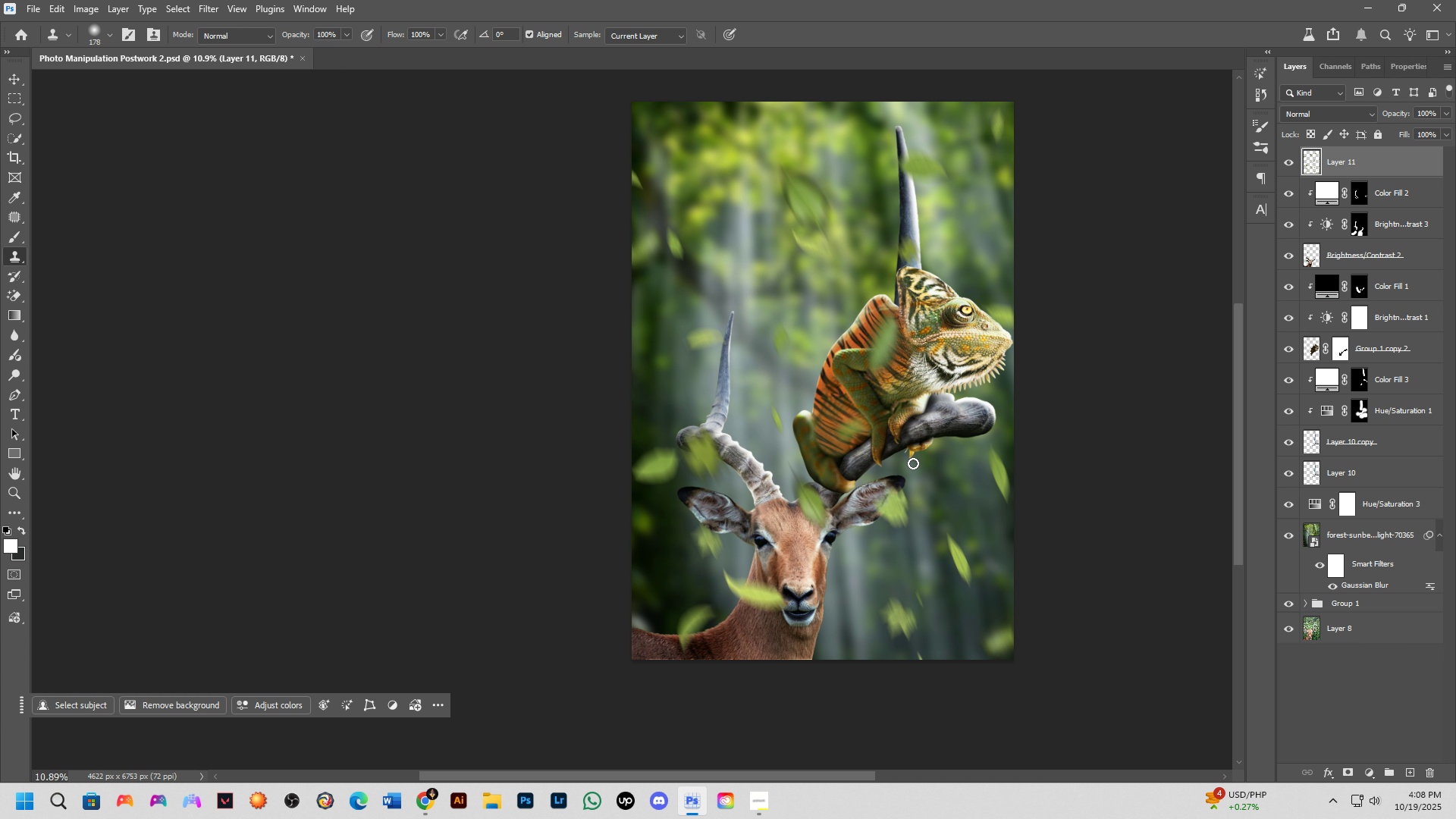 
left_click([1374, 774])
 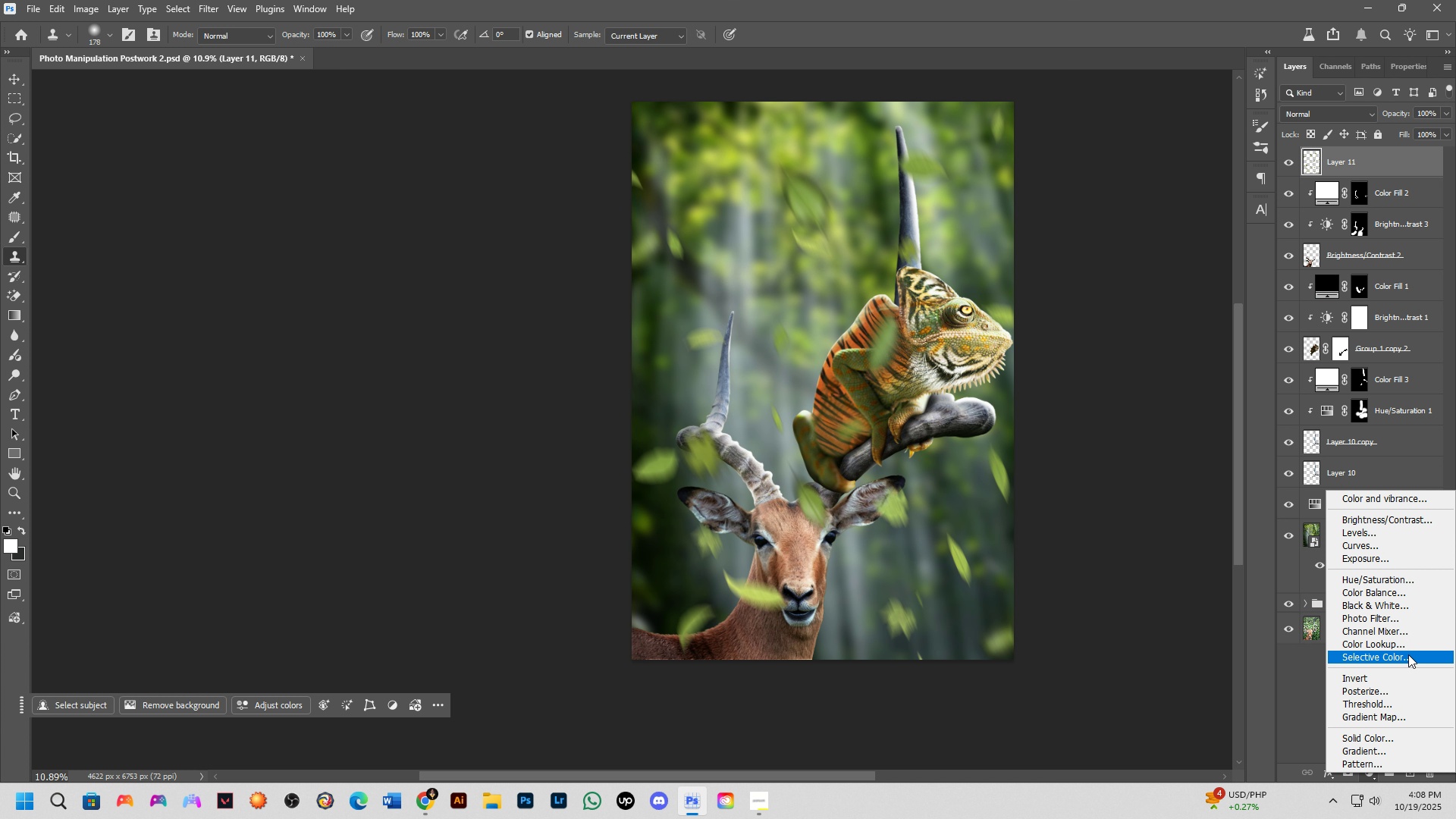 
wait(22.55)
 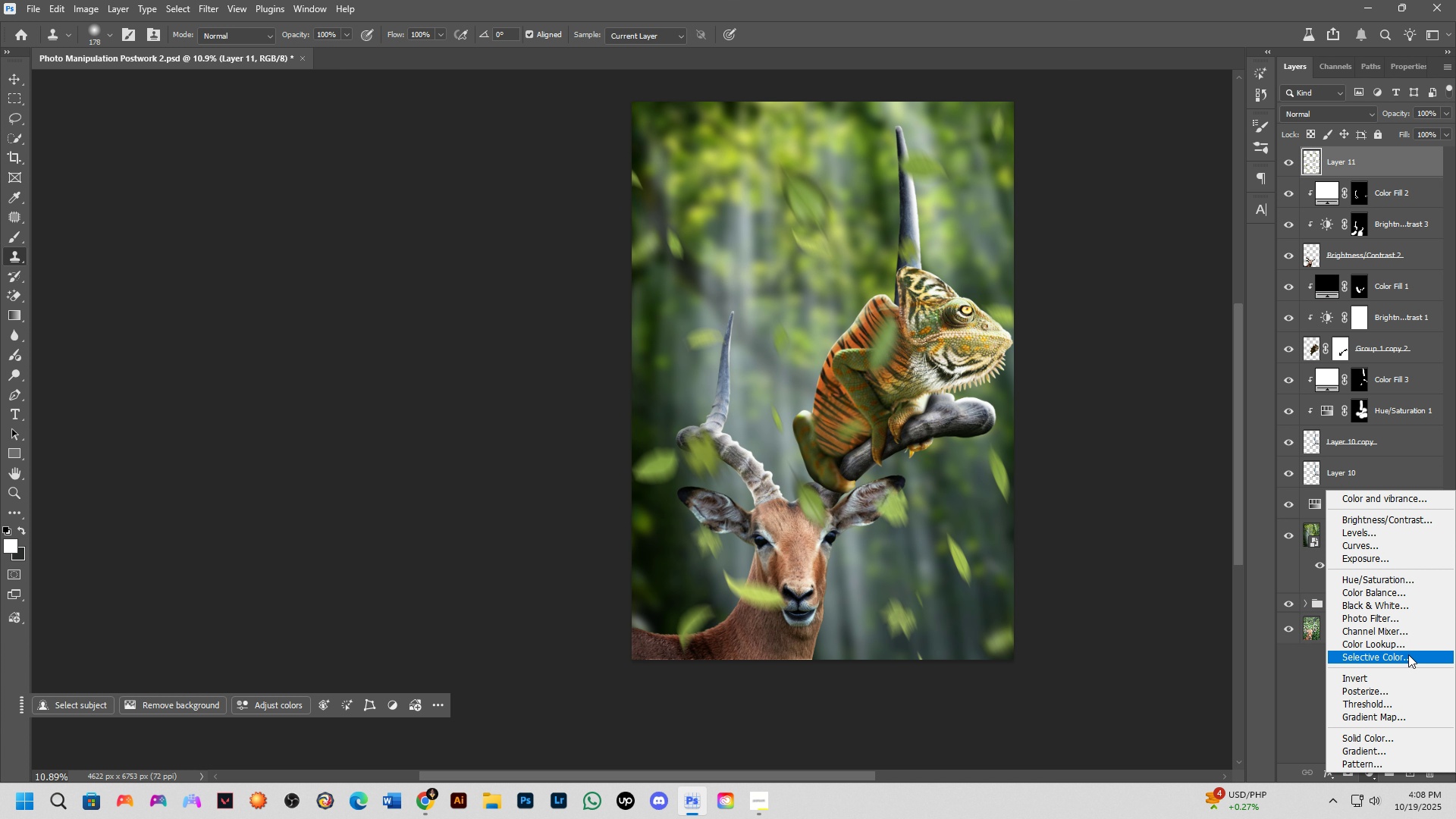 
left_click_drag(start_coordinate=[1372, 686], to_coordinate=[1399, 733])
 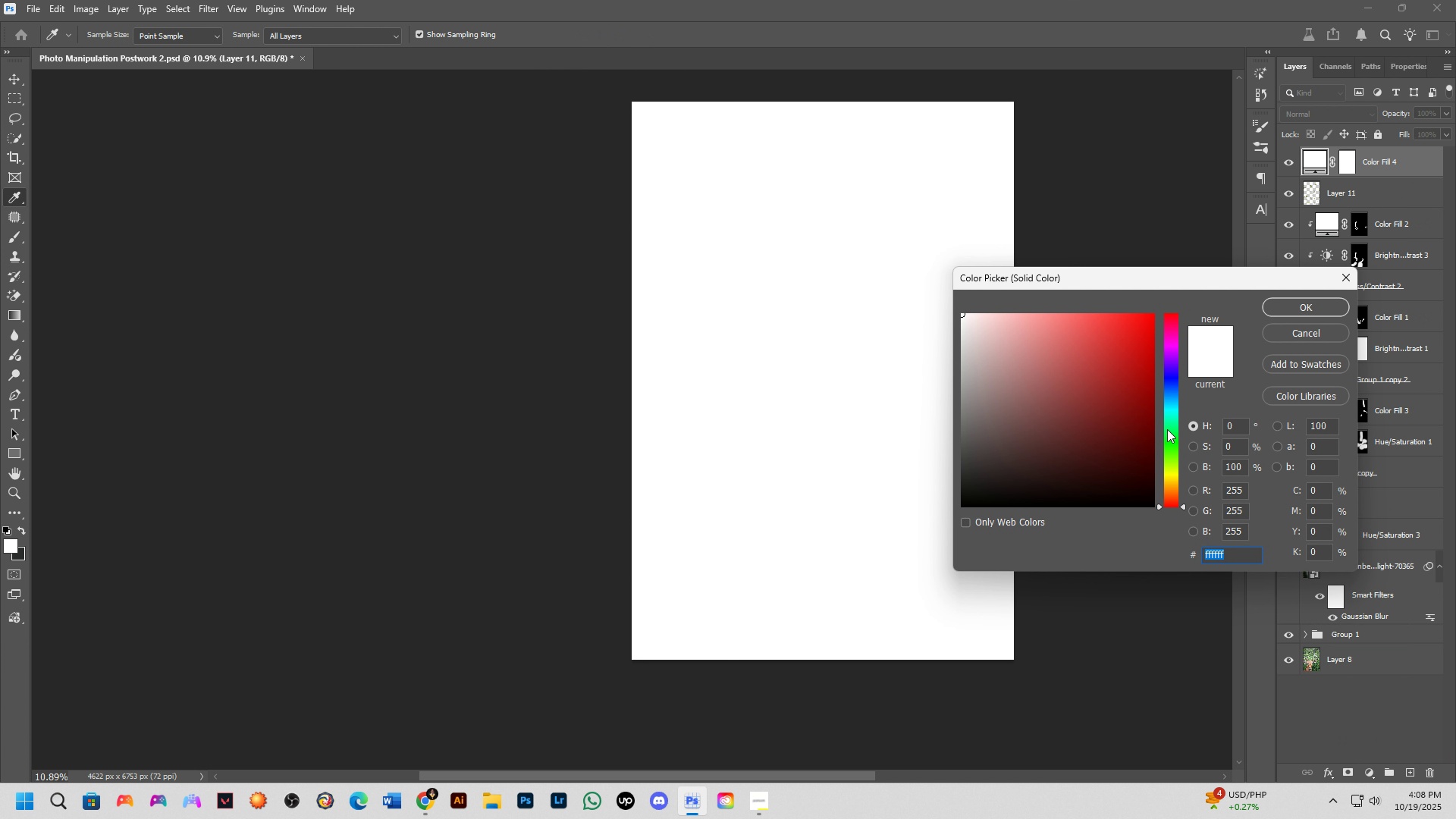 
left_click_drag(start_coordinate=[1168, 433], to_coordinate=[1175, 447])
 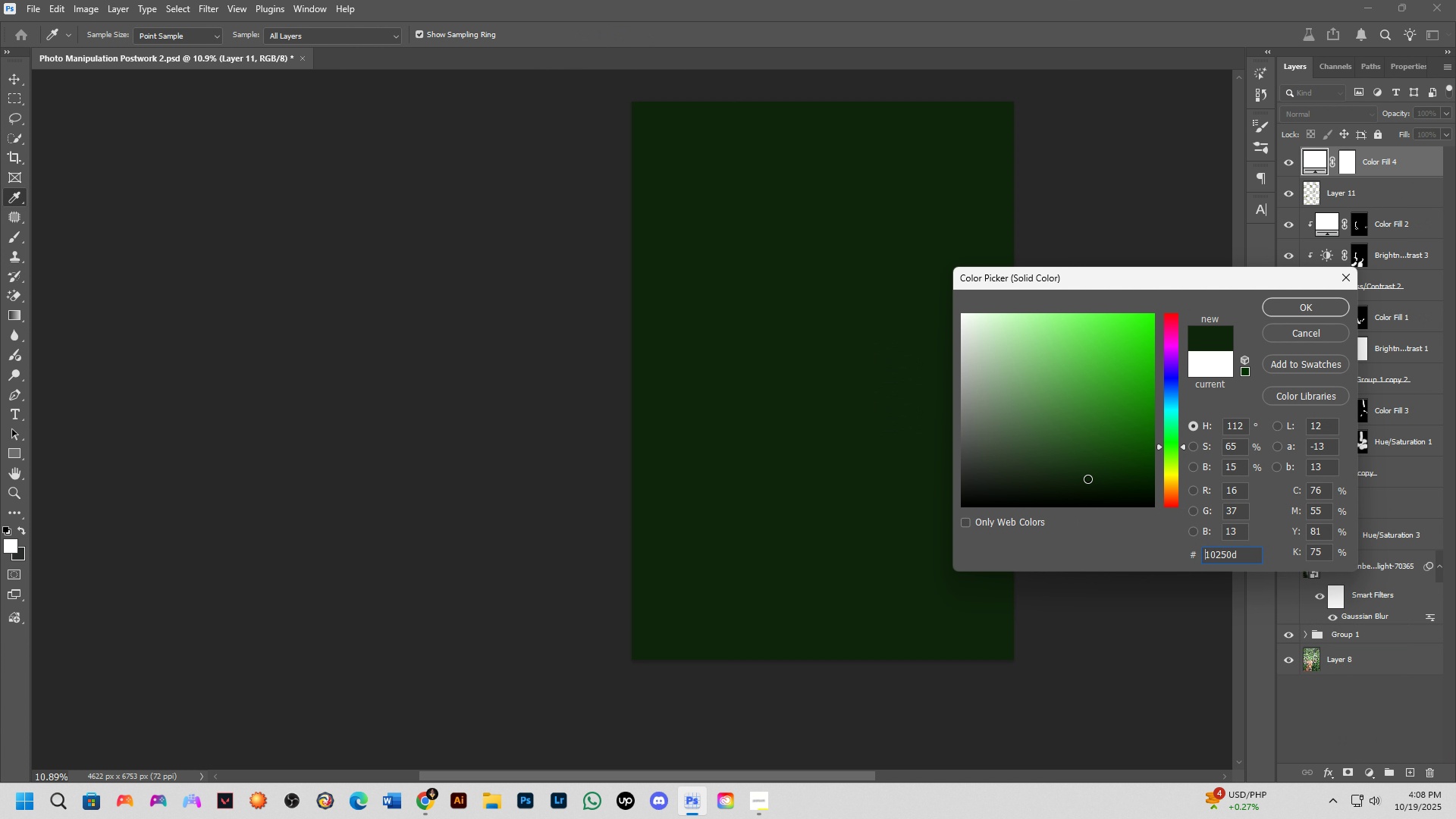 
left_click_drag(start_coordinate=[1087, 479], to_coordinate=[1086, 472])
 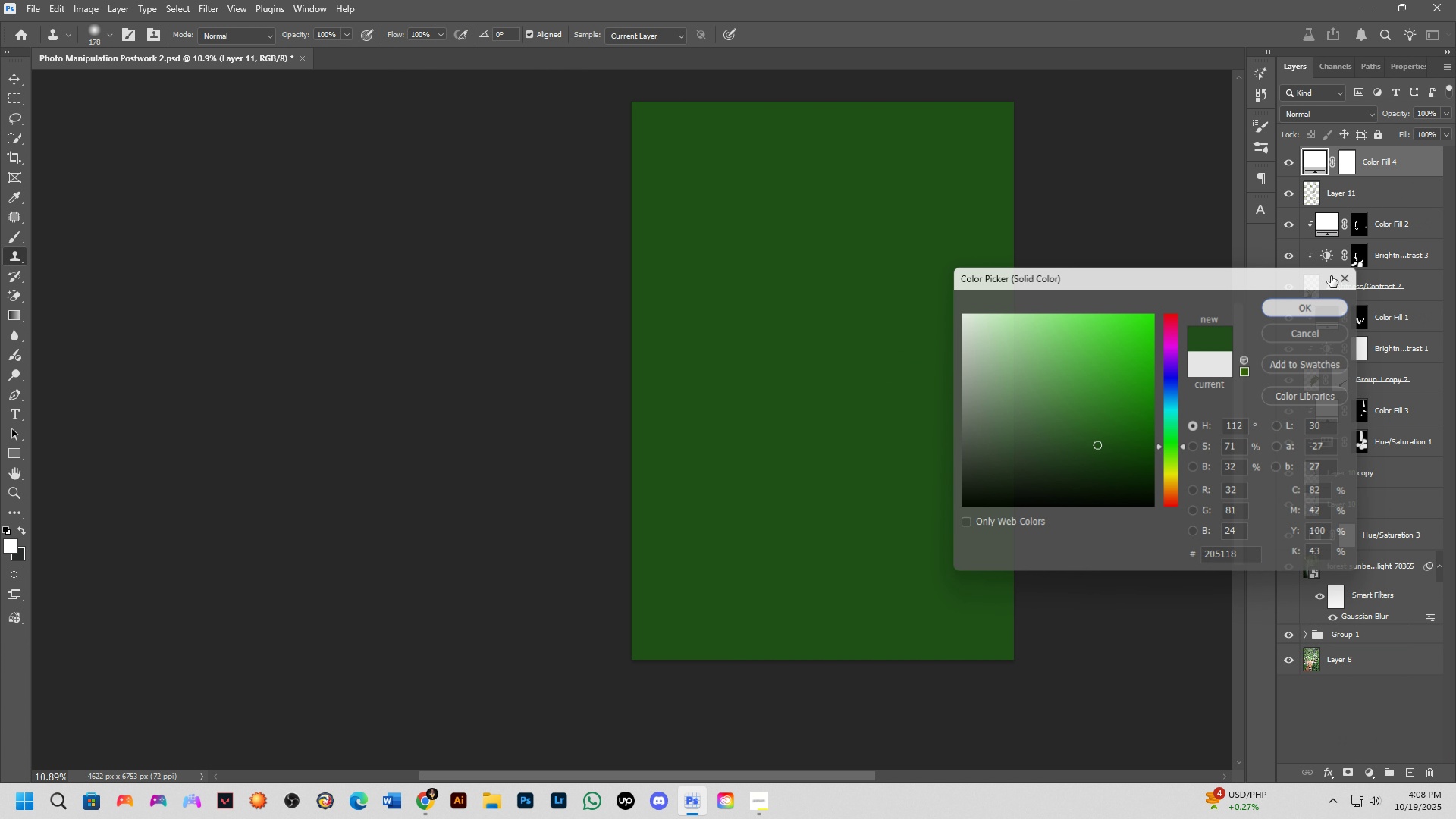 
hold_key(key=AltLeft, duration=0.65)
left_click([1393, 177])
 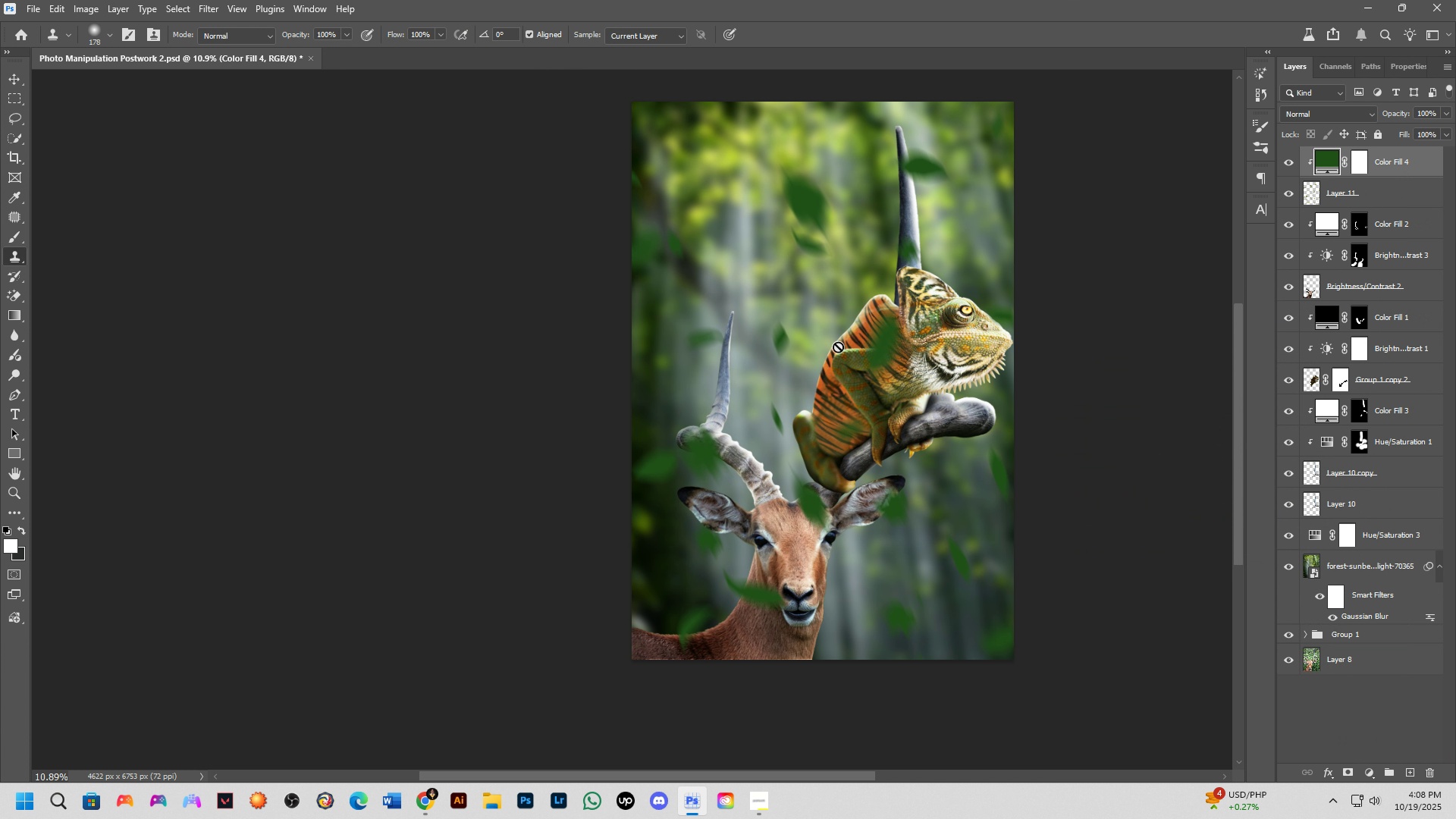 
hold_key(key=Space, duration=0.54)
 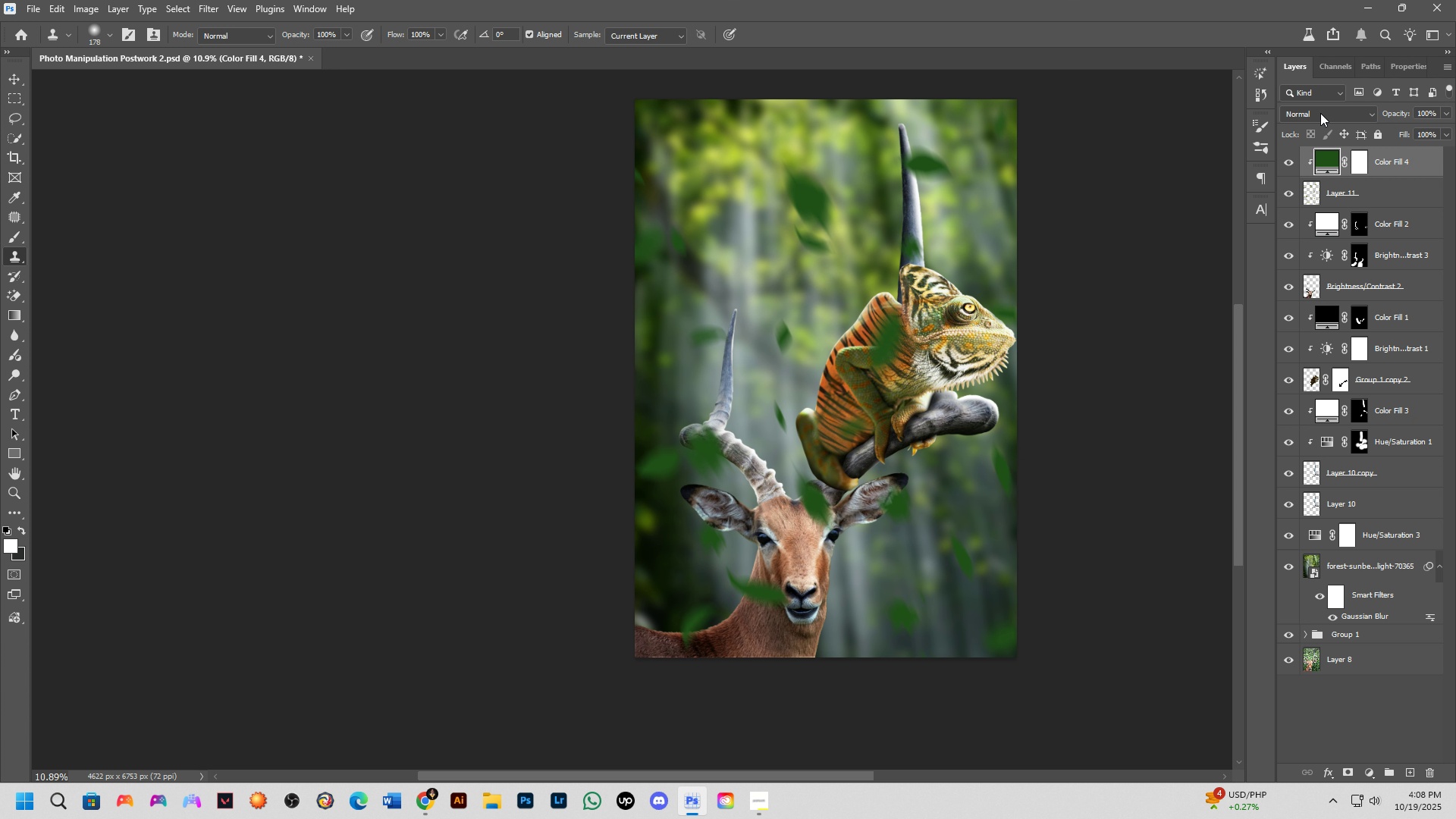 
left_click([1321, 115])
 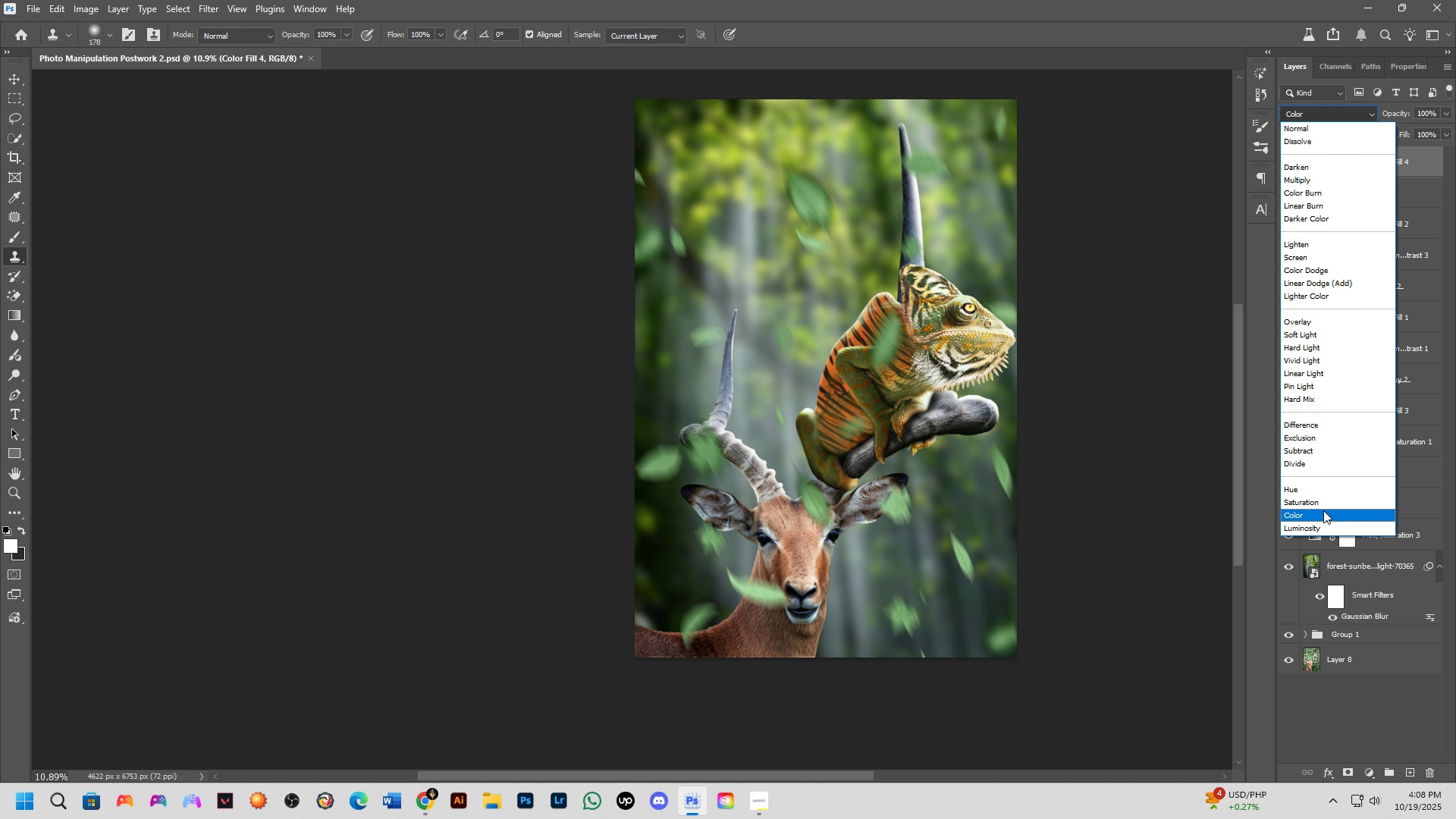 
wait(7.93)
 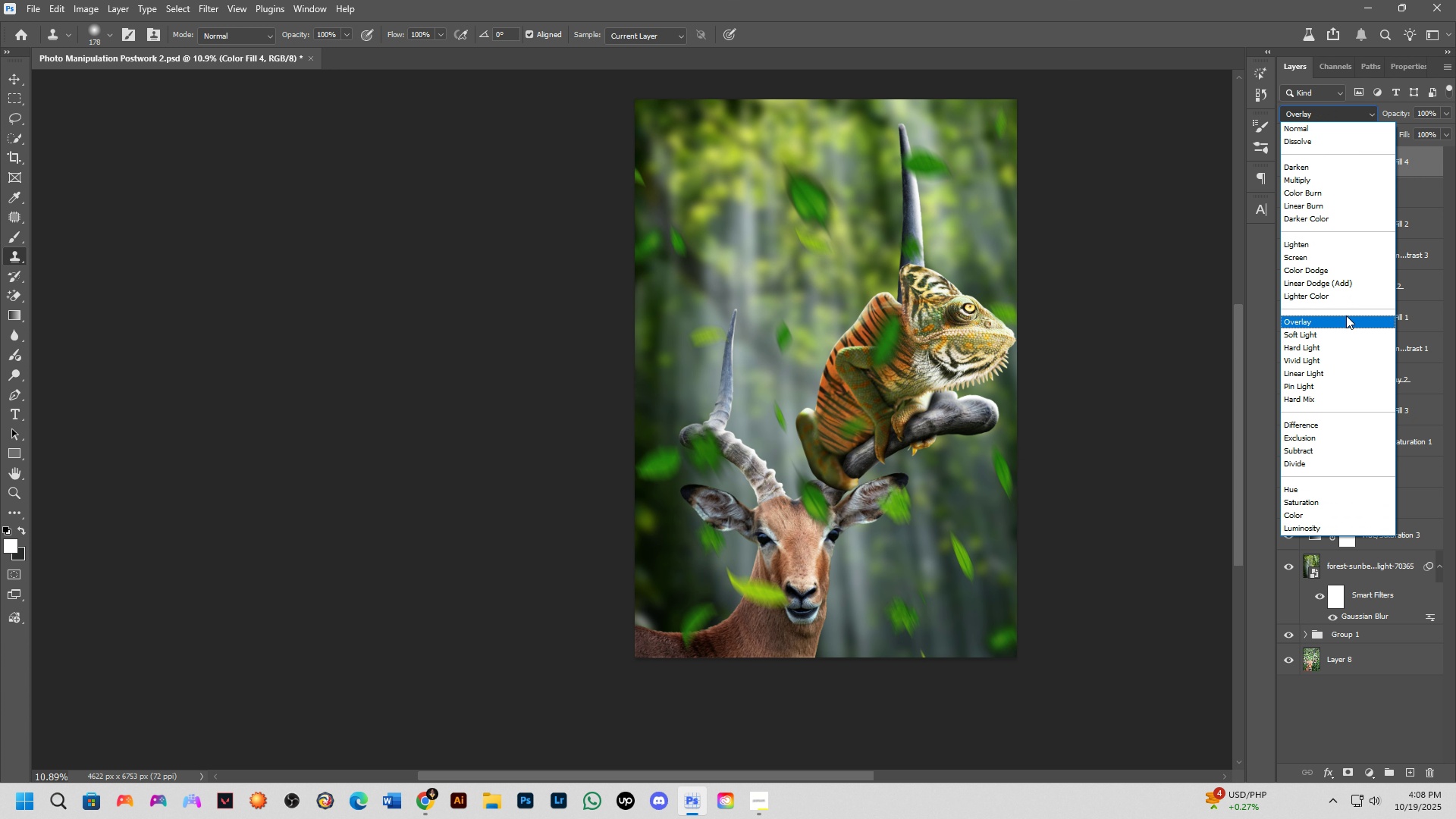 
left_click([1318, 515])
 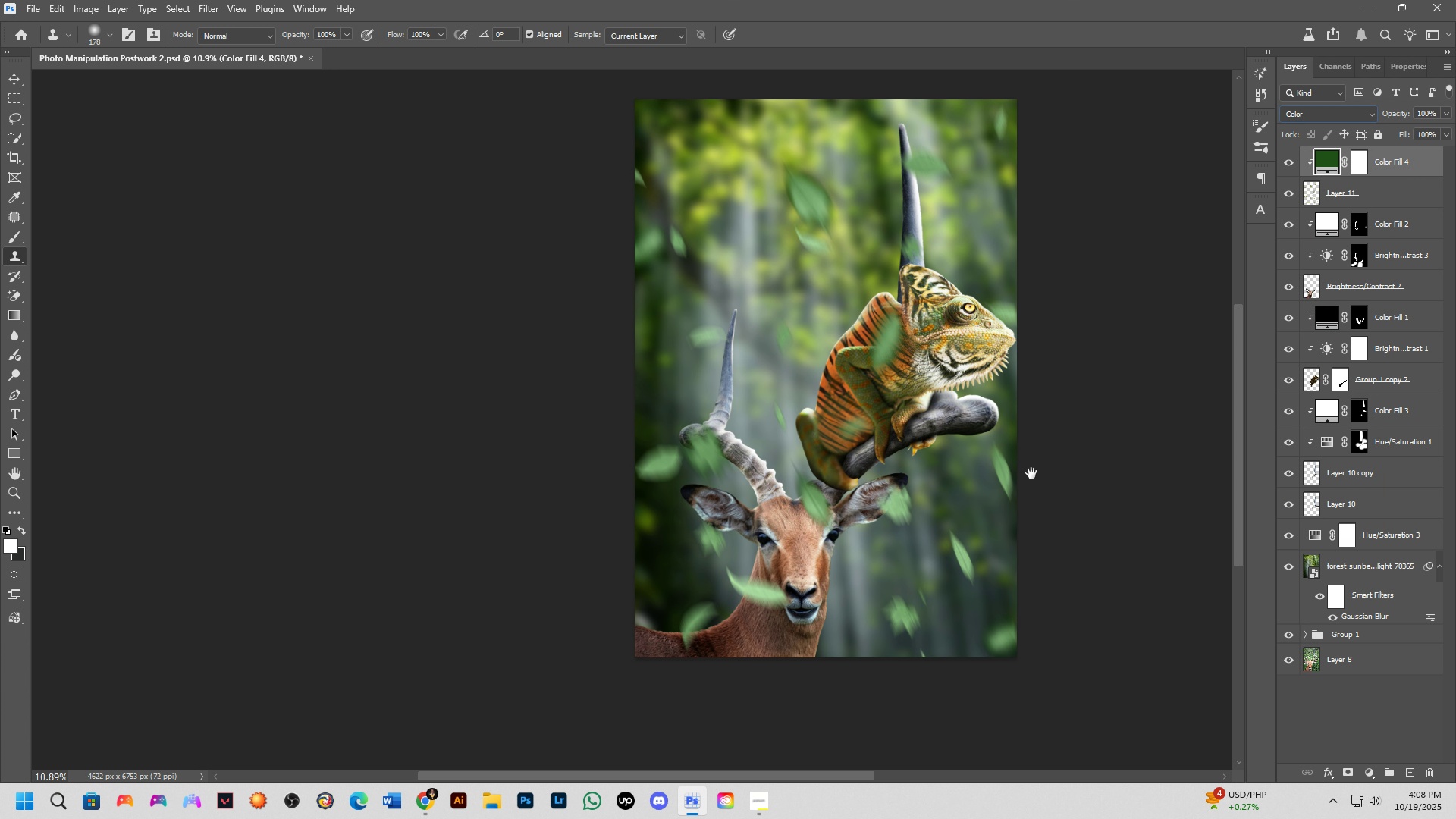 
hold_key(key=Space, duration=0.48)
 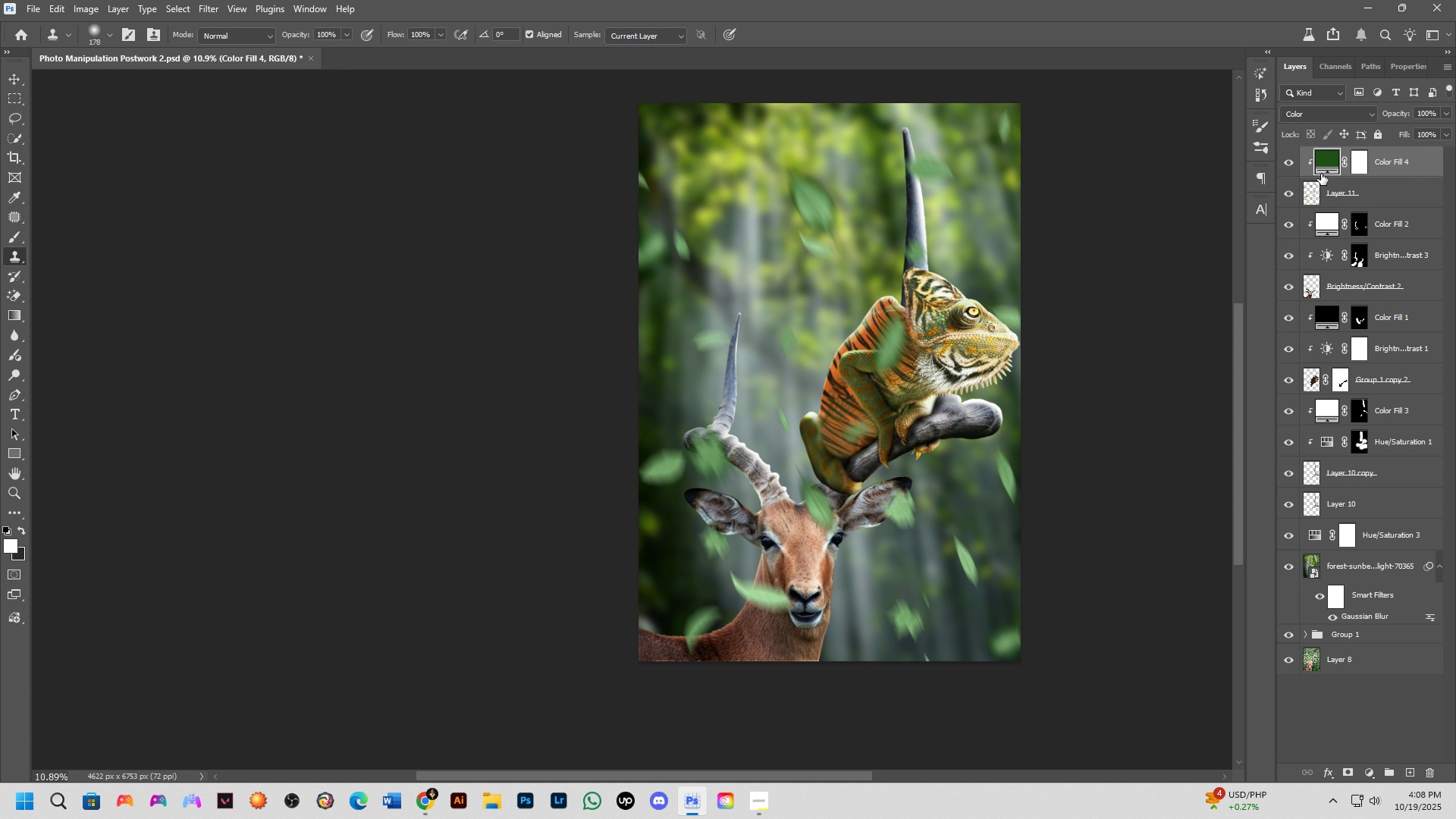 
left_click_drag(start_coordinate=[755, 424], to_coordinate=[758, 428])
 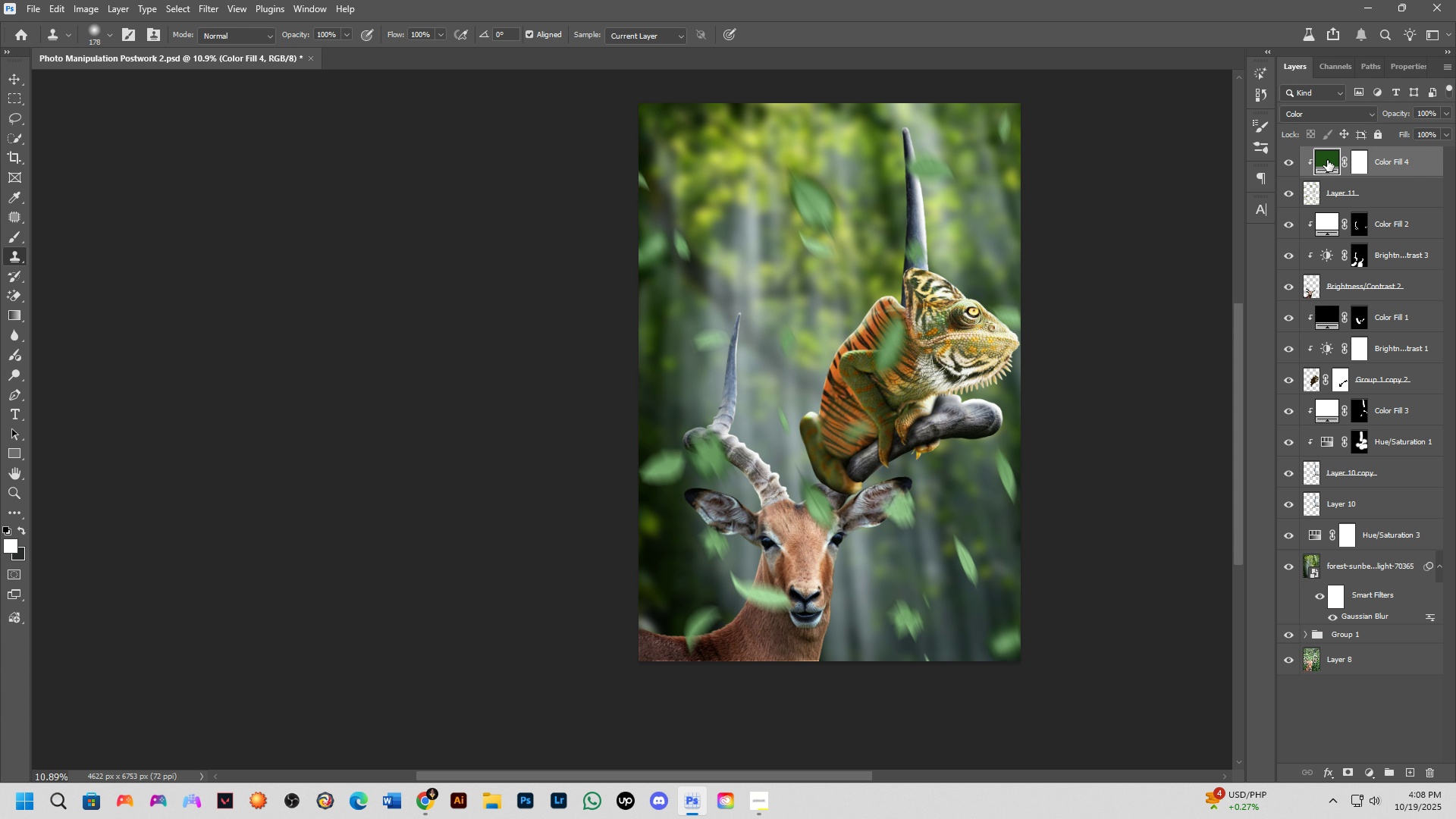 
double_click([1327, 160])
 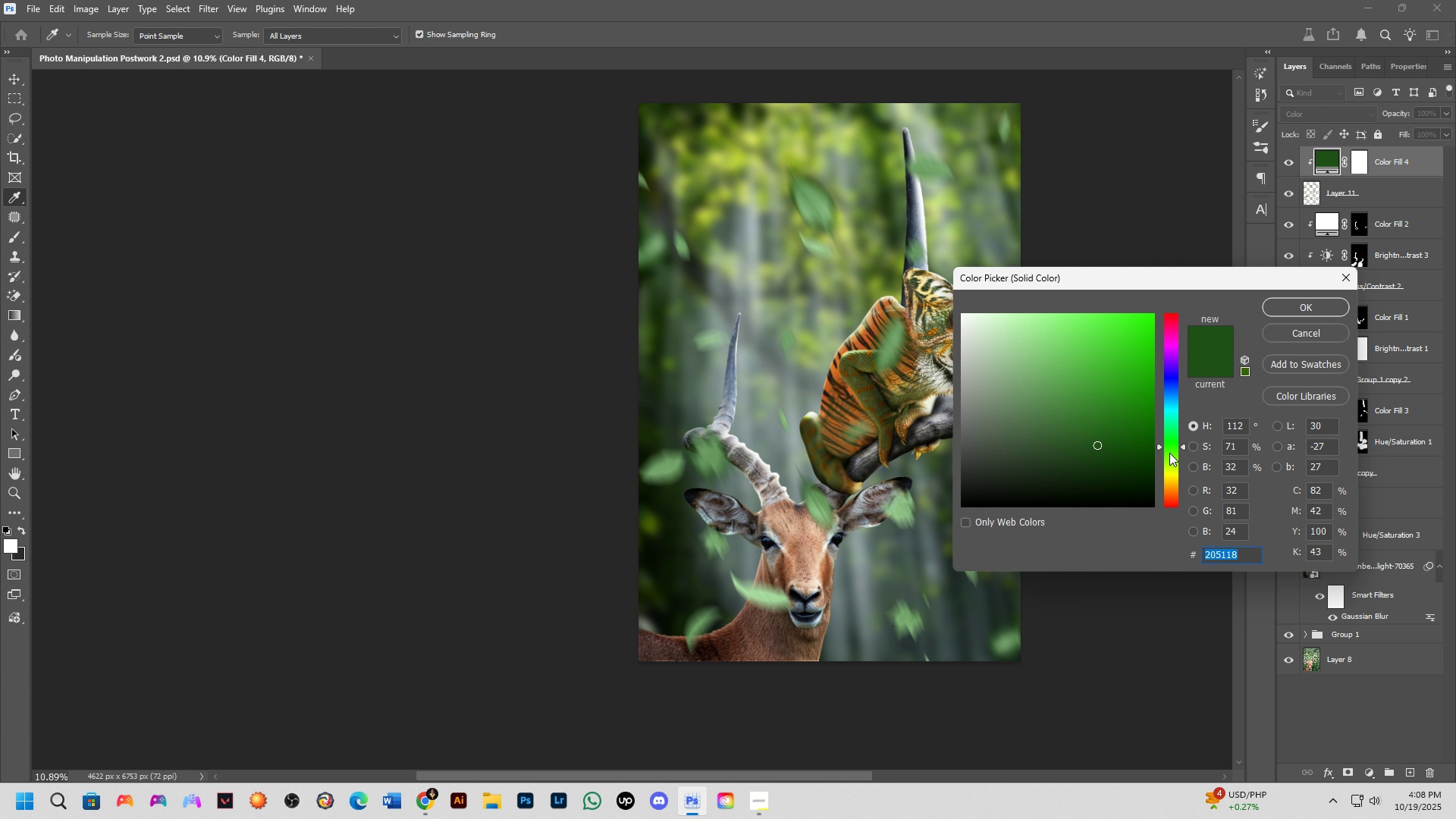 
left_click_drag(start_coordinate=[1176, 450], to_coordinate=[1180, 453])
 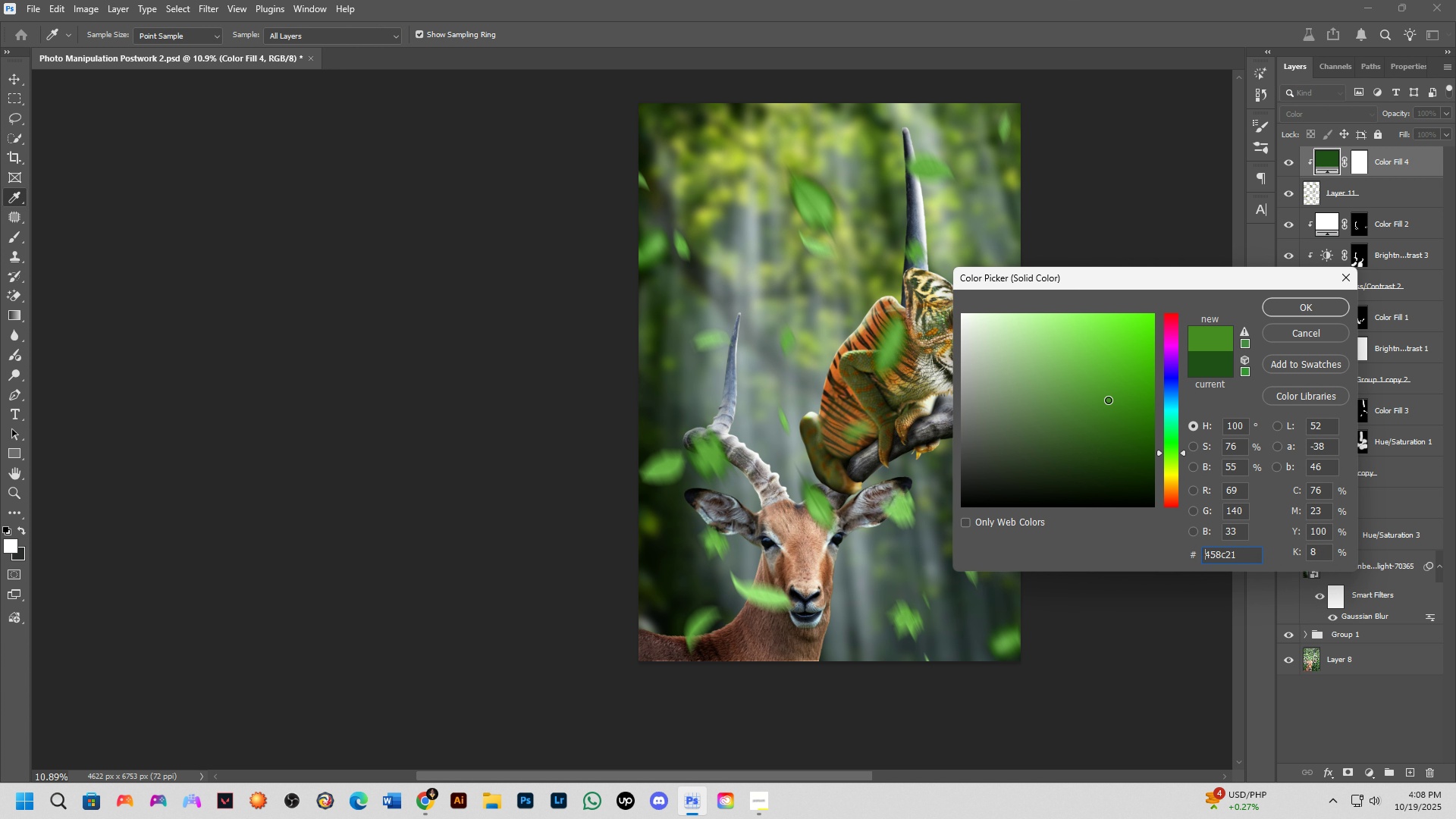 
left_click_drag(start_coordinate=[1108, 400], to_coordinate=[1034, 375])
 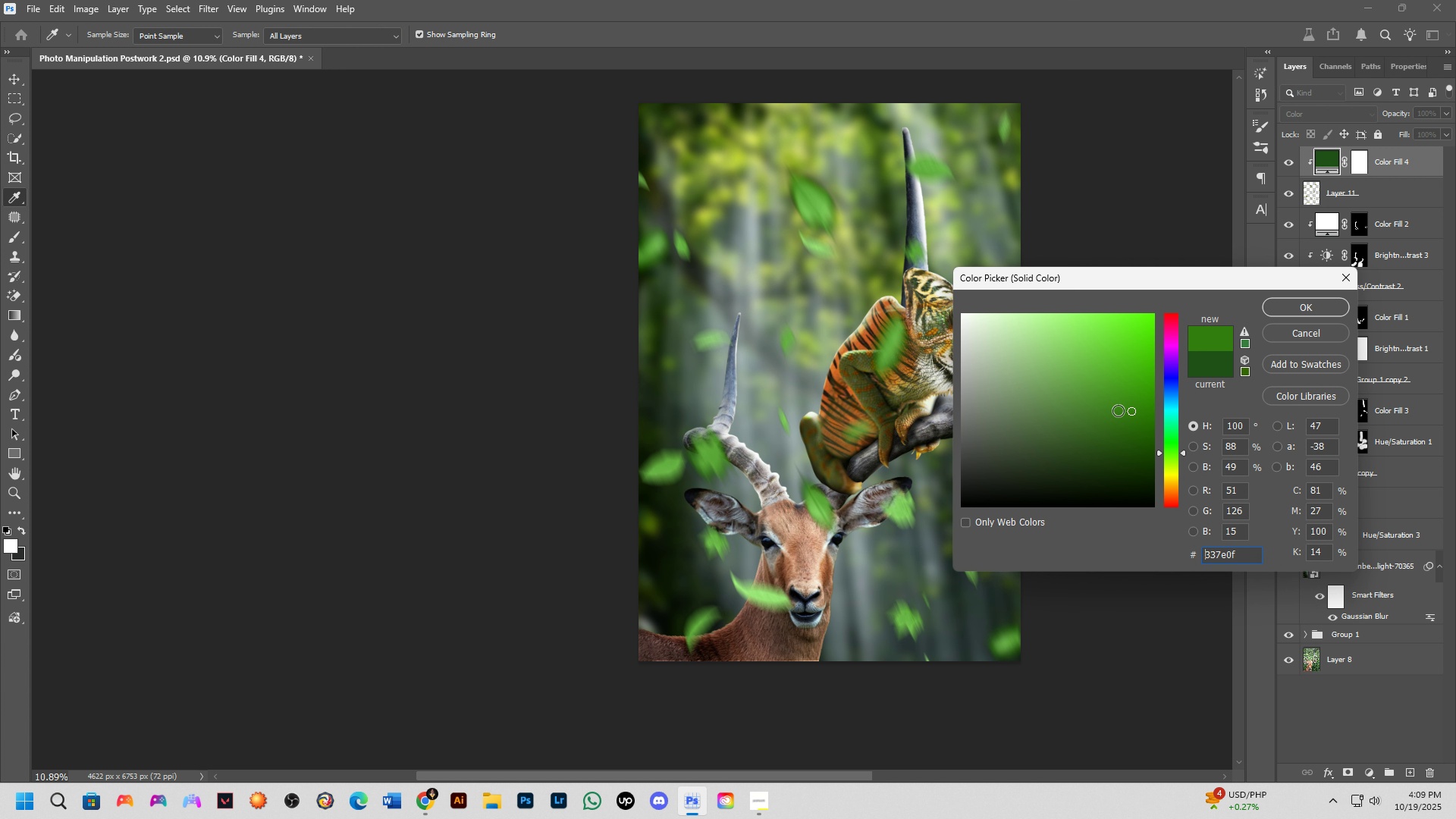 
left_click([1108, 416])
 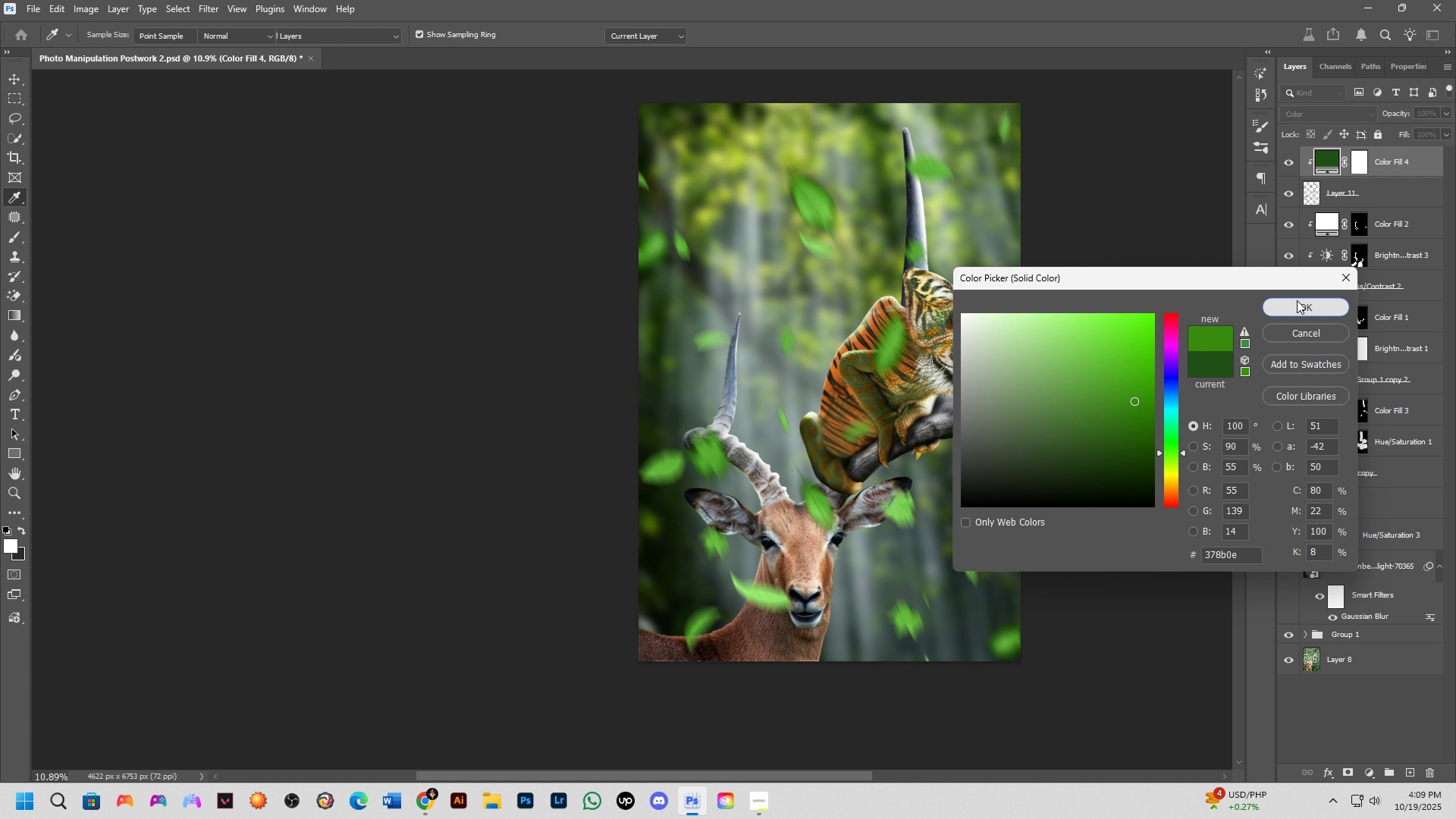 
hold_key(key=Space, duration=1.18)
 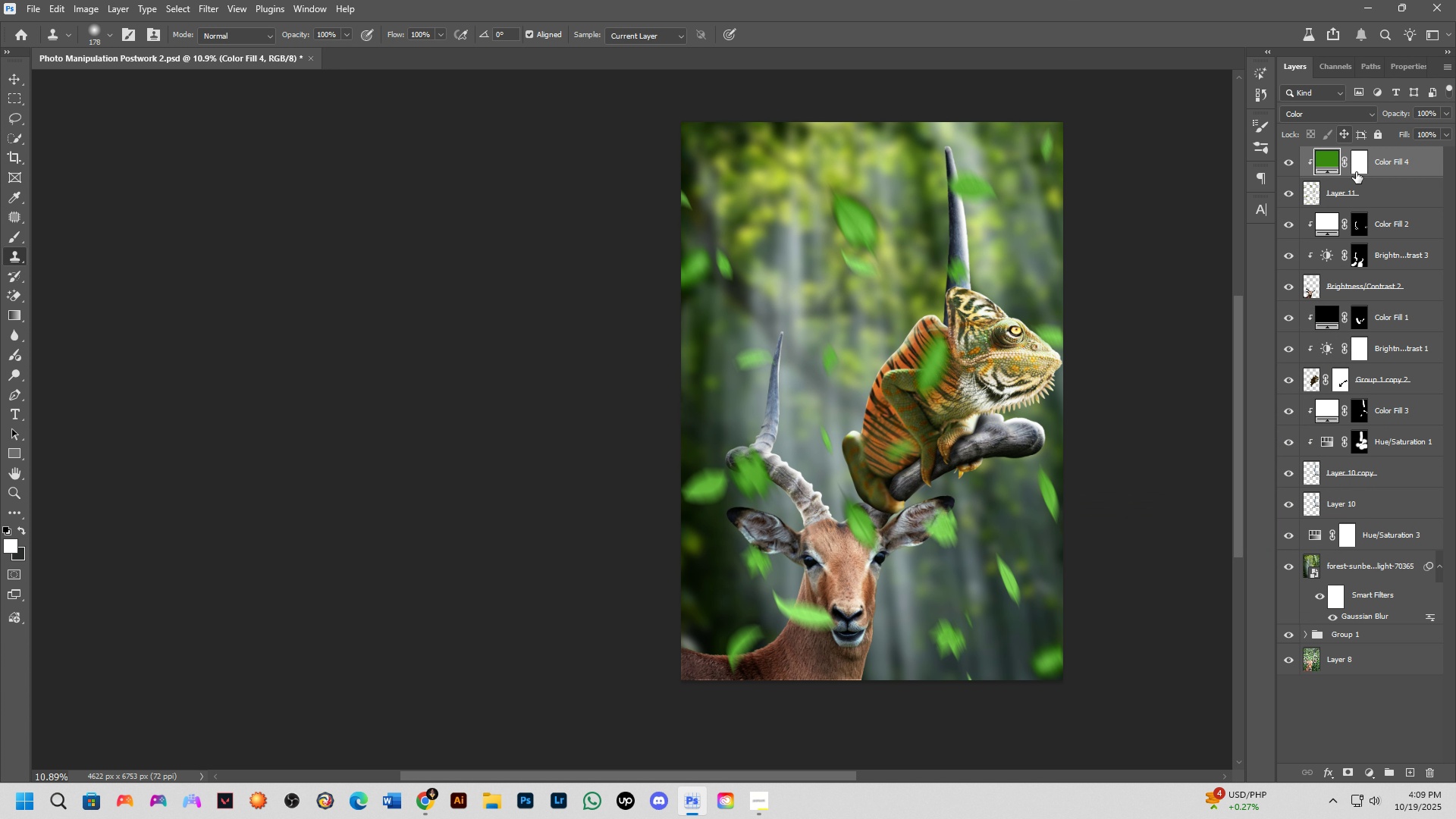 
left_click_drag(start_coordinate=[963, 412], to_coordinate=[1006, 431])
 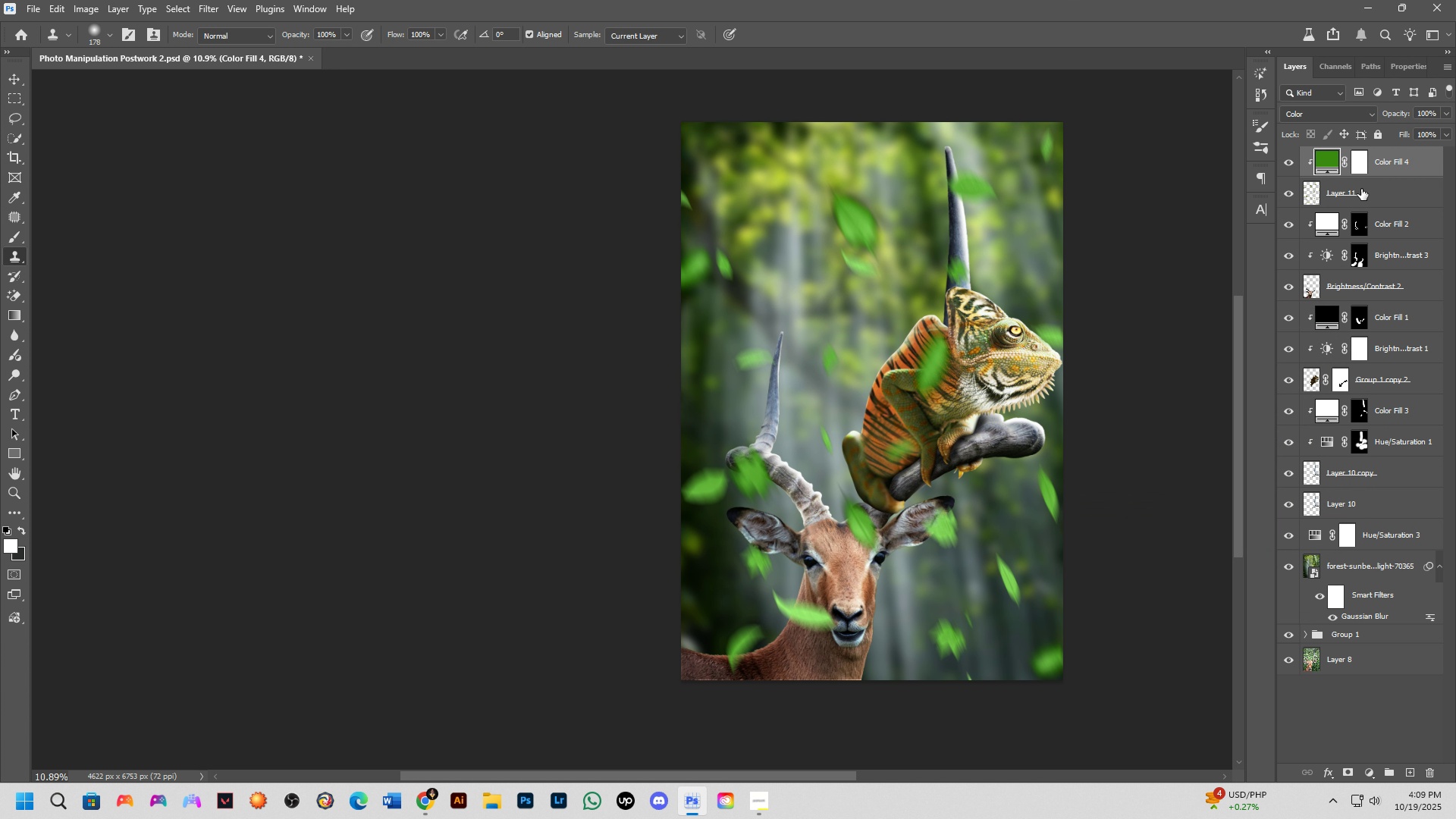 
hold_key(key=ControlLeft, duration=1.21)
 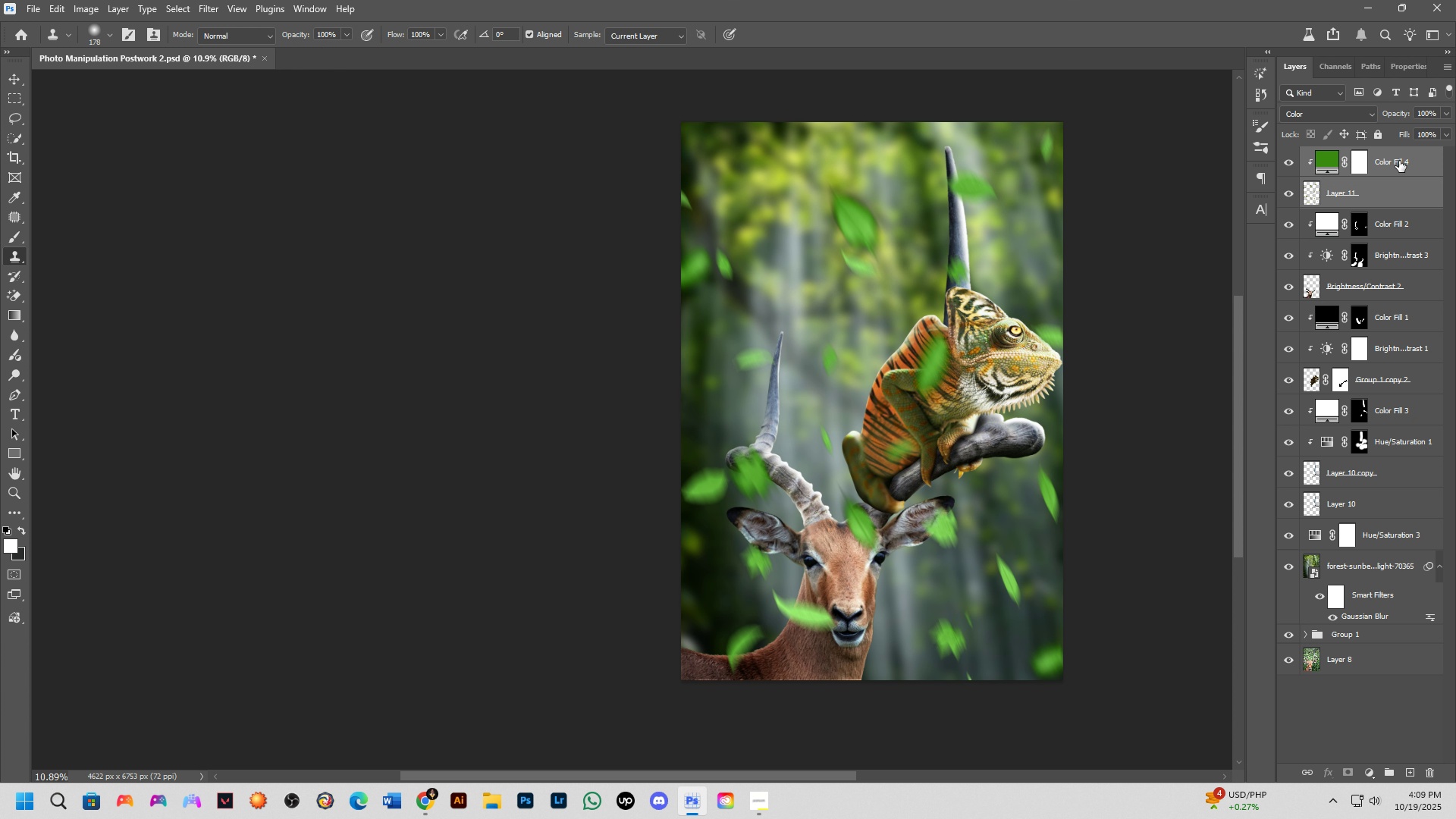 
key(Control+Shift+ShiftLeft)
 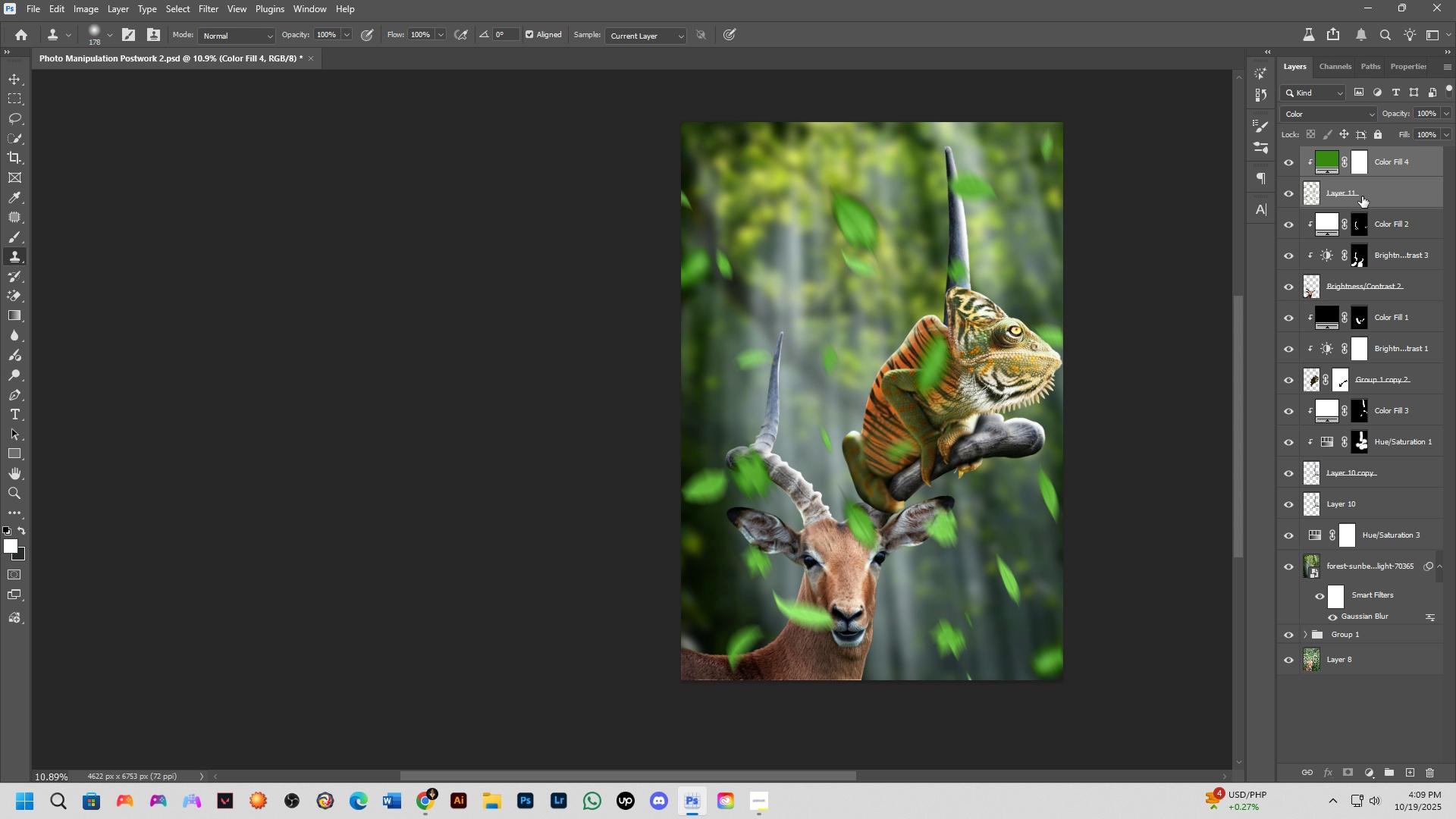 
left_click([1362, 196])
 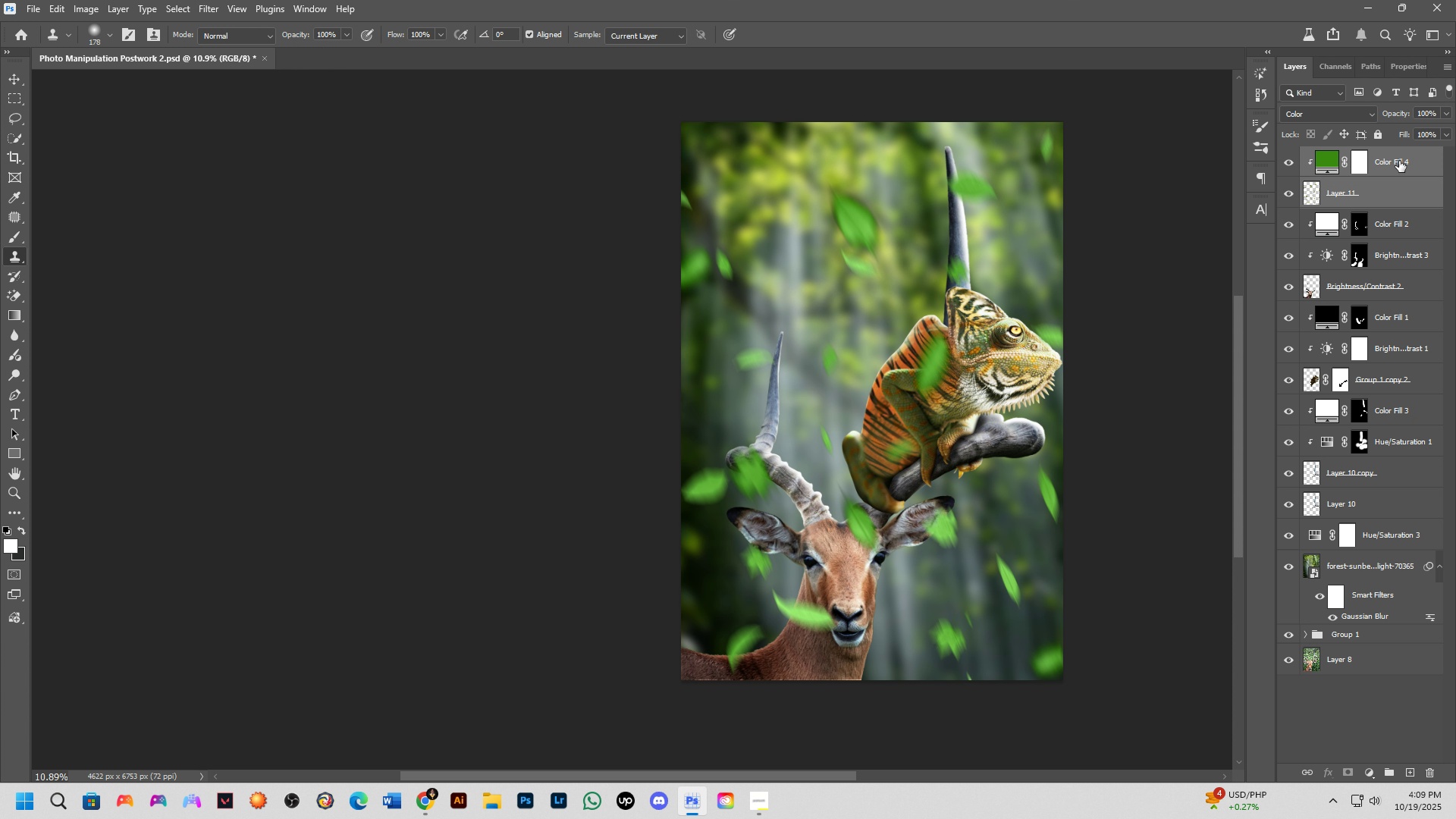 
left_click([1399, 161])
 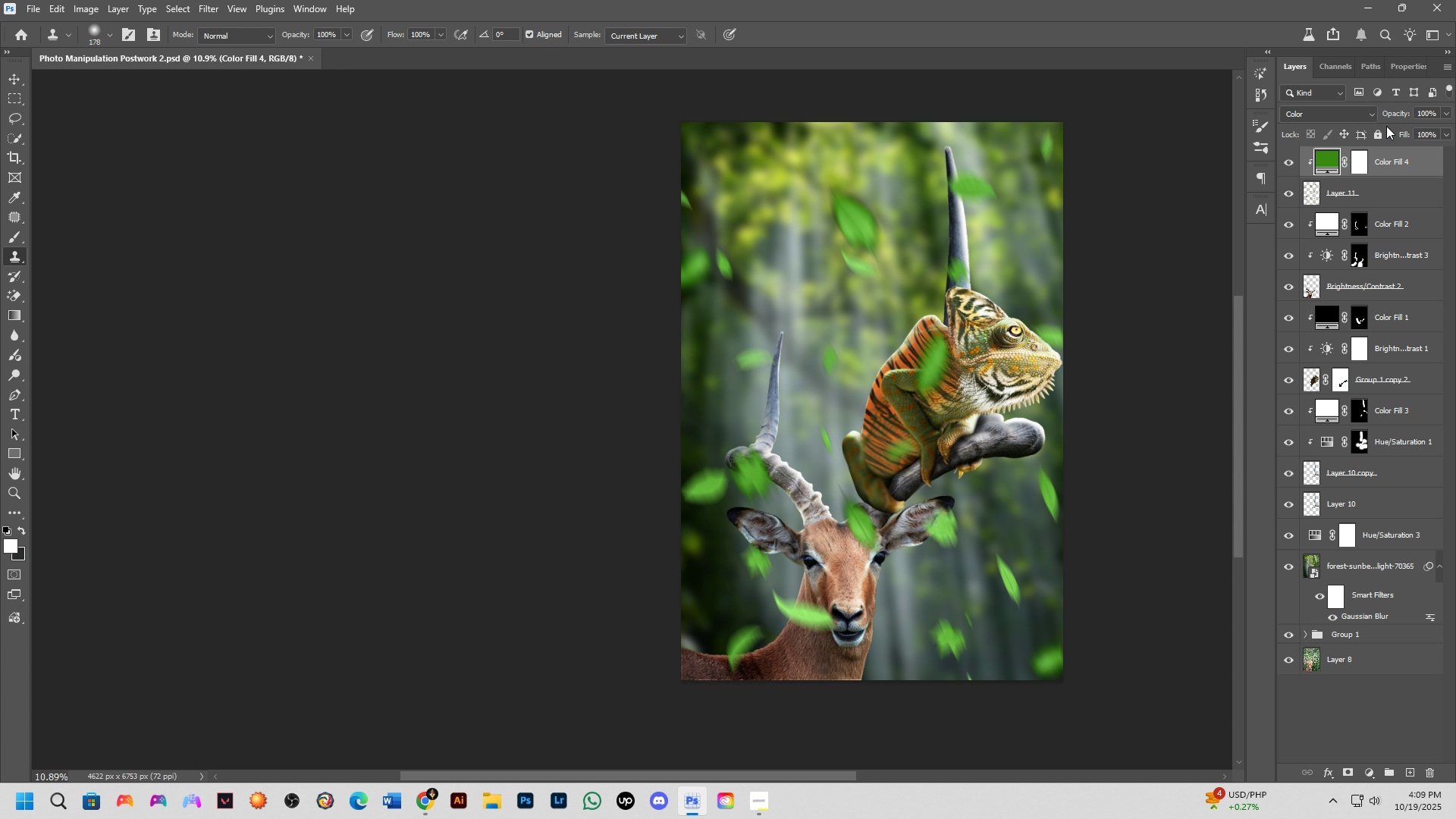 
key(Control+E)
 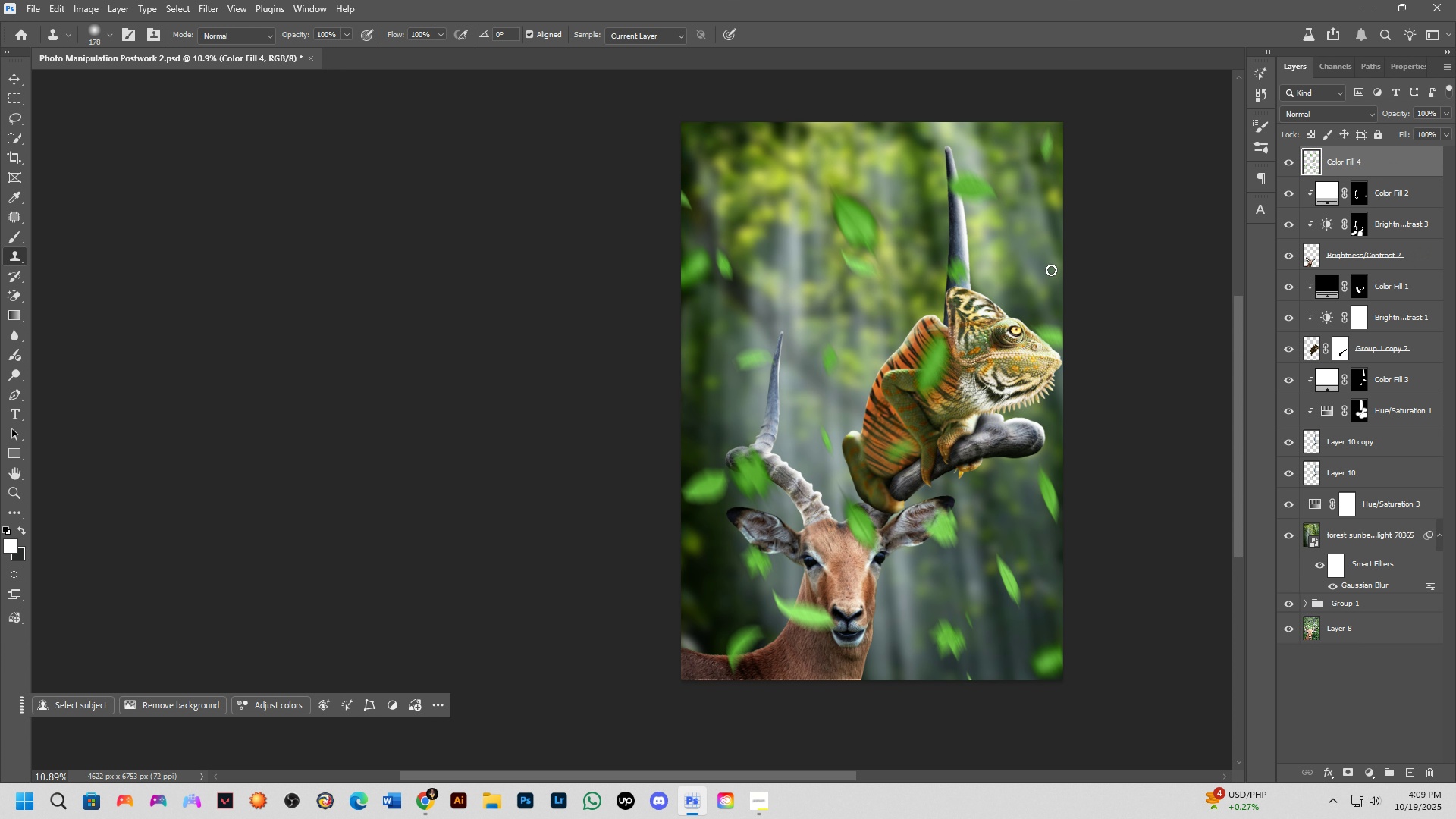 
hold_key(key=Space, duration=0.56)
 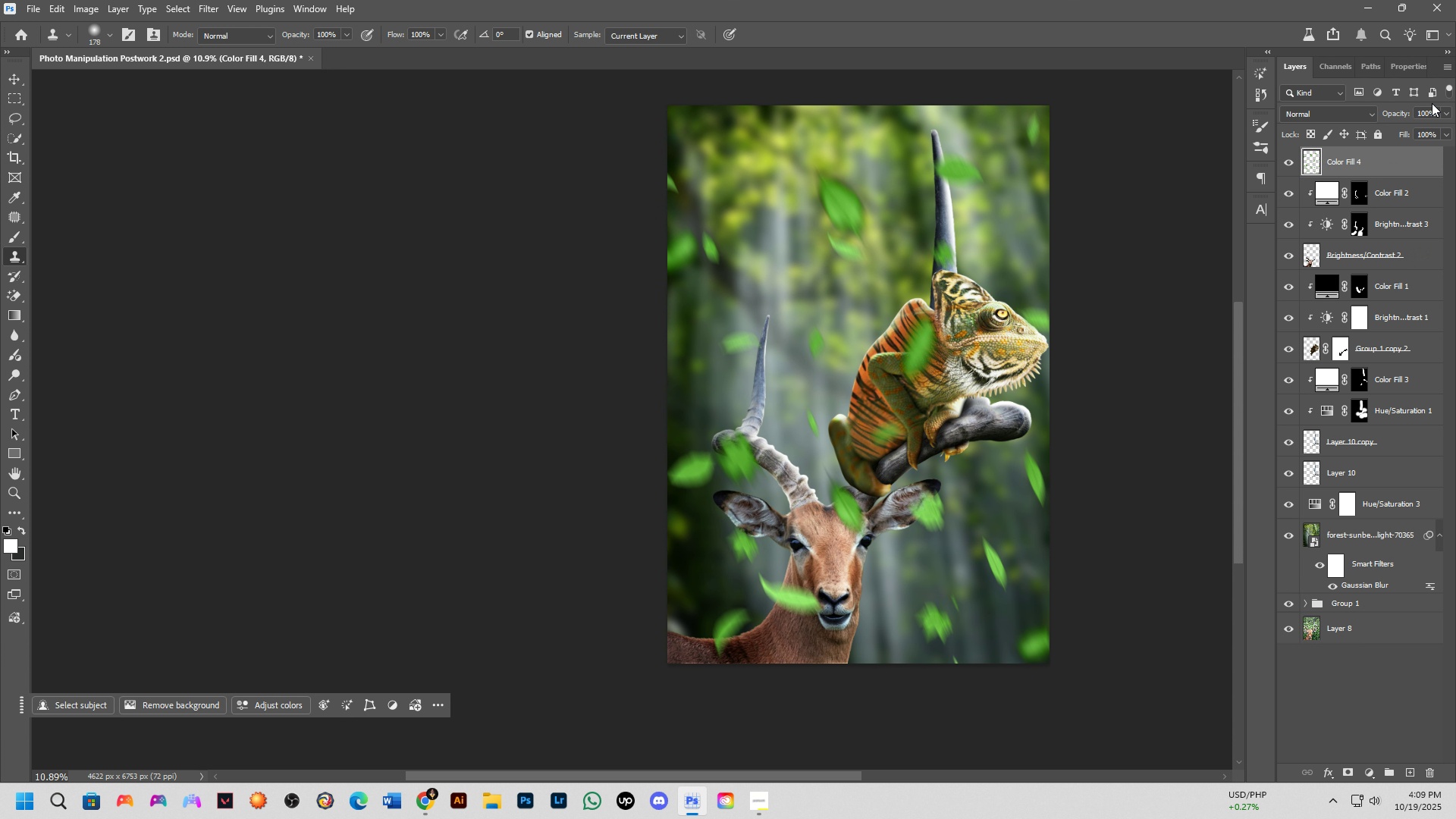 
left_click_drag(start_coordinate=[834, 378], to_coordinate=[821, 361])
 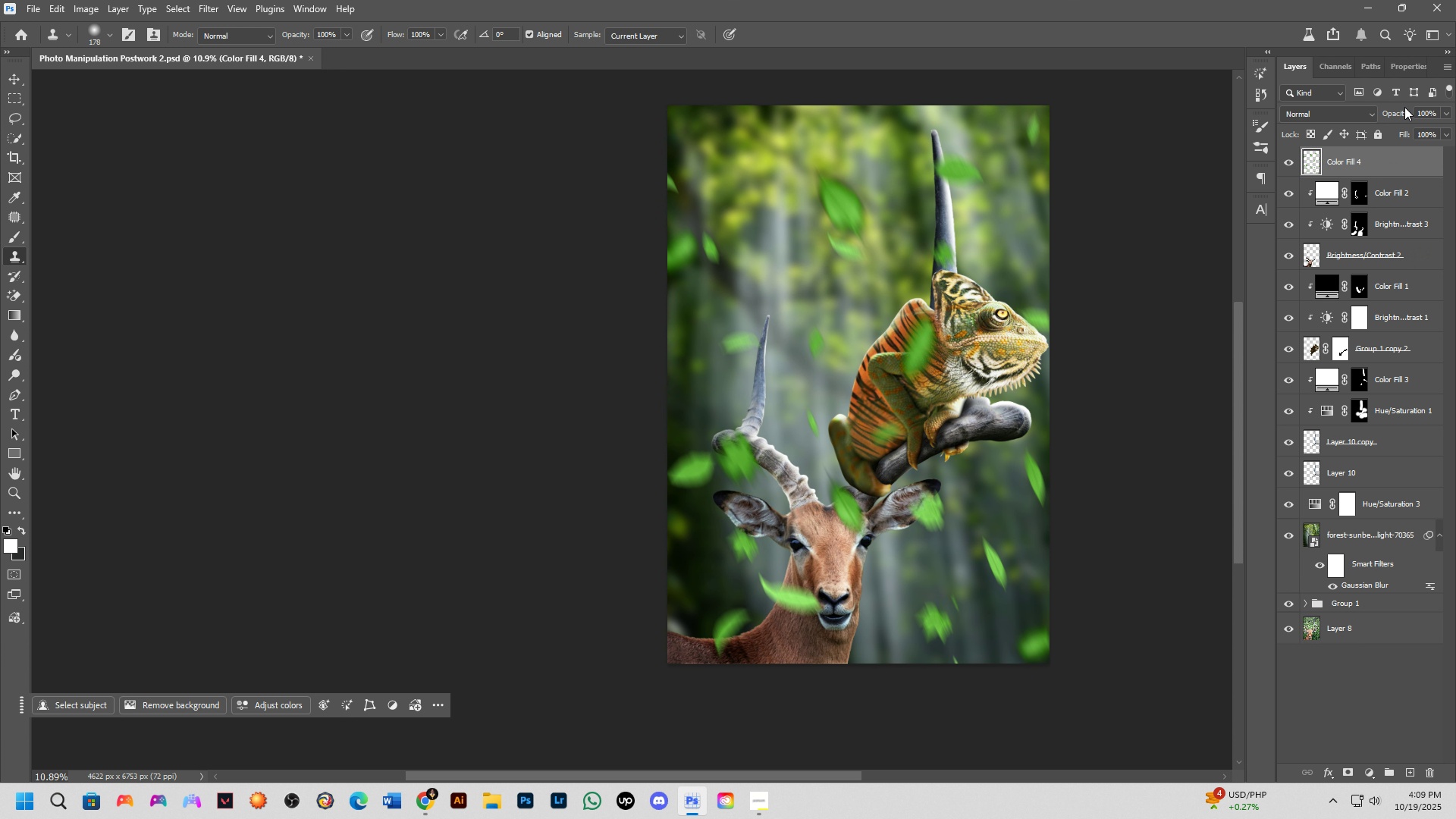 
left_click_drag(start_coordinate=[1401, 108], to_coordinate=[1371, 115])
 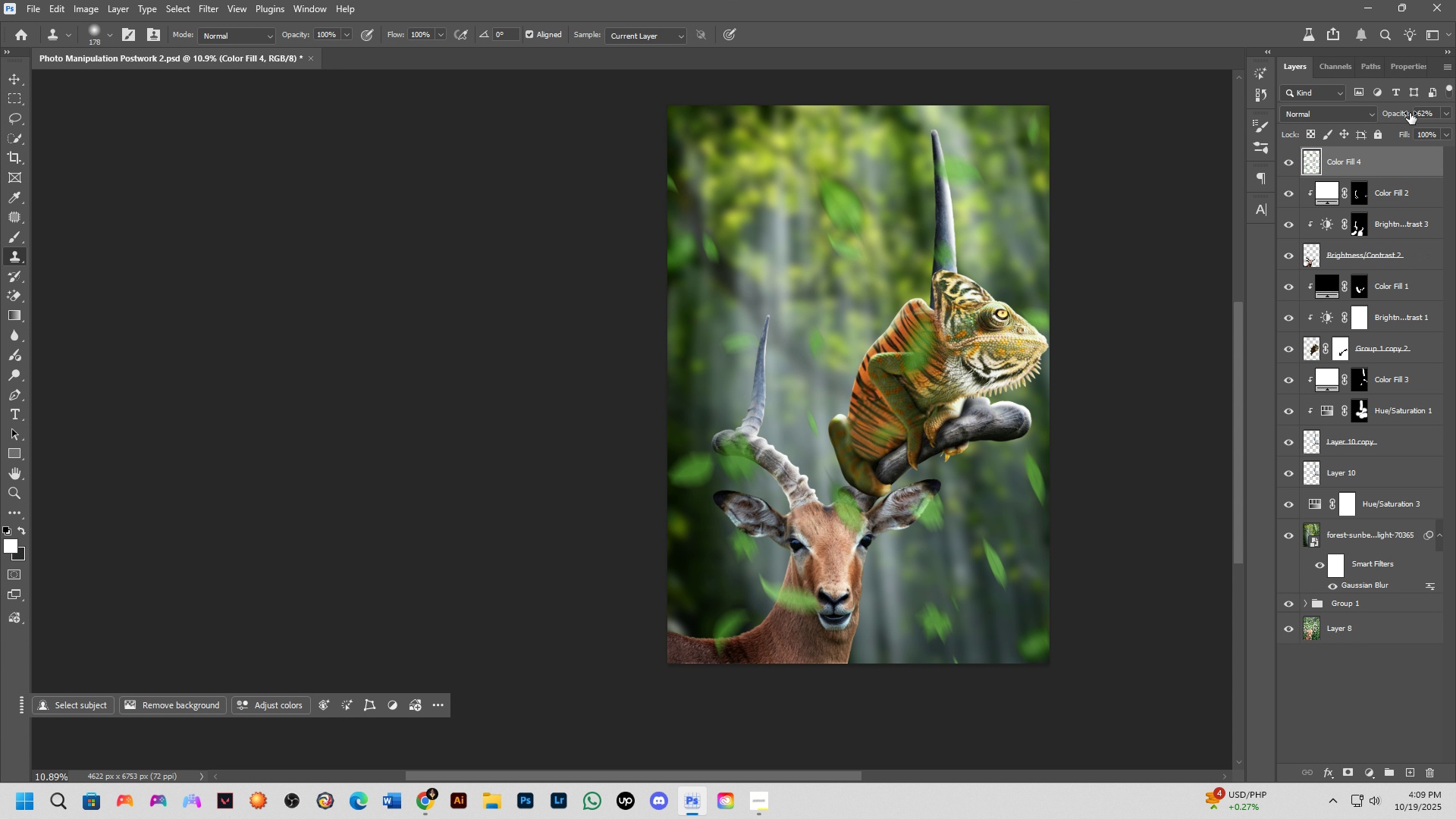 
left_click_drag(start_coordinate=[1410, 113], to_coordinate=[1406, 112])
 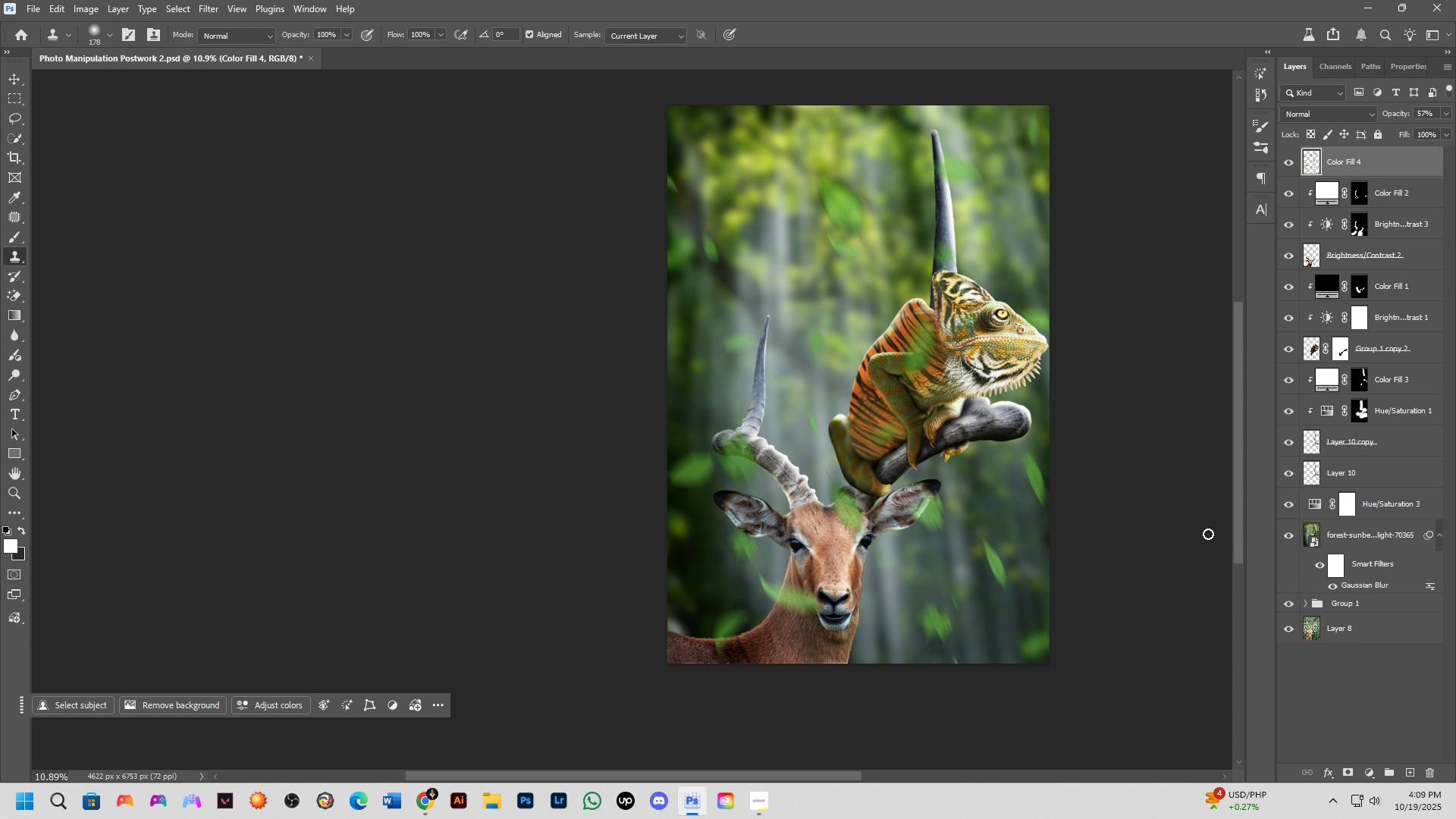 
hold_key(key=AltLeft, duration=0.8)
 